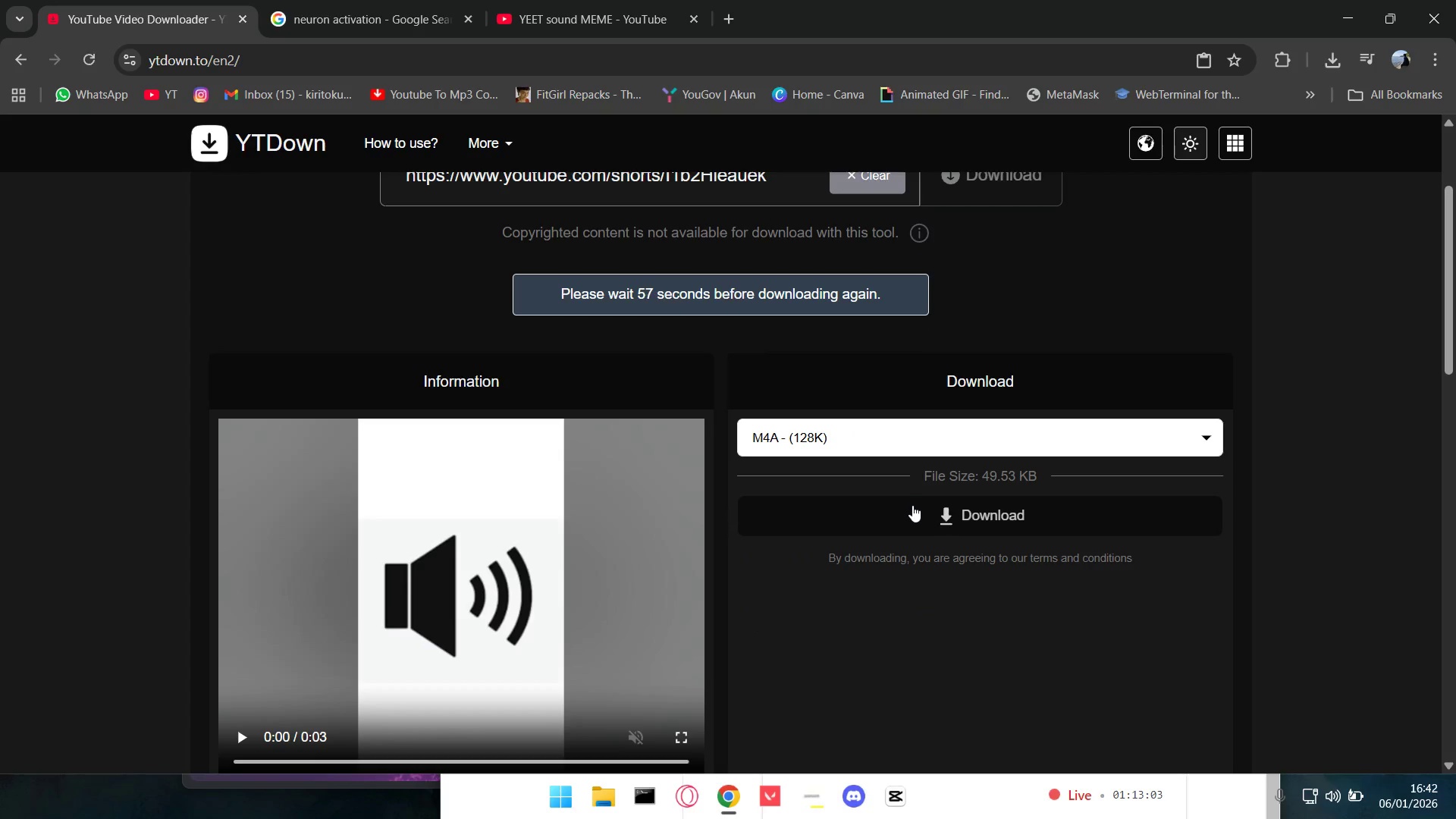 
triple_click([912, 505])
 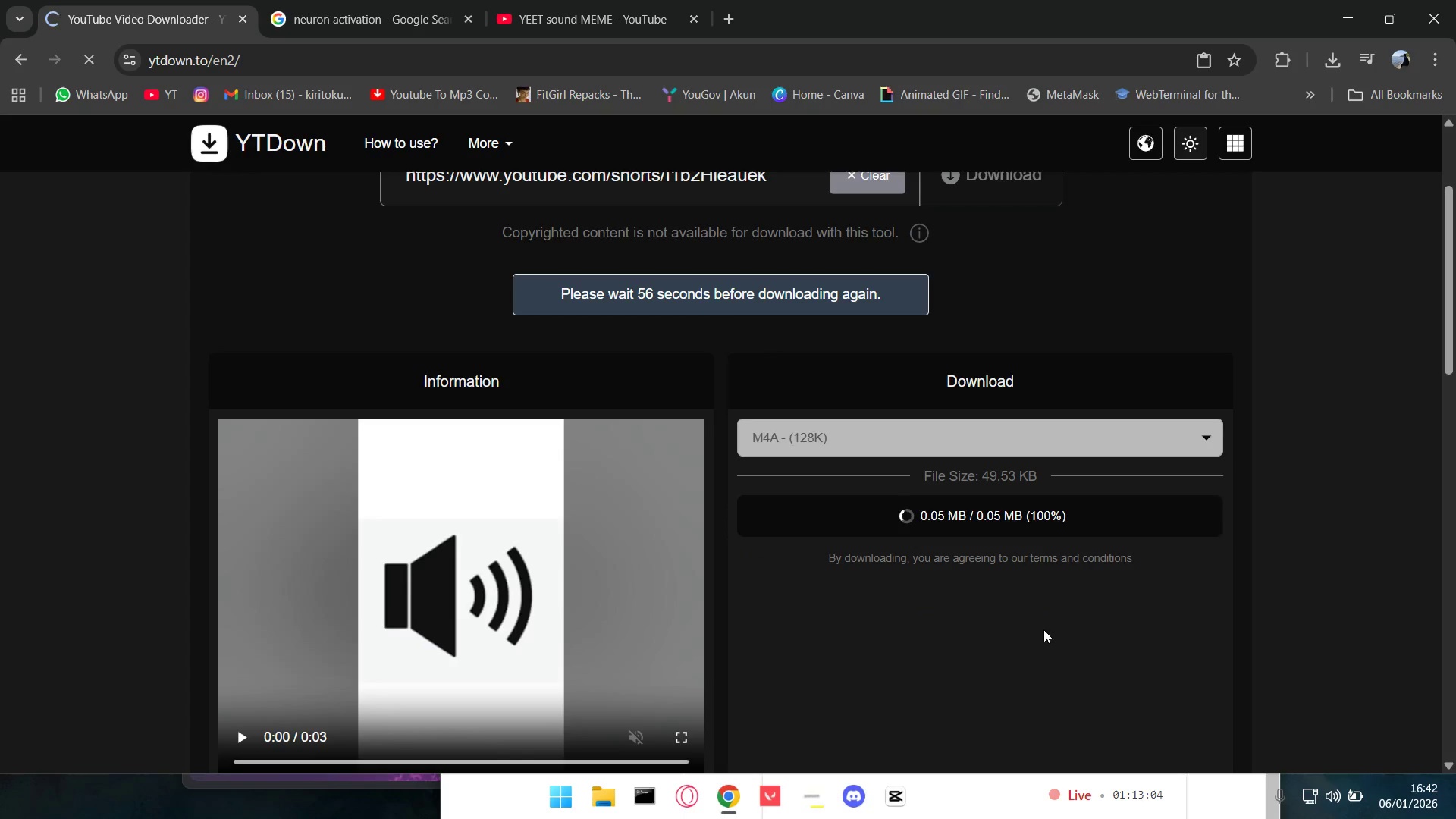 
key(Alt+Tab)
 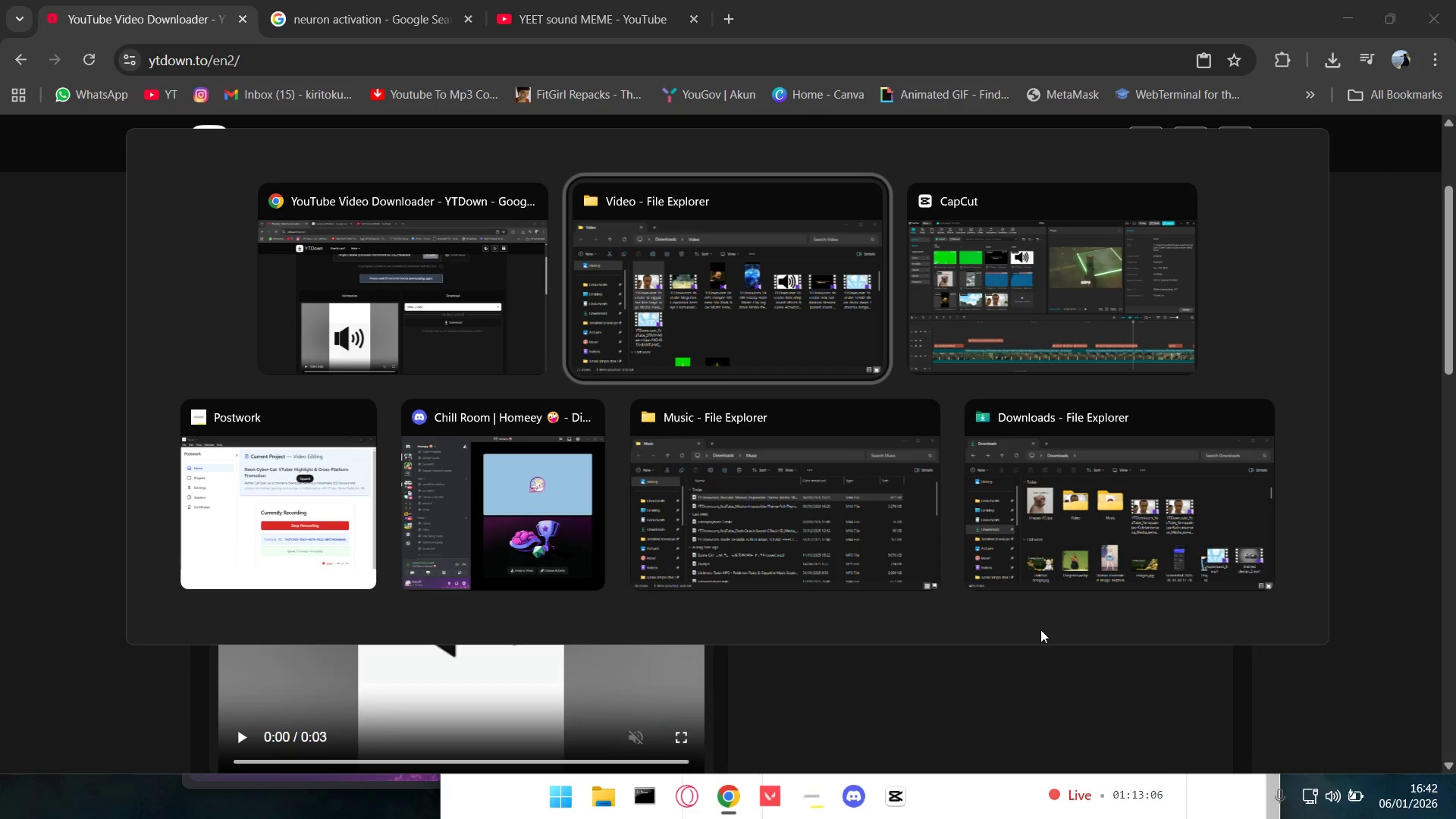 
key(Alt+Tab)
 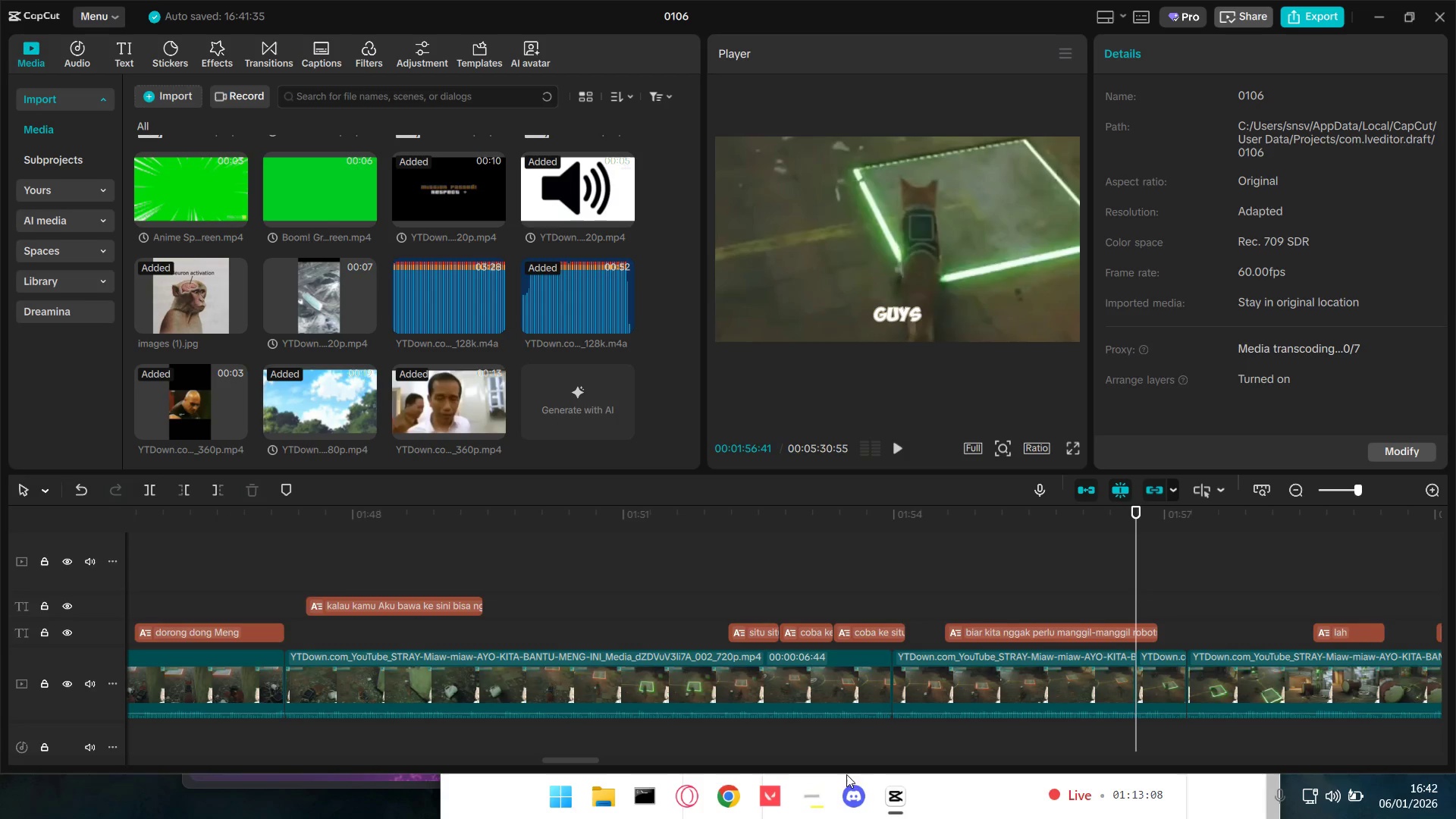 
mouse_move([720, 805])
 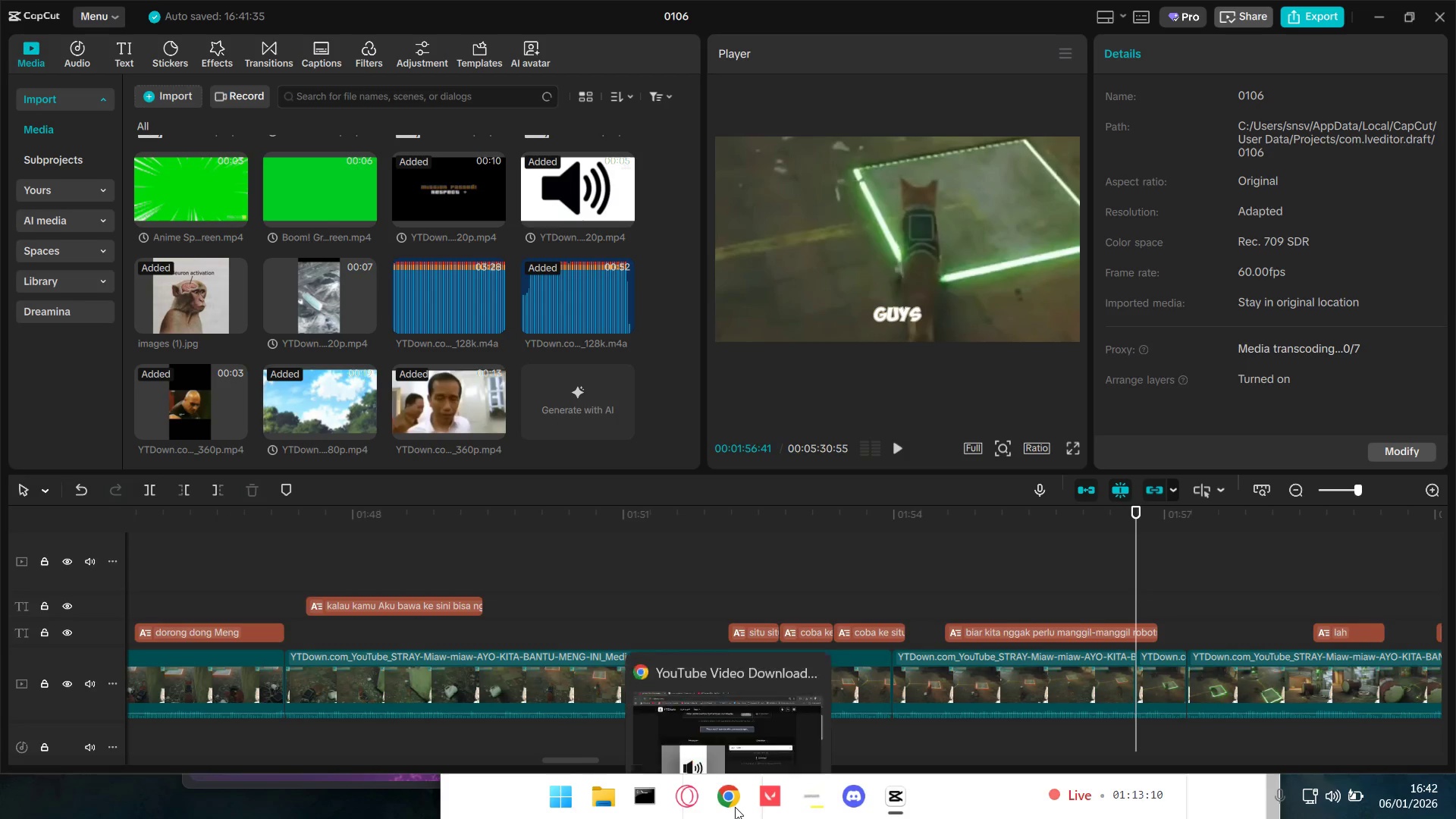 
mouse_move([710, 789])
 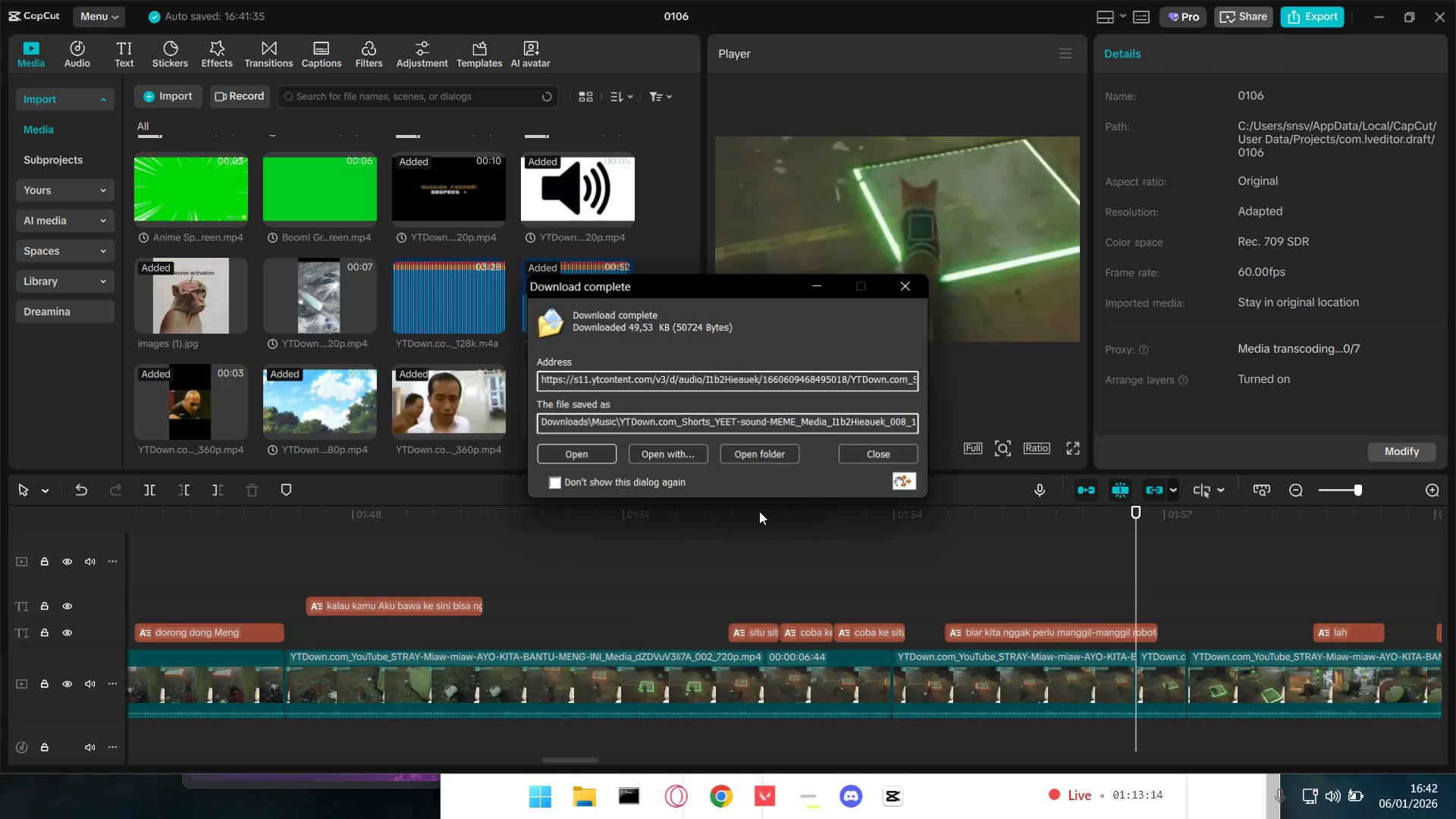 
left_click([772, 458])
 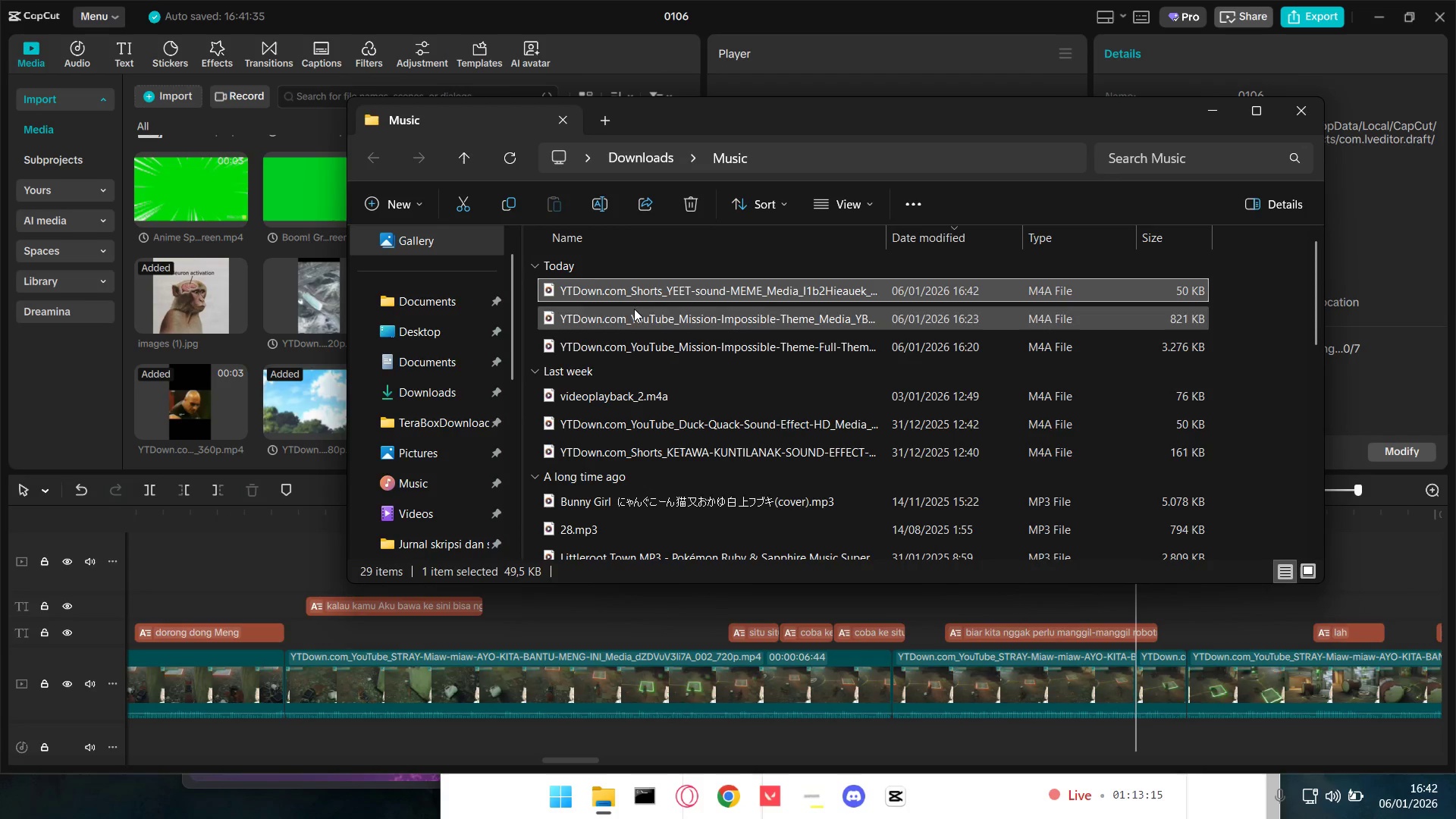 
left_click_drag(start_coordinate=[629, 284], to_coordinate=[351, 297])
 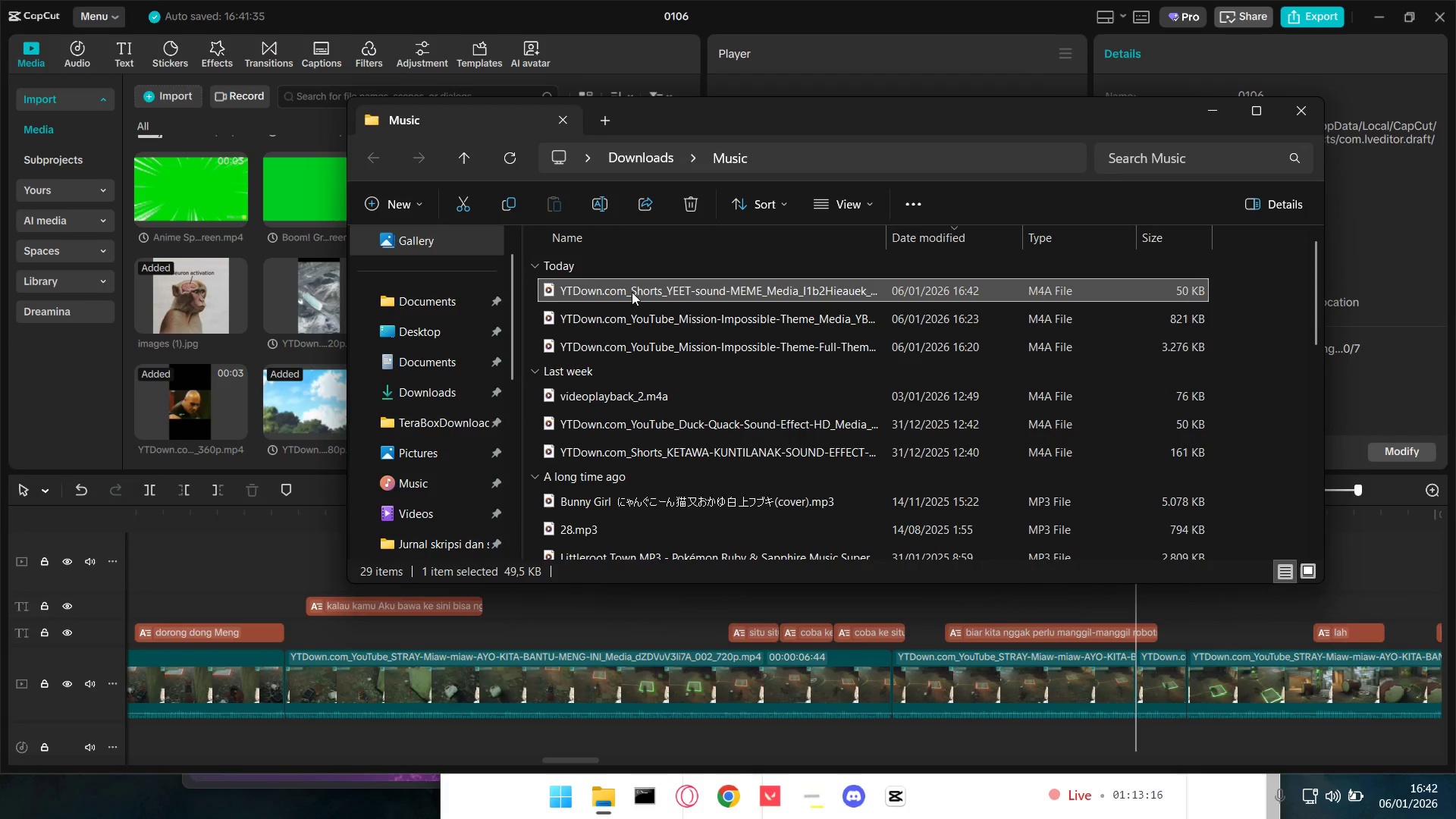 
left_click_drag(start_coordinate=[629, 284], to_coordinate=[243, 303])
 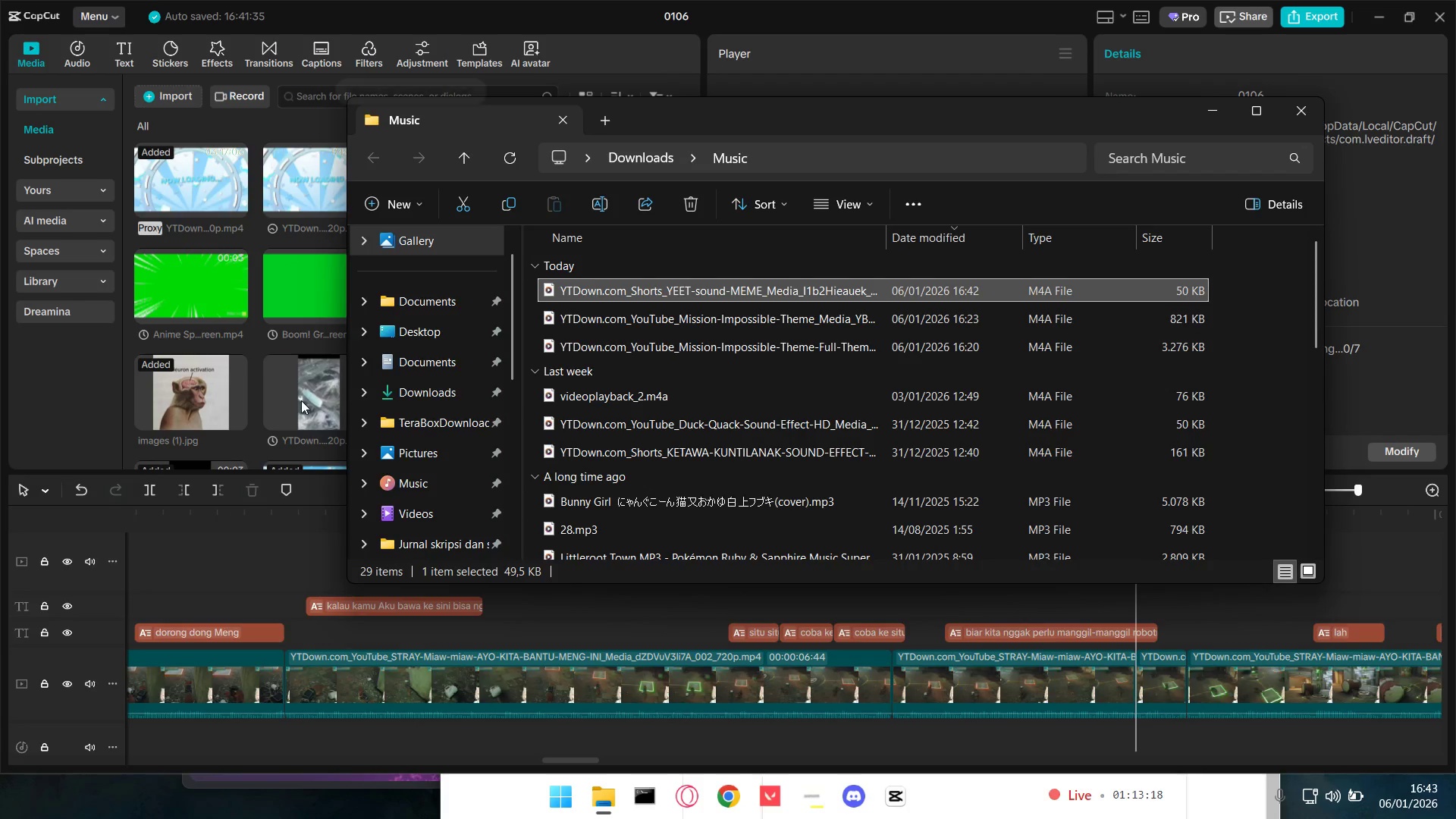 
left_click([293, 400])
 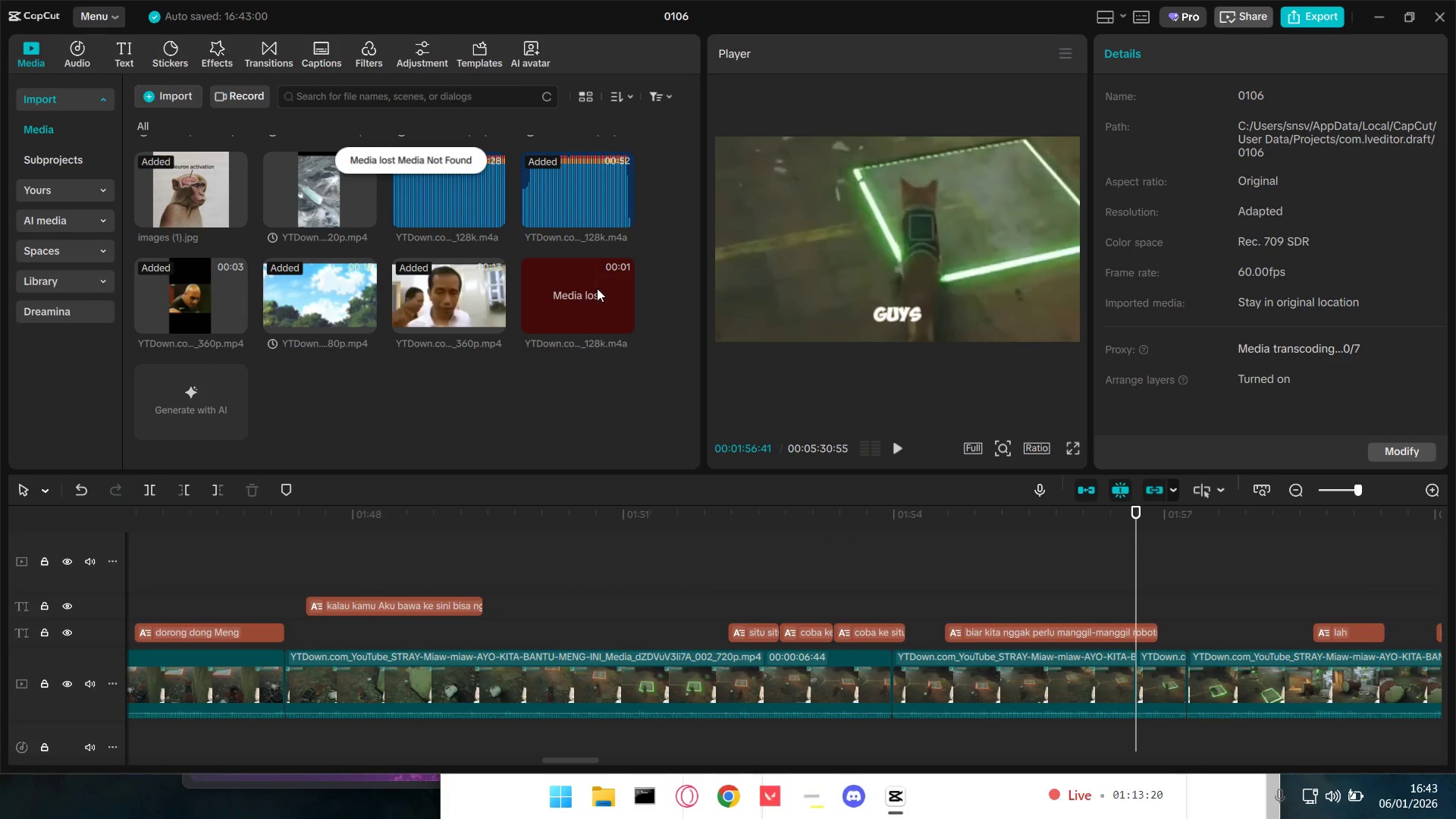 
left_click([599, 386])
 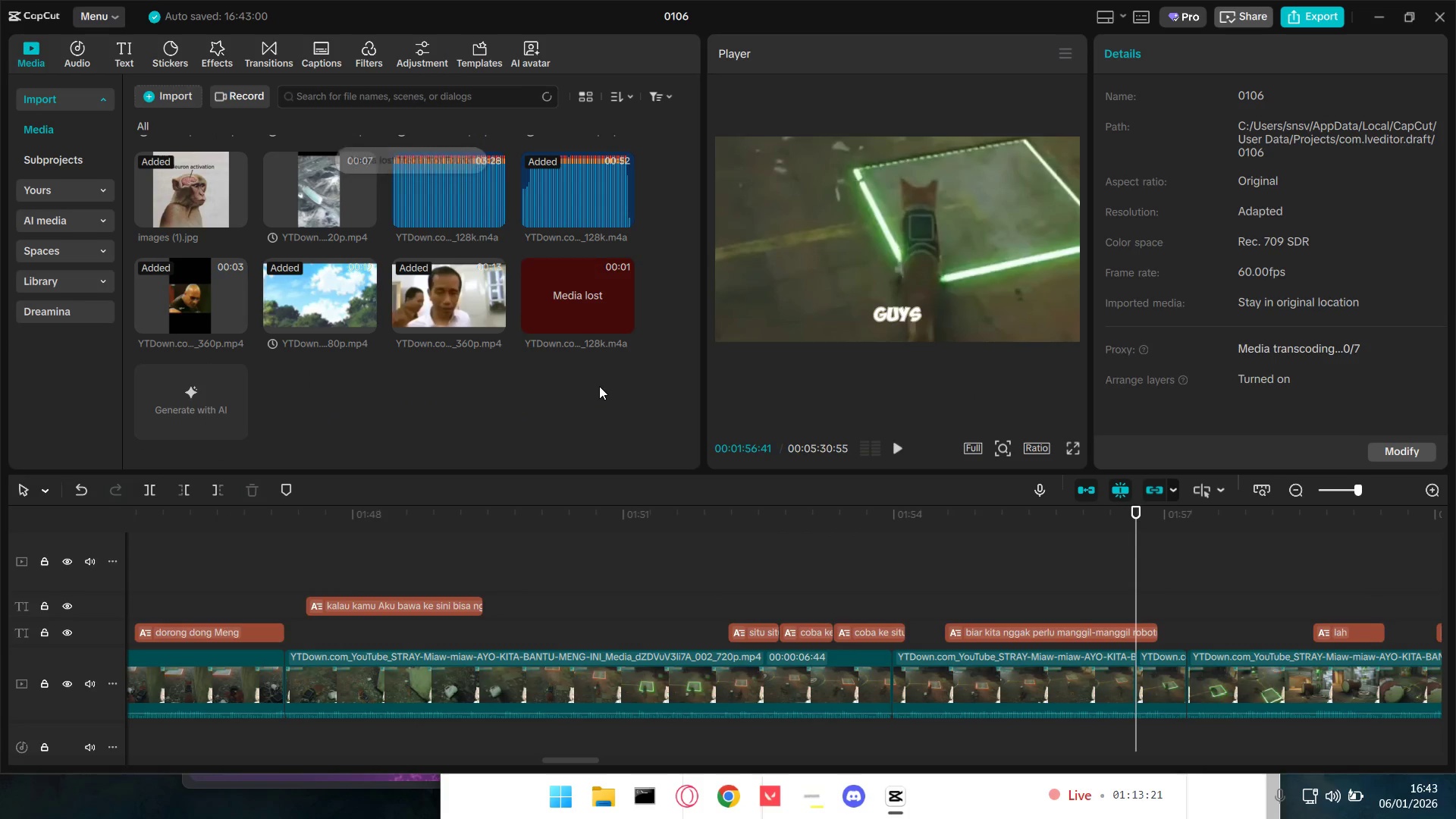 
key(Alt+AltLeft)
 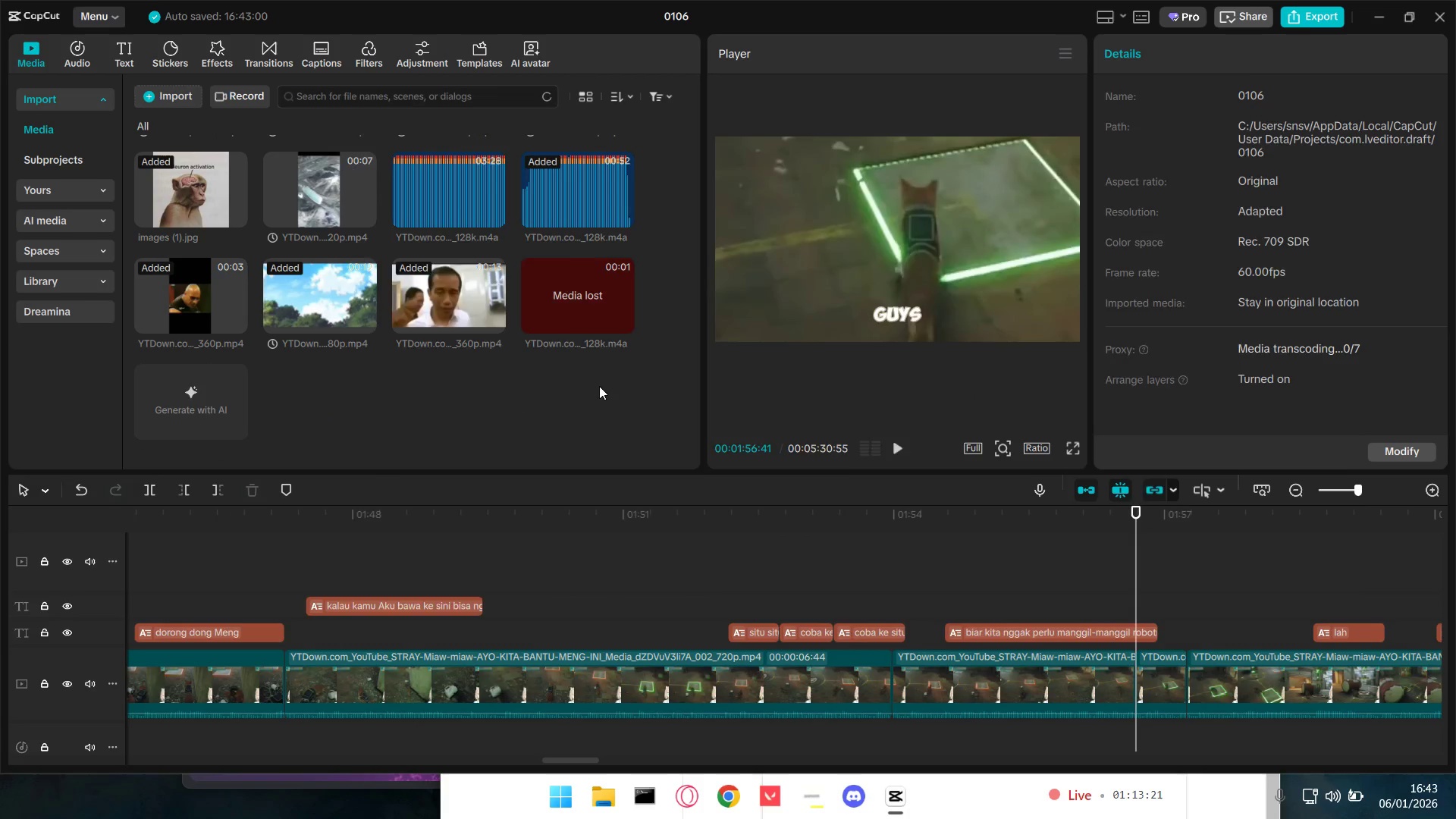 
key(Alt+Tab)
 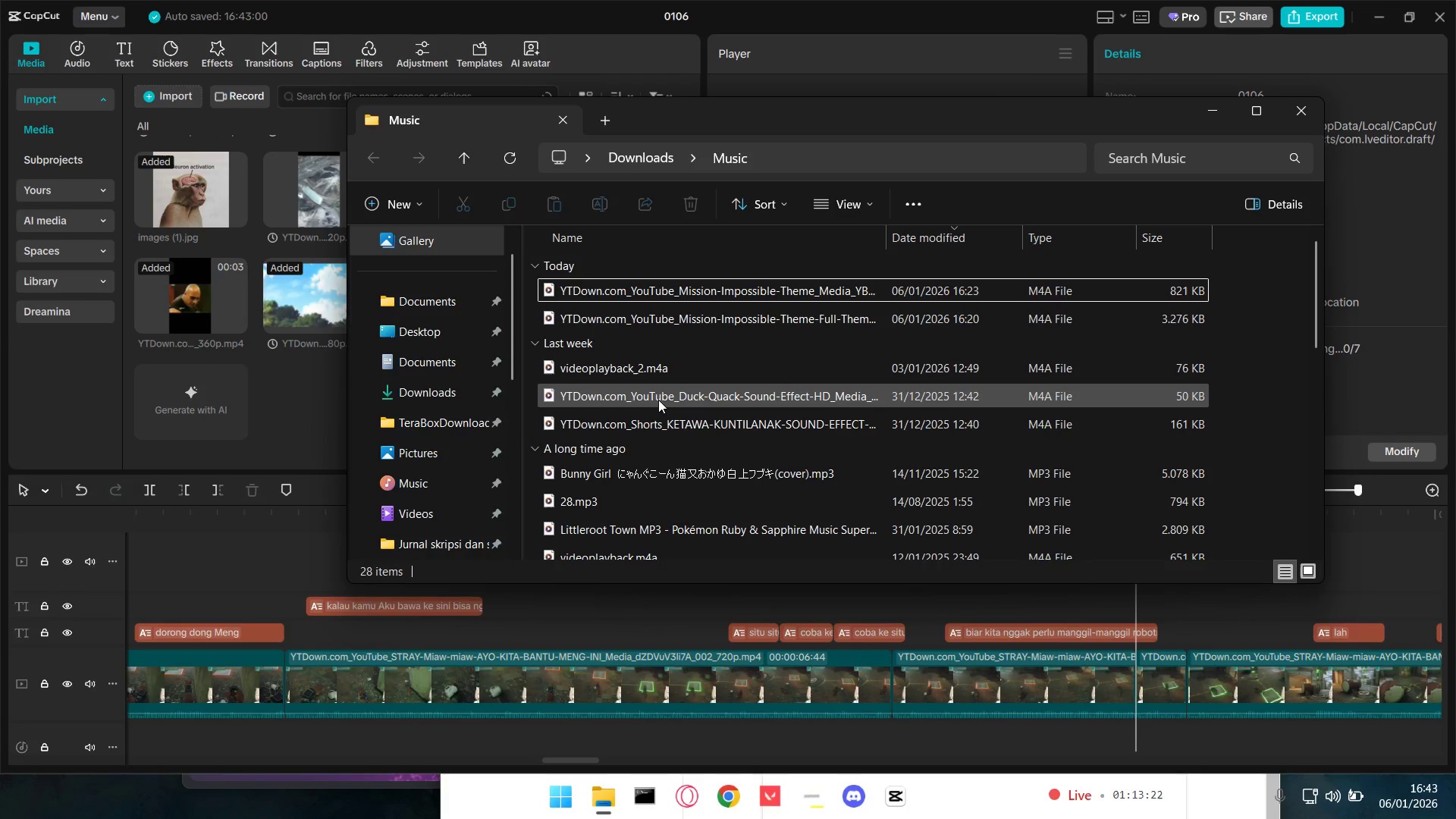 
key(Control+Z)
 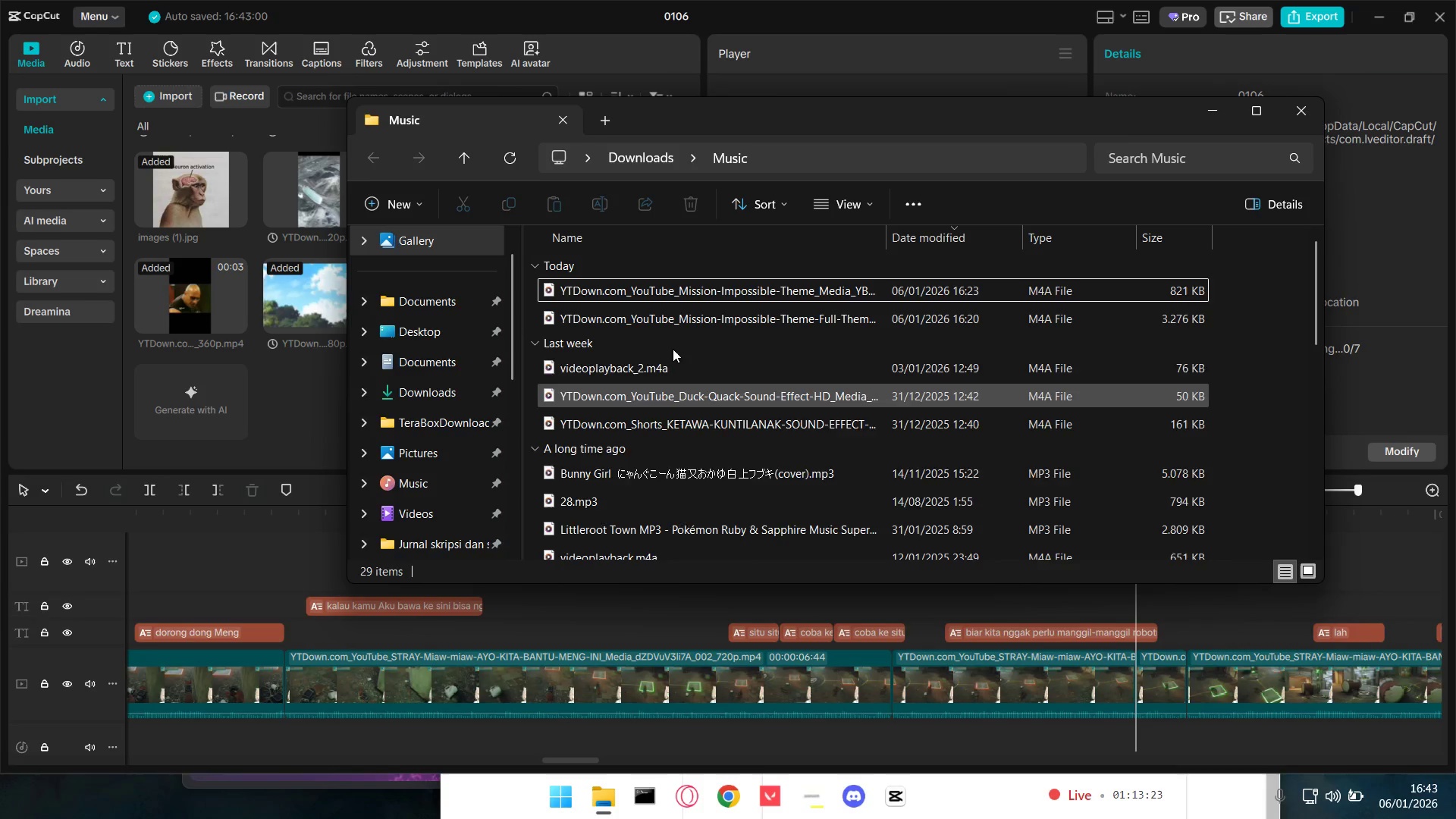 
left_click([673, 343])
 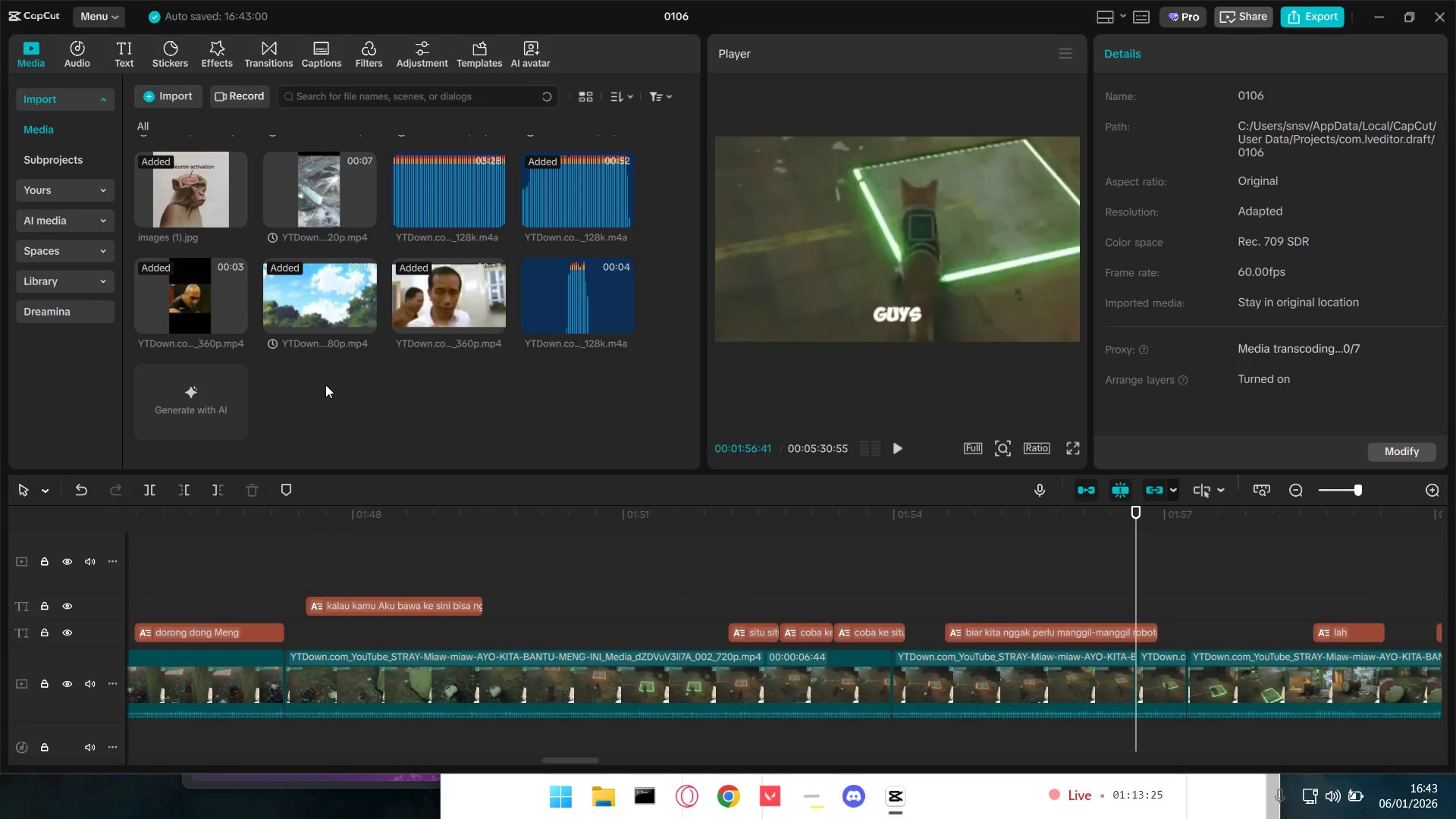 
left_click_drag(start_coordinate=[581, 309], to_coordinate=[1191, 714])
 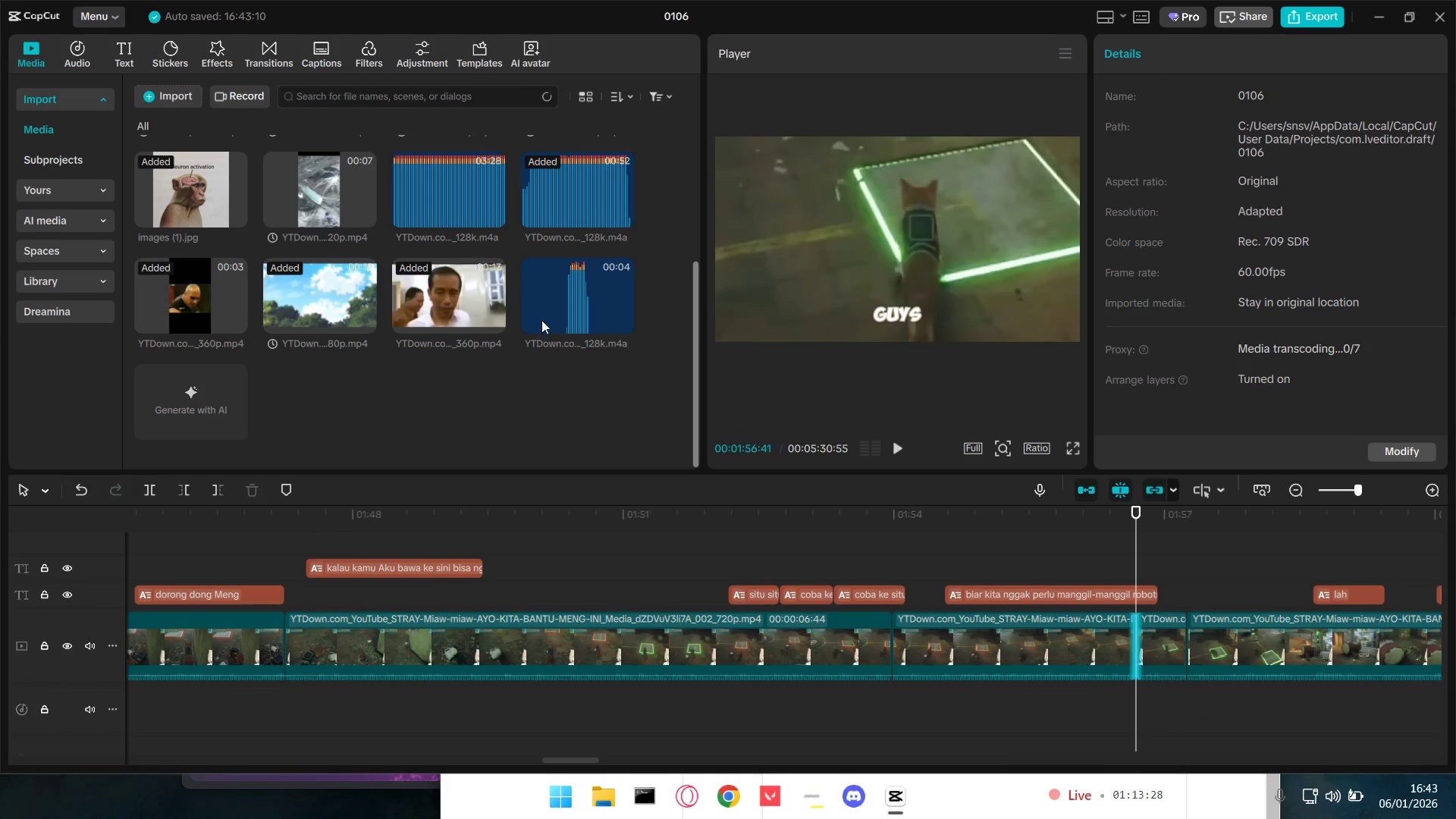 
left_click_drag(start_coordinate=[595, 288], to_coordinate=[1162, 698])
 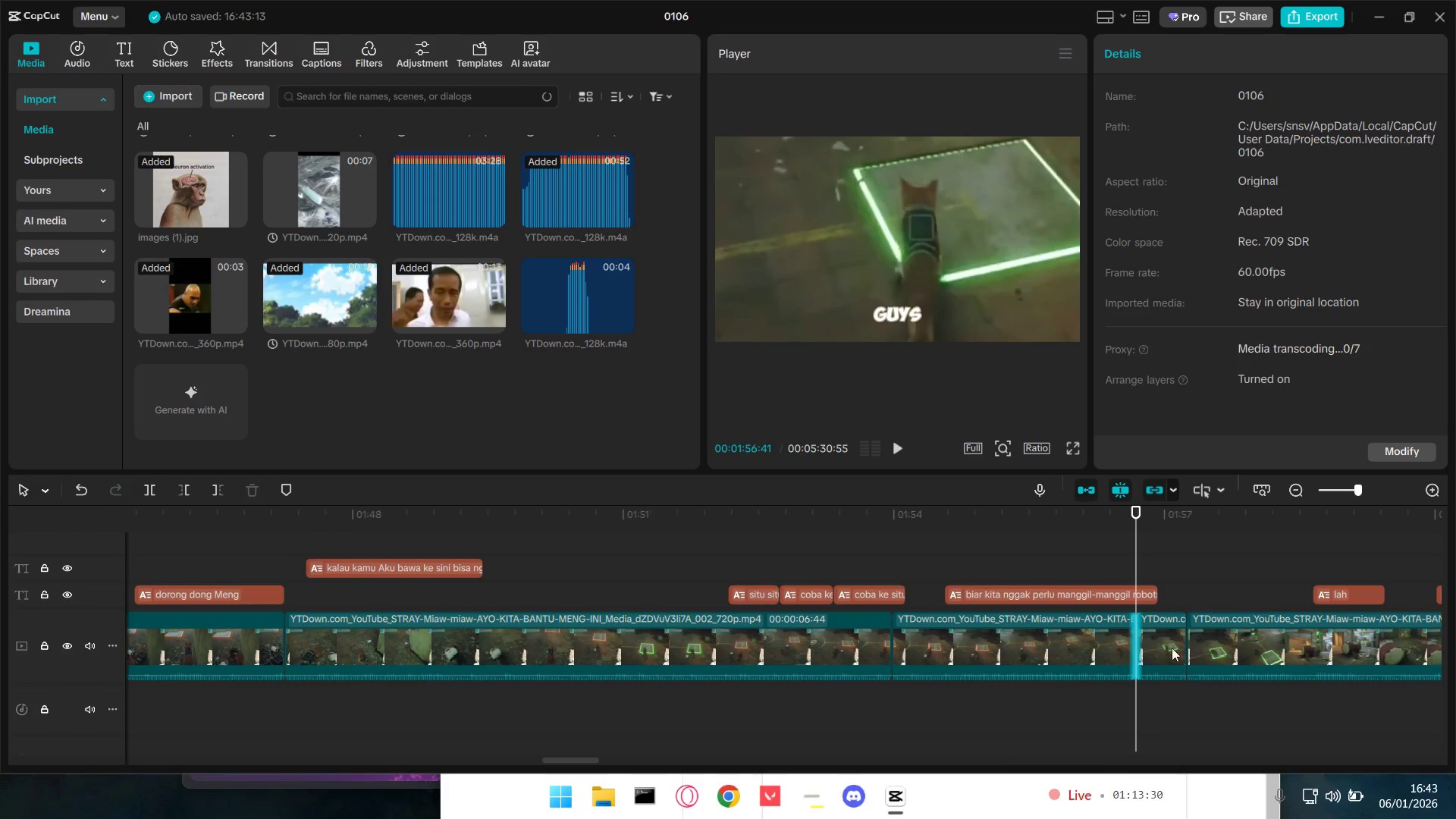 
left_click([1172, 554])
 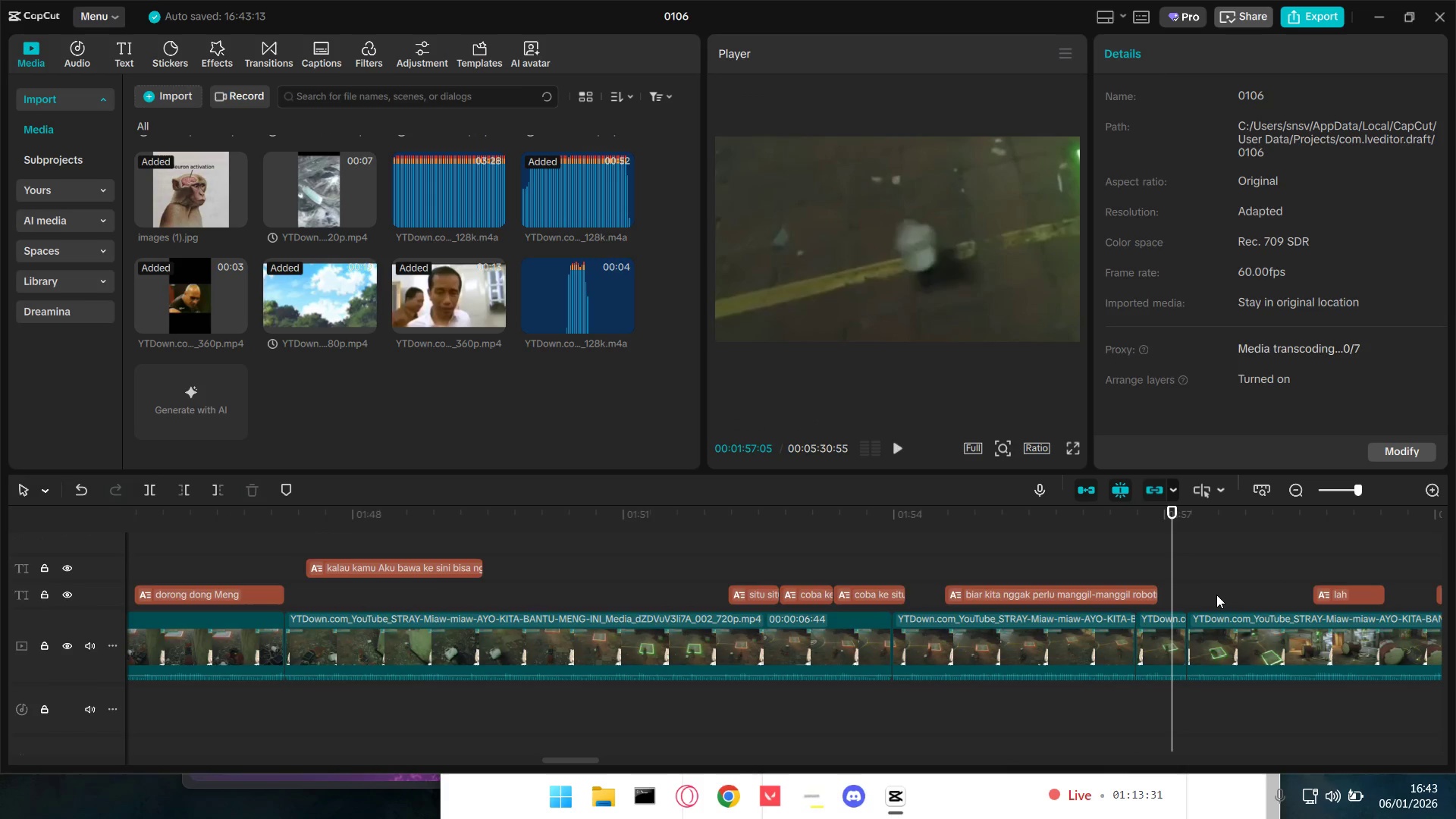 
double_click([1220, 591])
 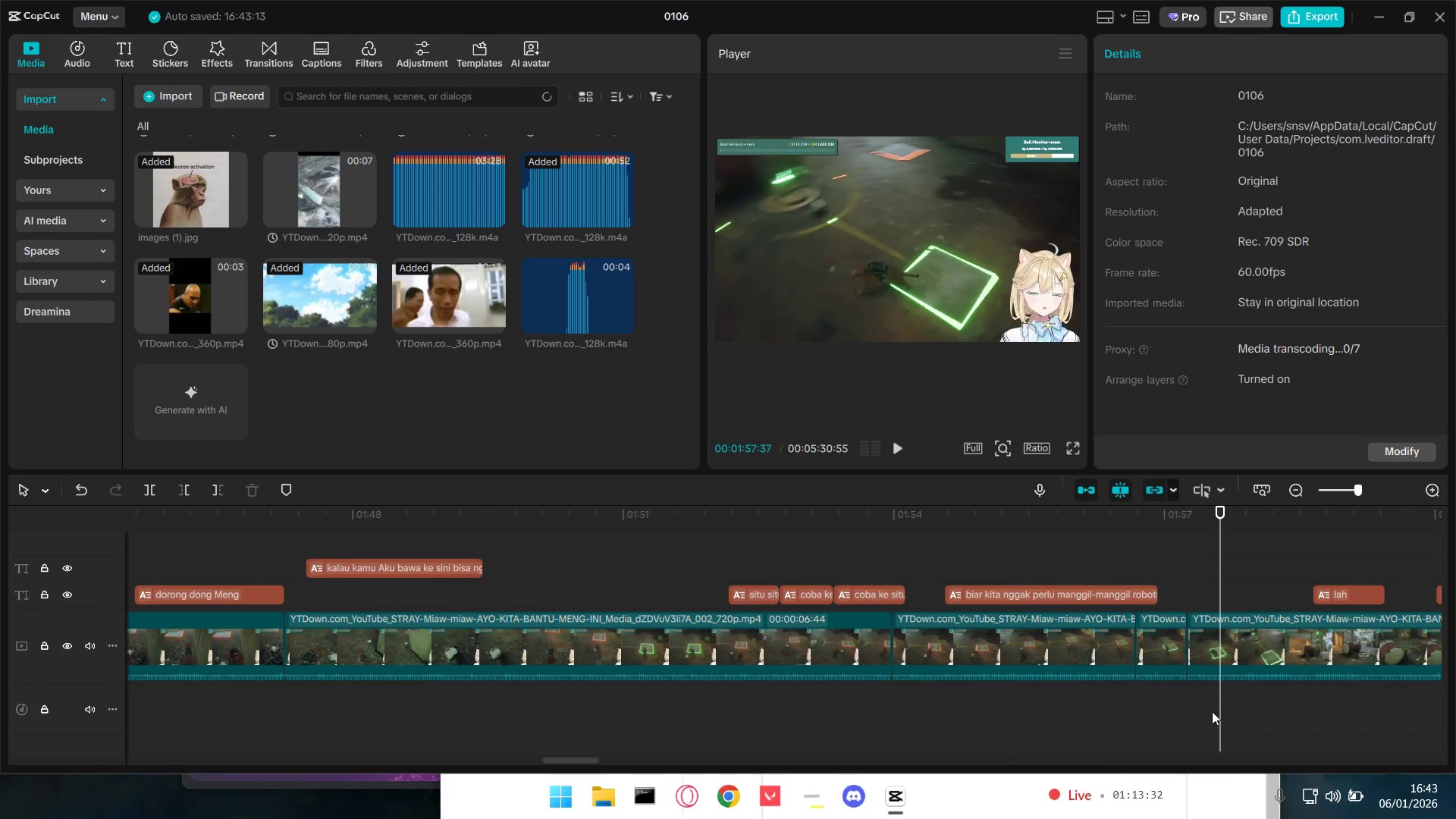 
hold_key(key=ControlLeft, duration=0.97)
scroll: coordinate [1213, 704], scroll_direction: down, amount: 18.0
 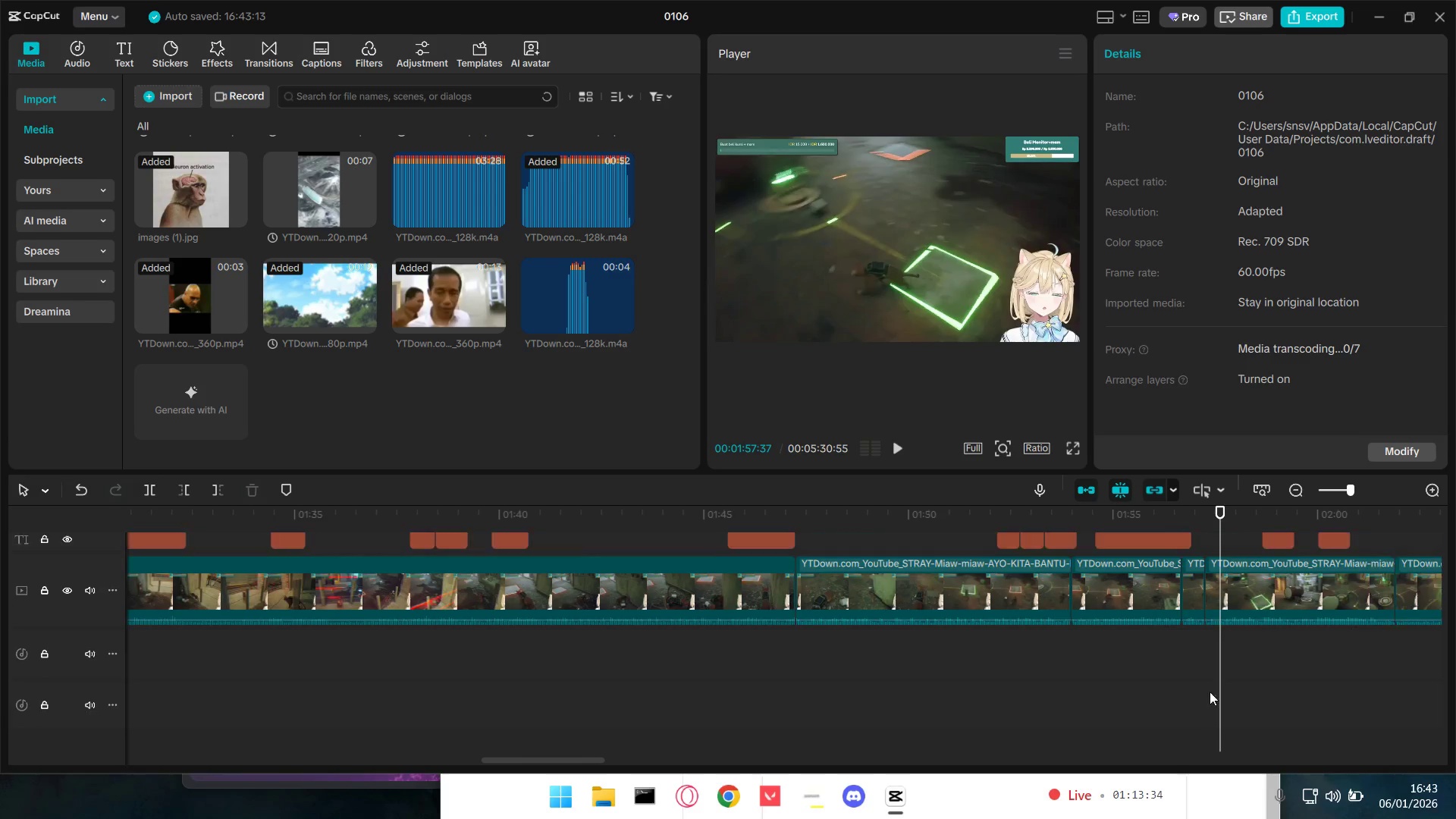 
scroll: coordinate [1164, 638], scroll_direction: up, amount: 3.0
 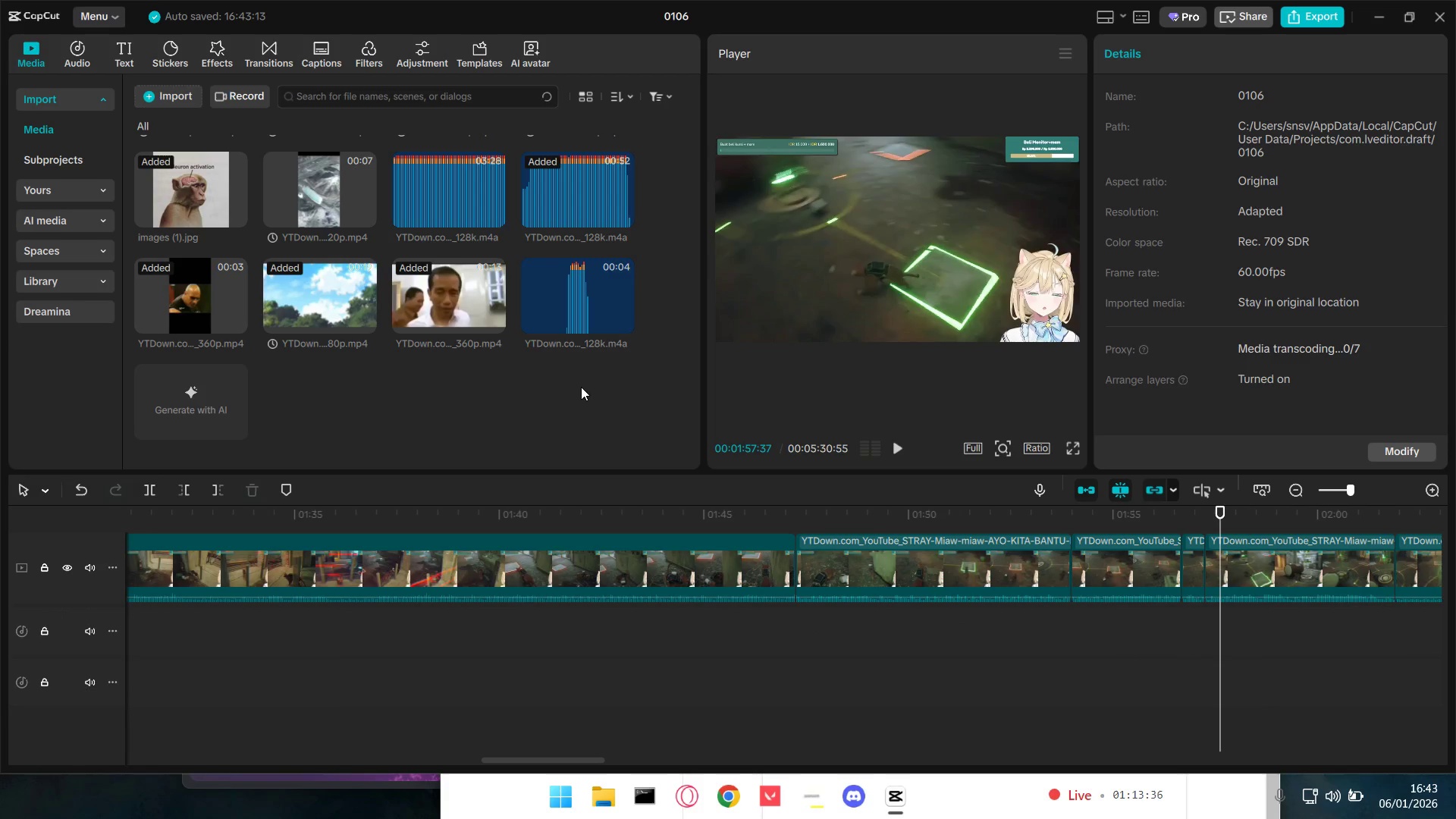 
left_click_drag(start_coordinate=[579, 298], to_coordinate=[1159, 626])
 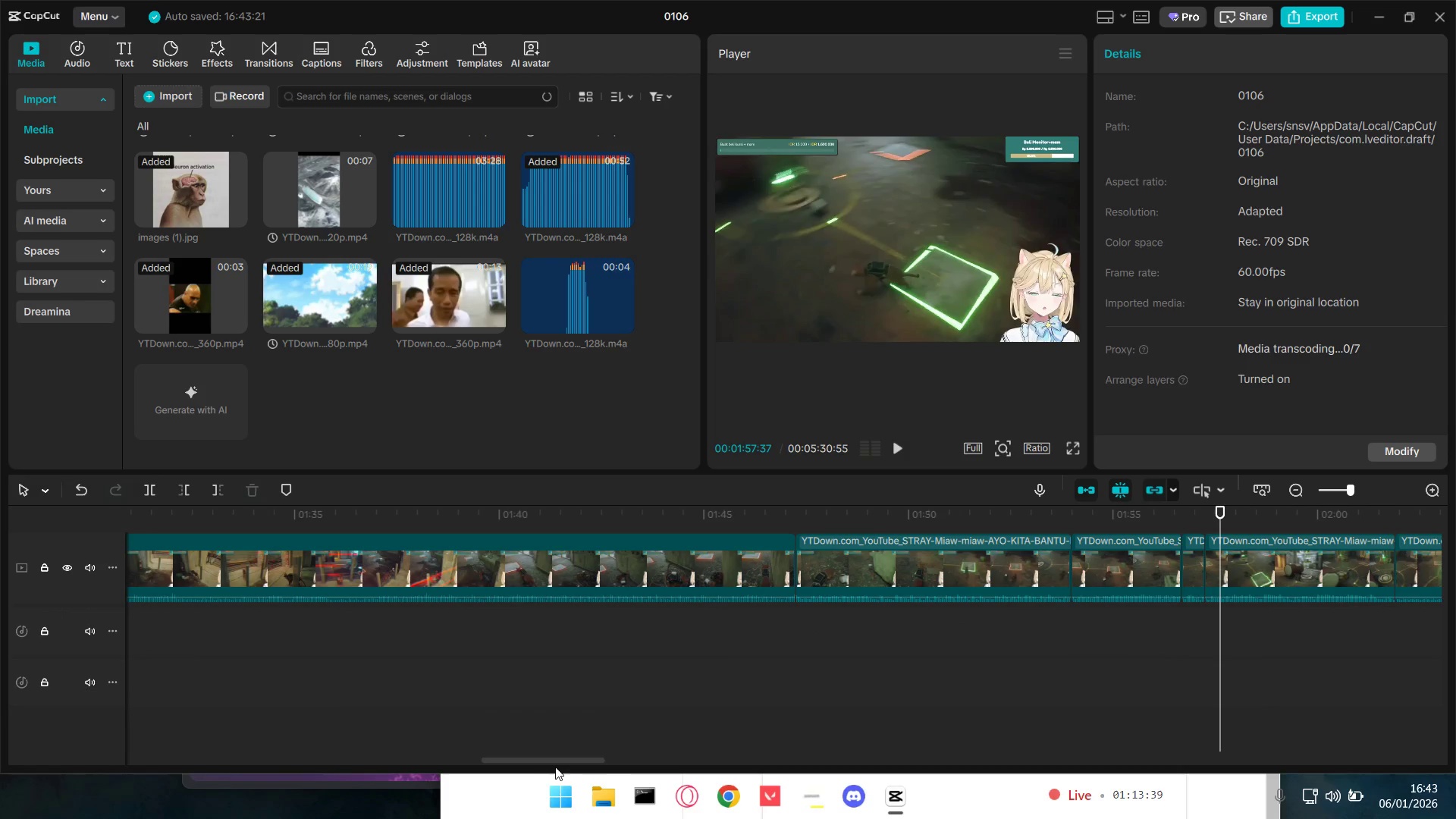 
left_click_drag(start_coordinate=[570, 761], to_coordinate=[869, 771])
 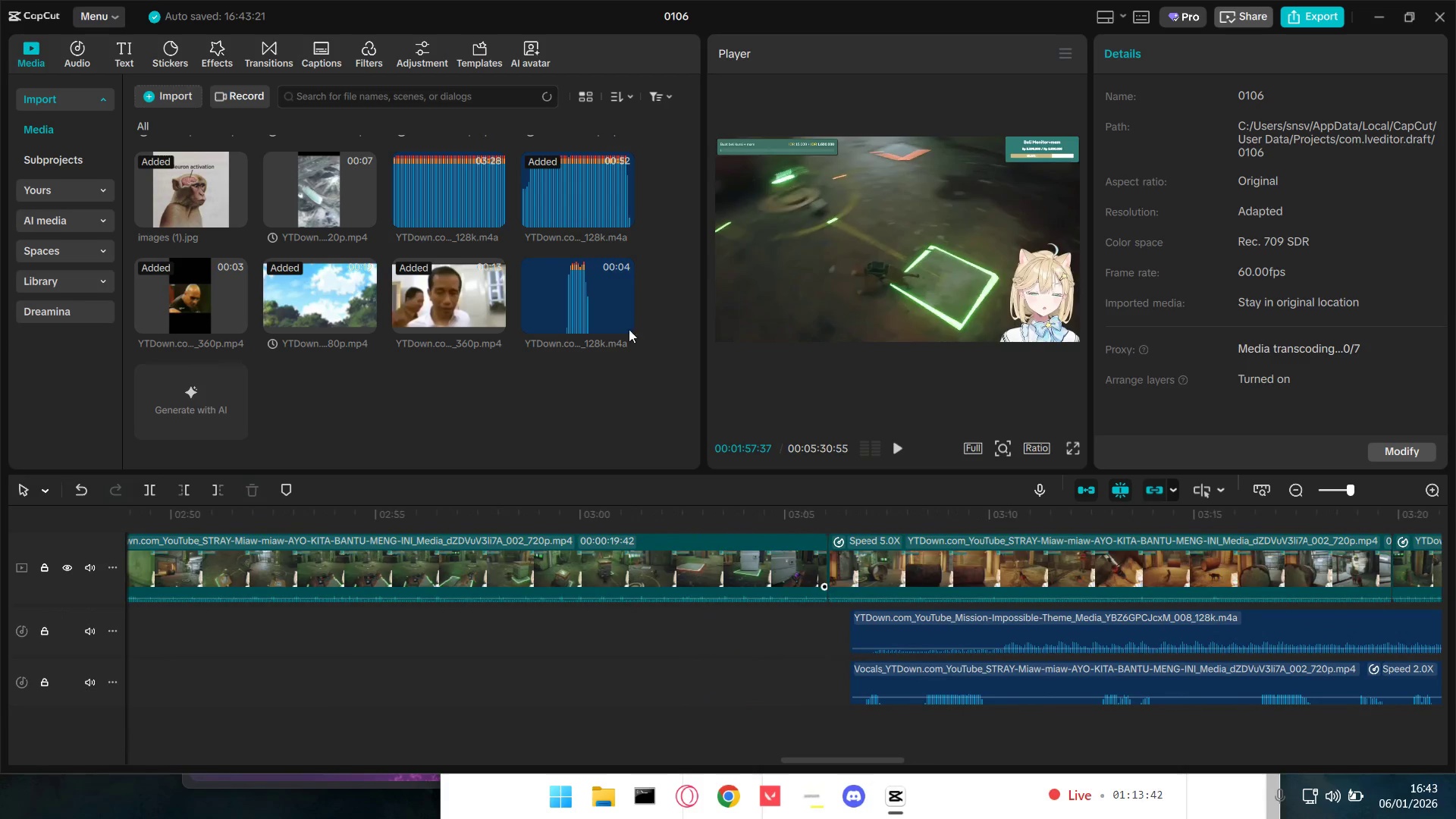 
left_click([616, 300])
 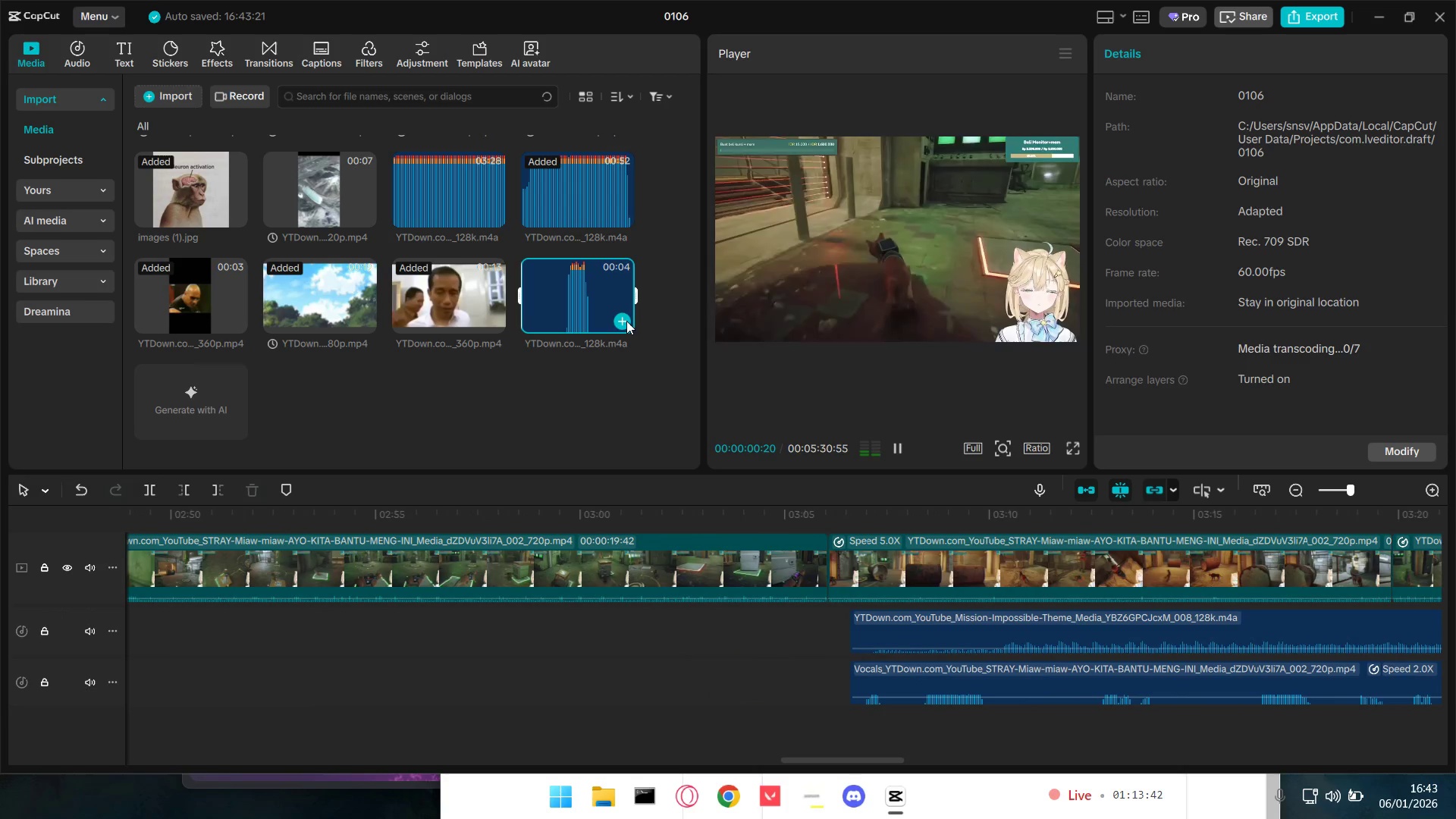 
double_click([626, 321])
 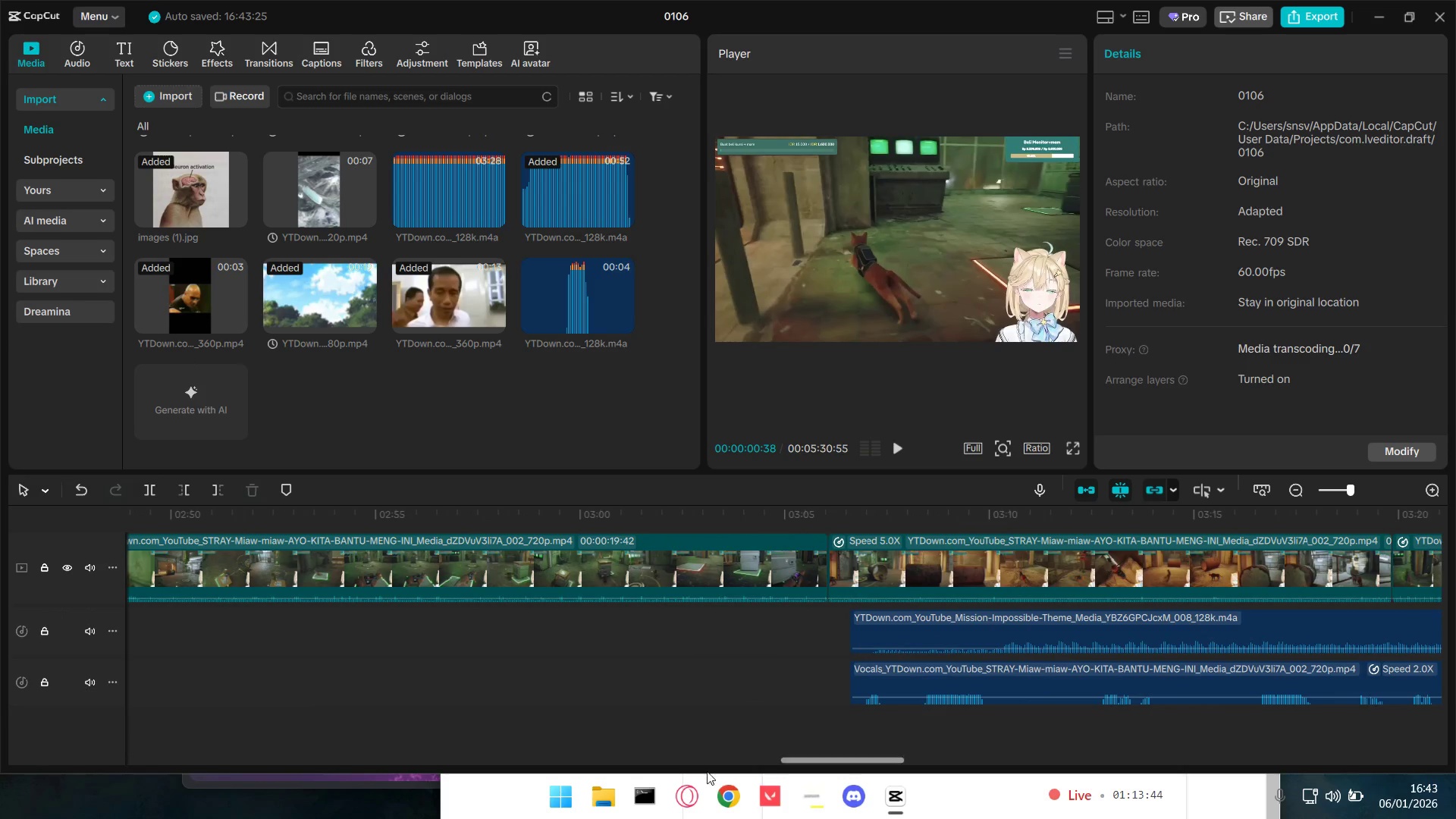 
left_click_drag(start_coordinate=[810, 758], to_coordinate=[174, 721])
 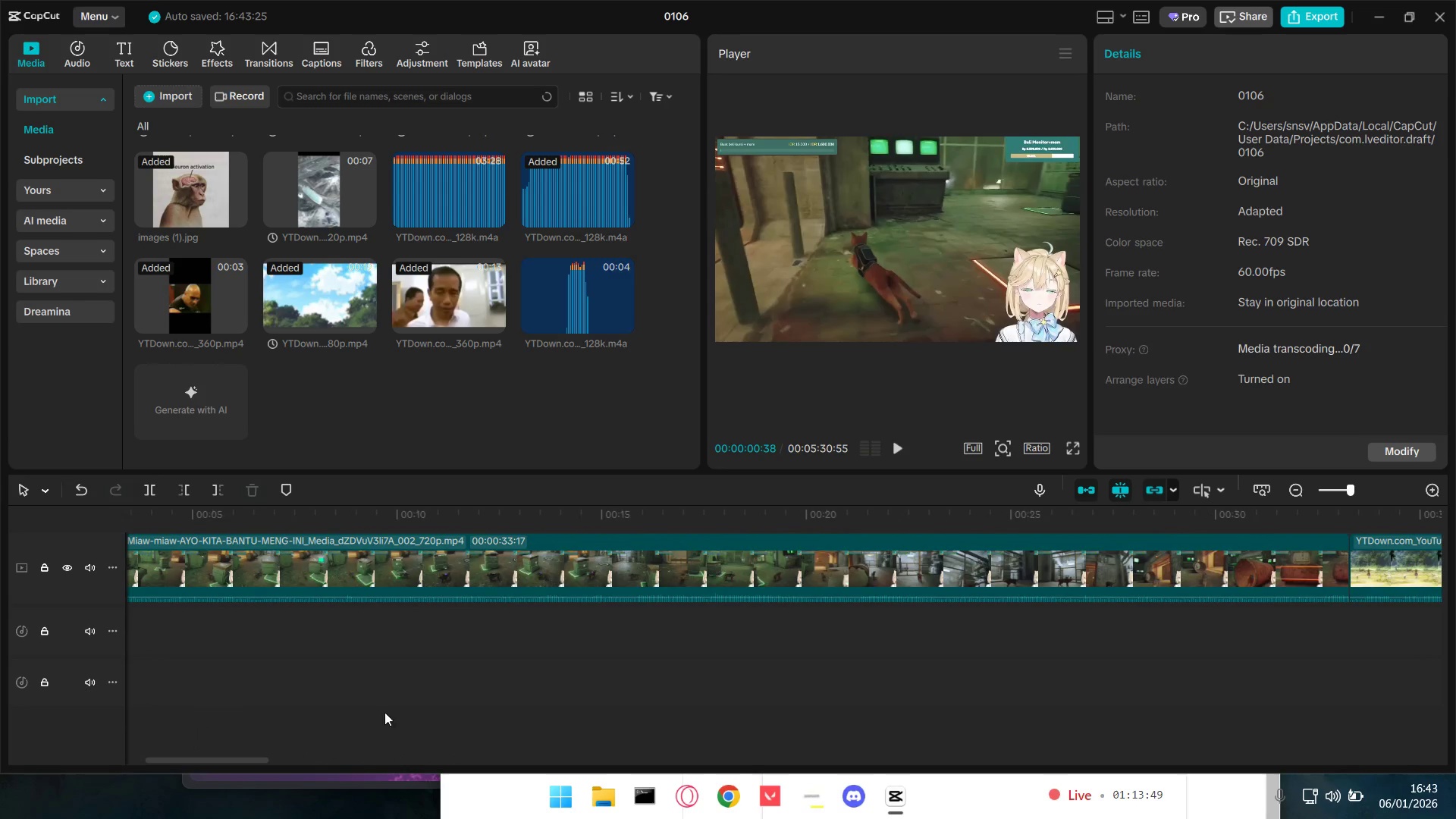 
hold_key(key=ControlLeft, duration=1.5)
hold_key(key=ControlLeft, duration=1.03)
scroll: coordinate [531, 684], scroll_direction: down, amount: 14.0
 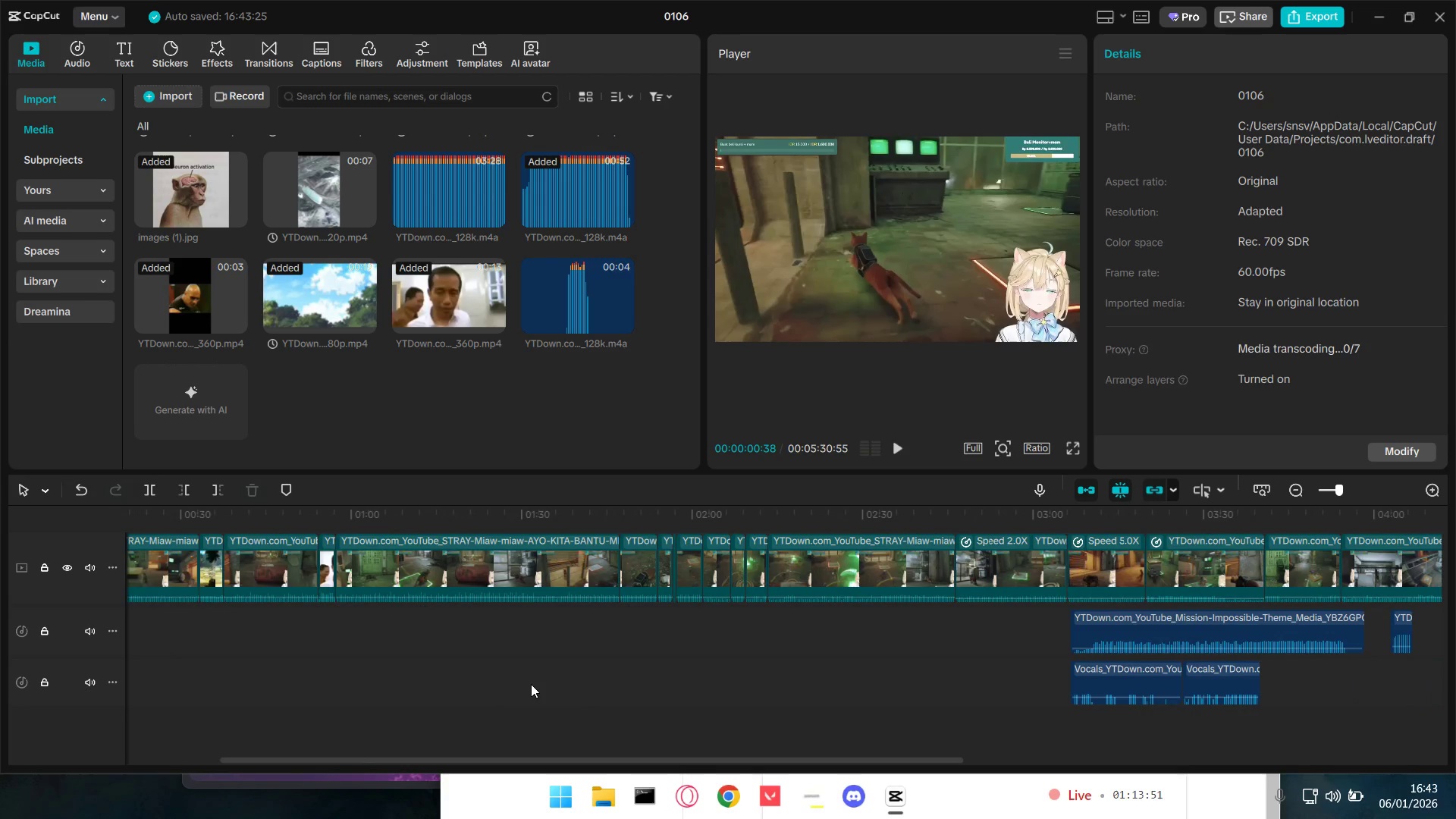 
left_click([992, 612])
 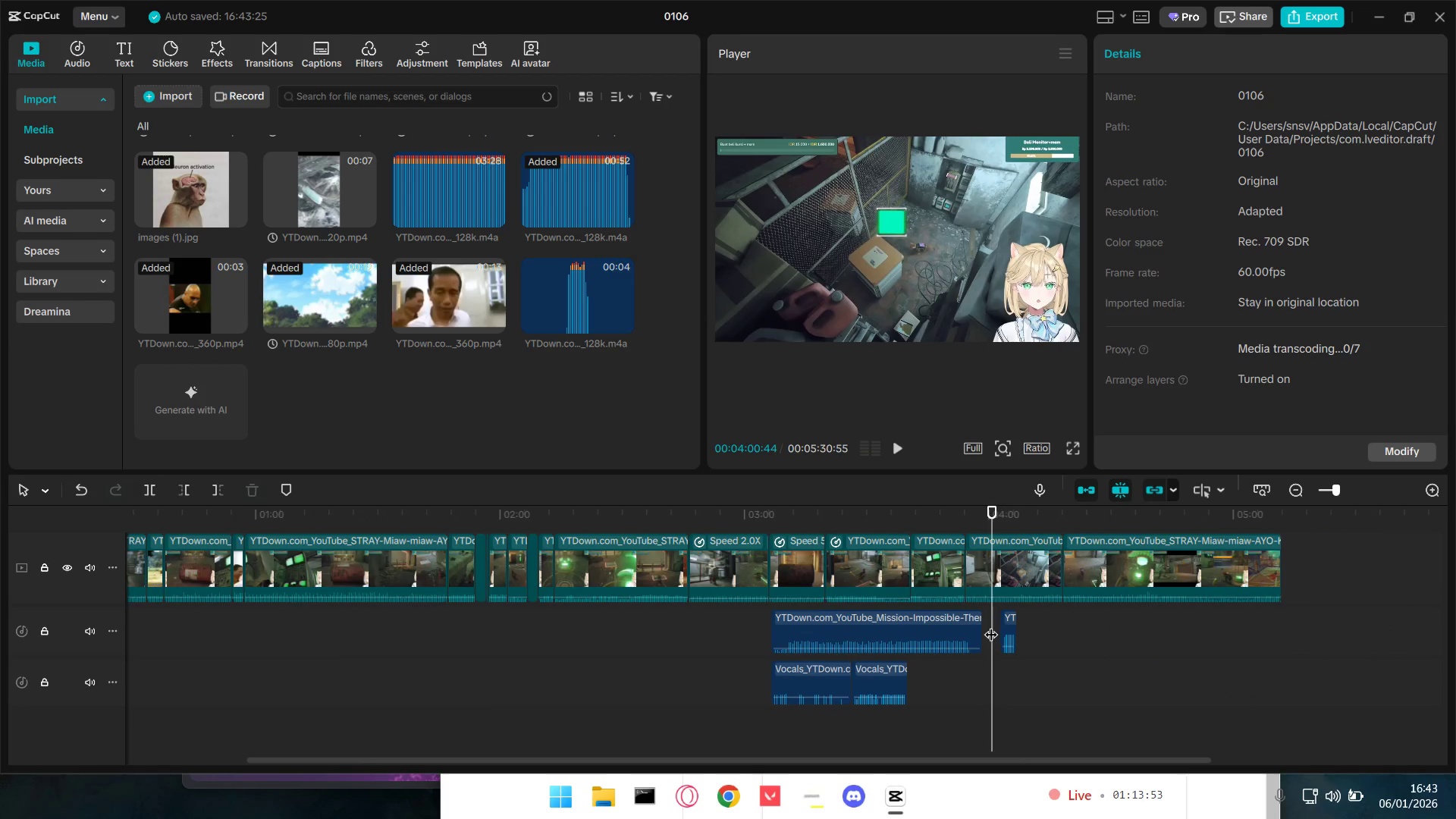 
key(Space)
 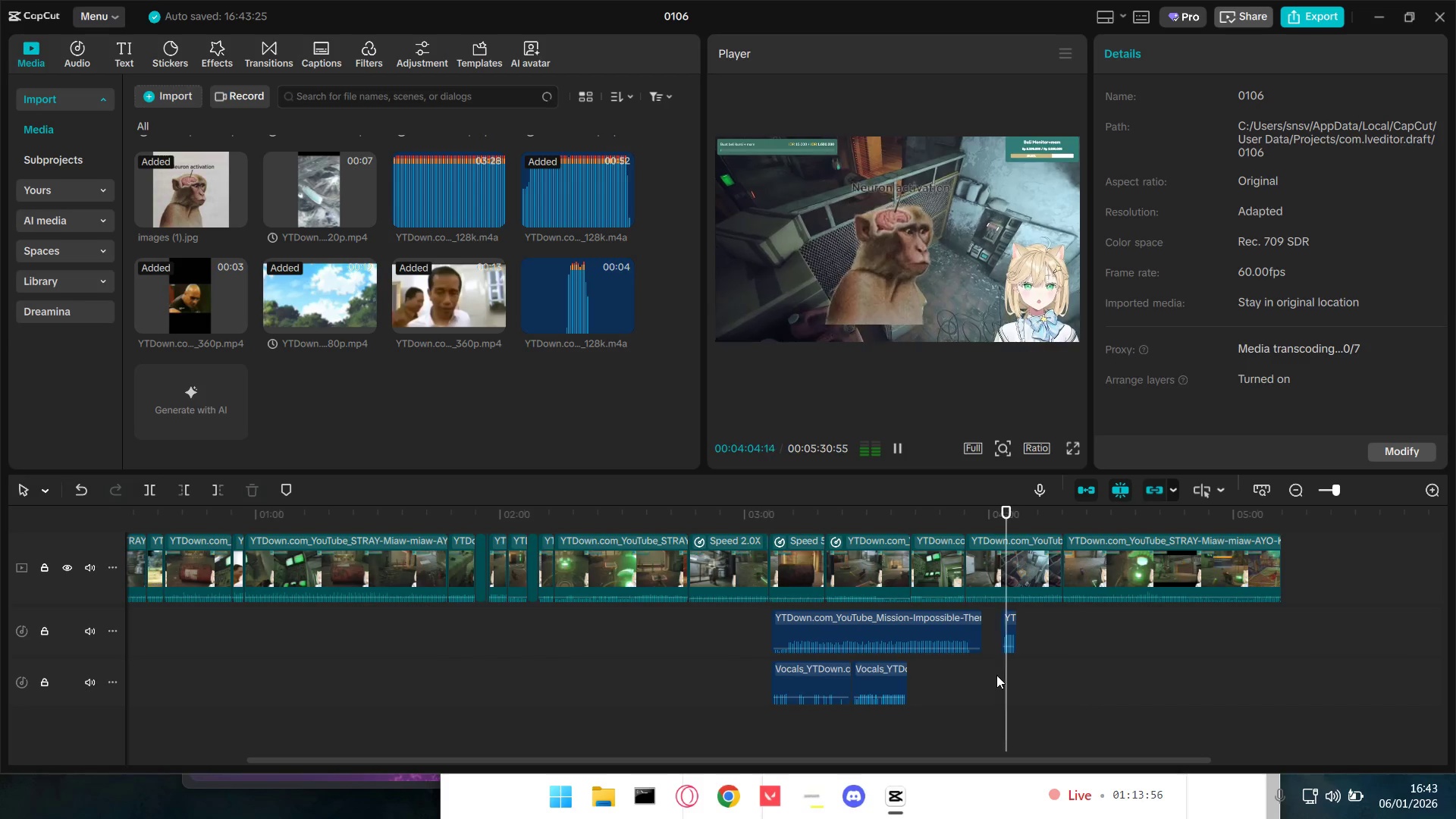 
wait(5.05)
 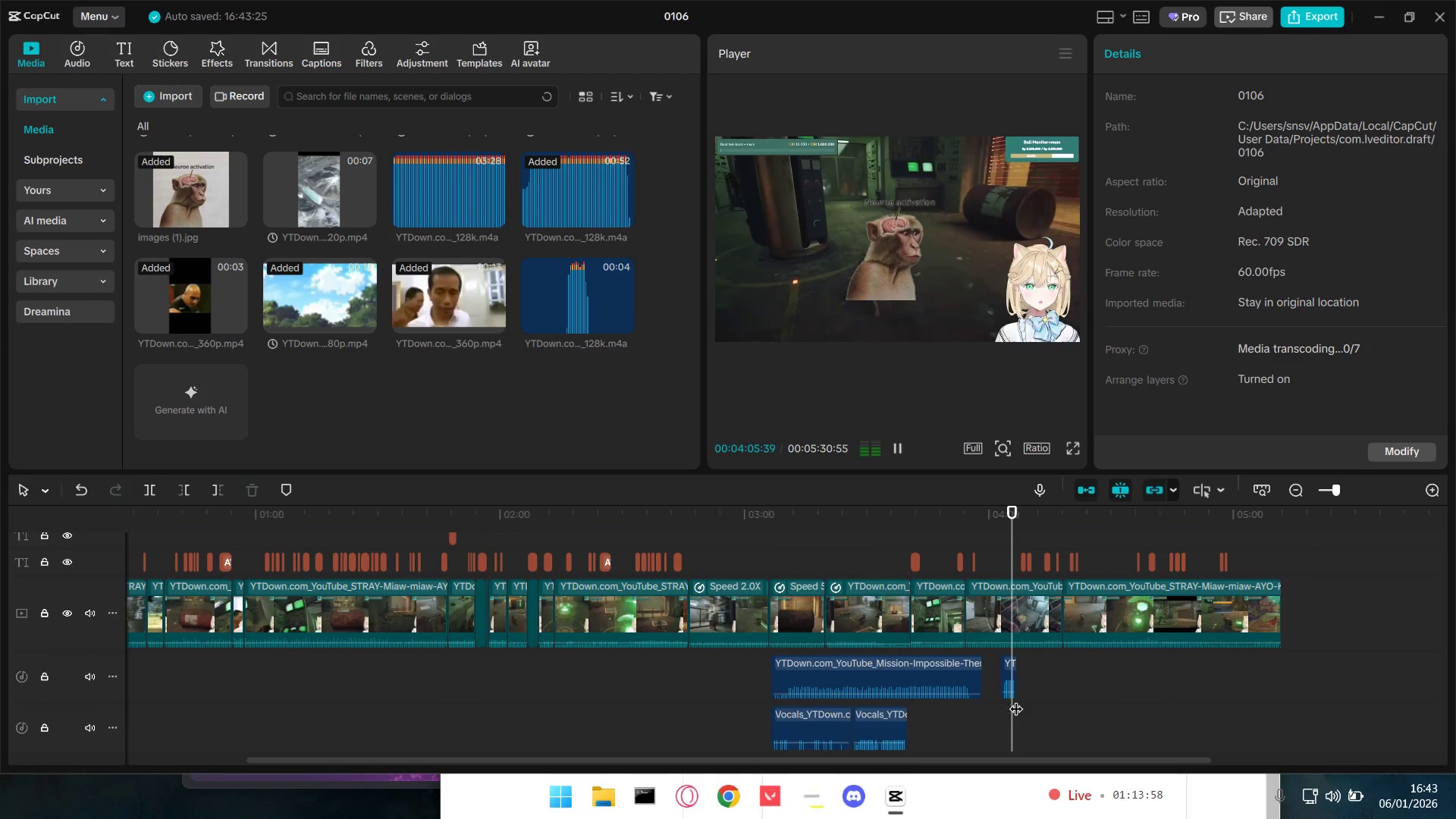 
key(Space)
 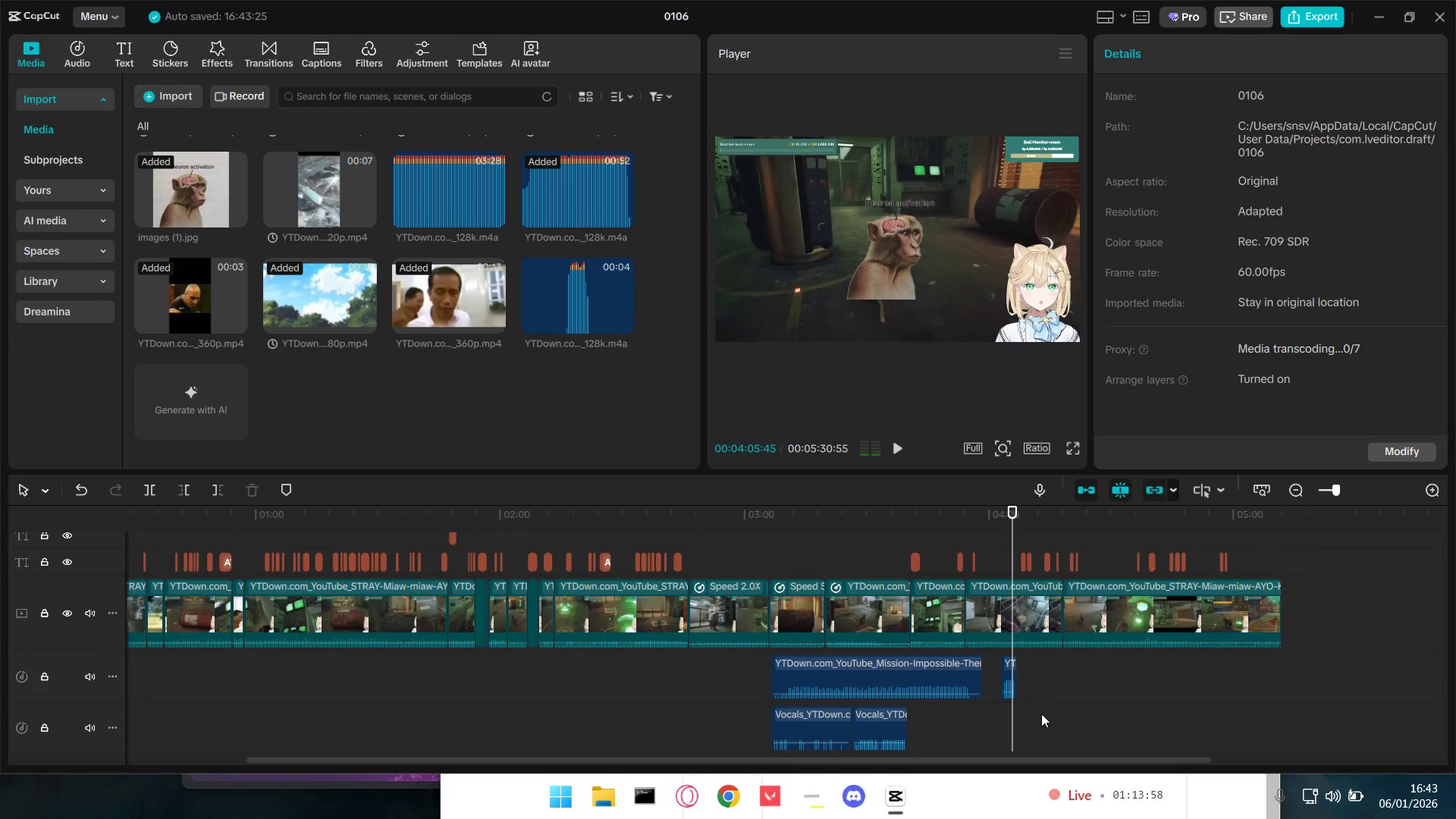 
scroll: coordinate [1043, 714], scroll_direction: up, amount: 5.0
 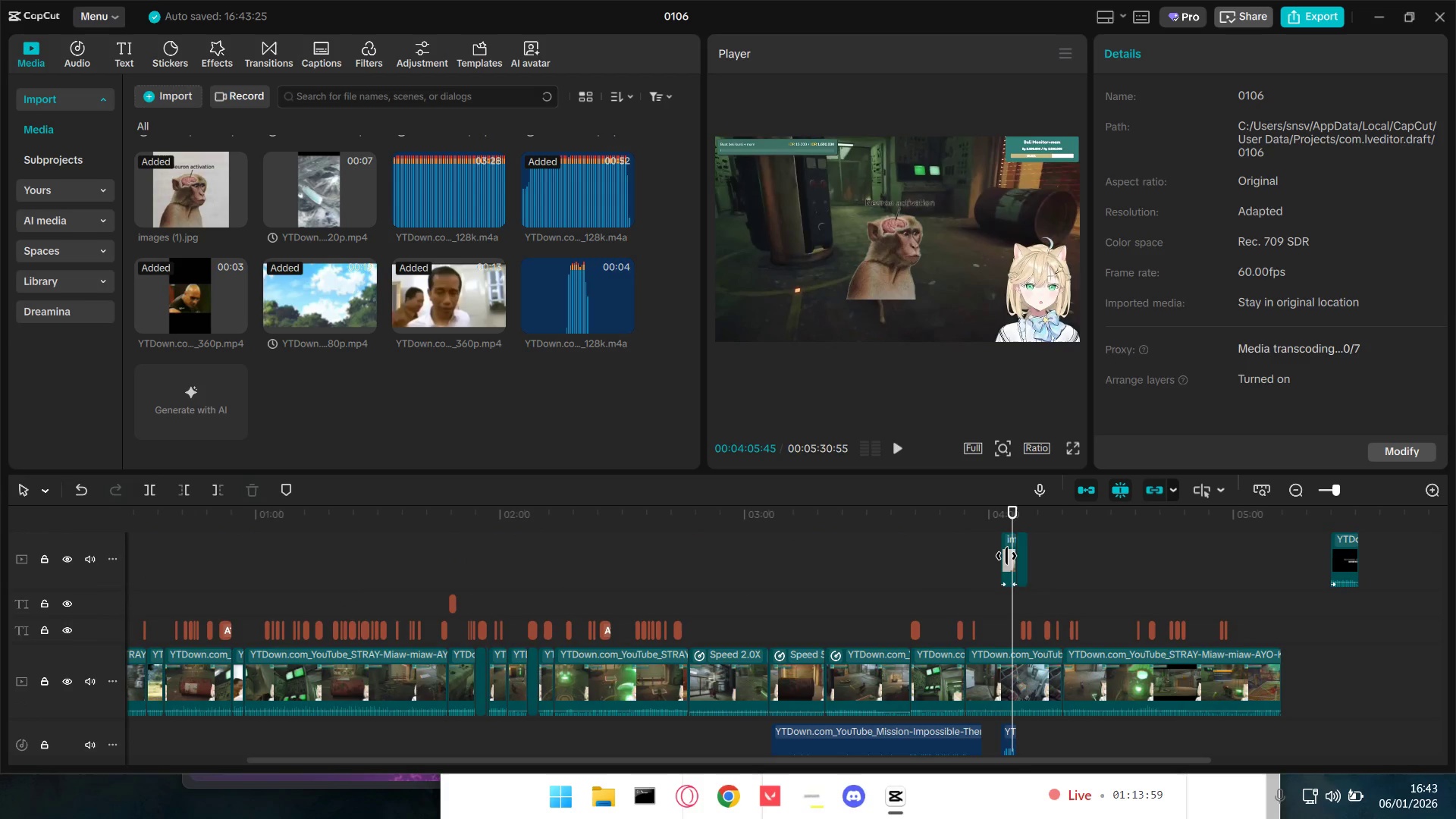 
left_click([1006, 556])
 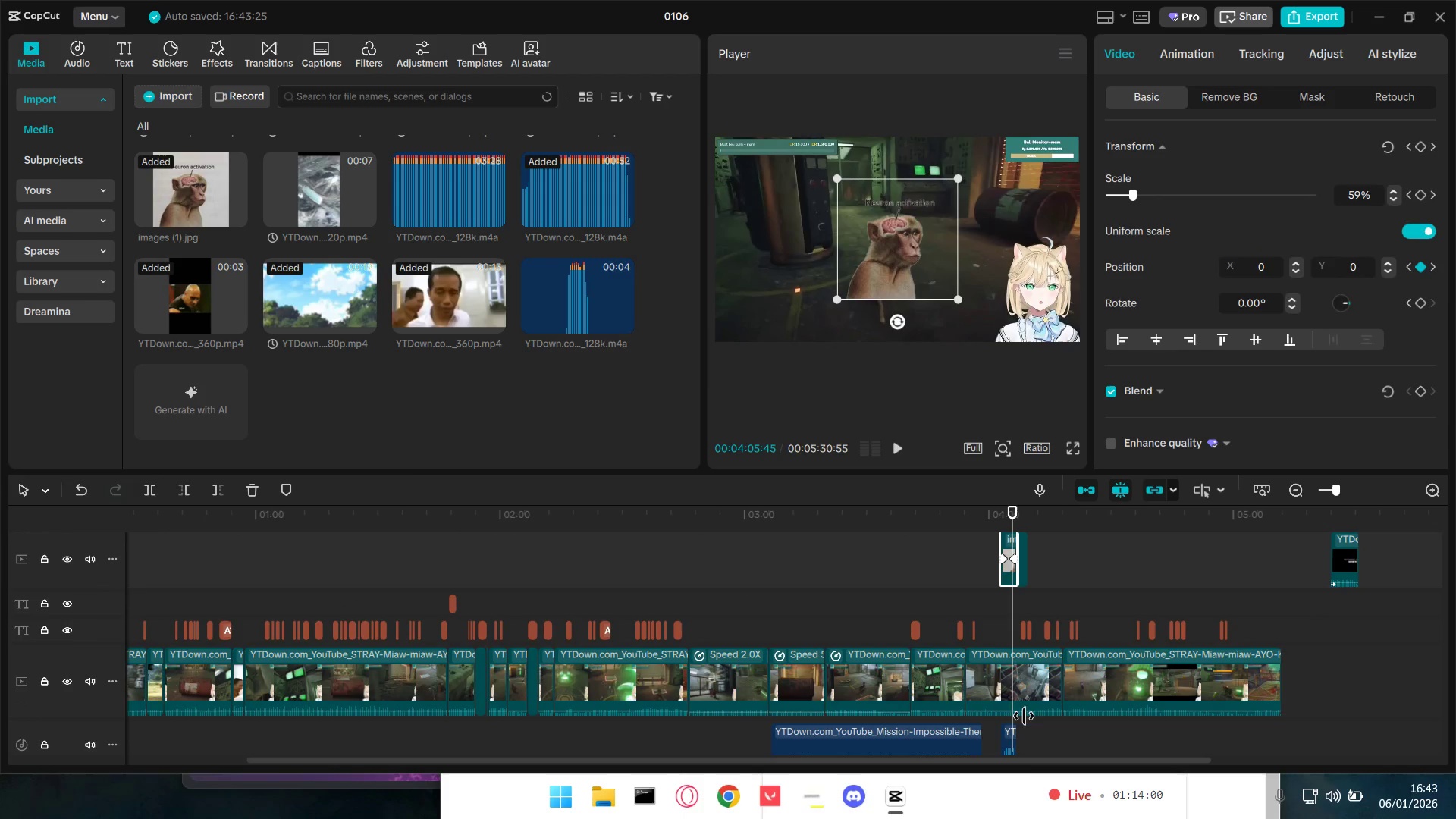 
hold_key(key=ControlLeft, duration=1.51)
scroll: coordinate [1035, 710], scroll_direction: up, amount: 4.0
 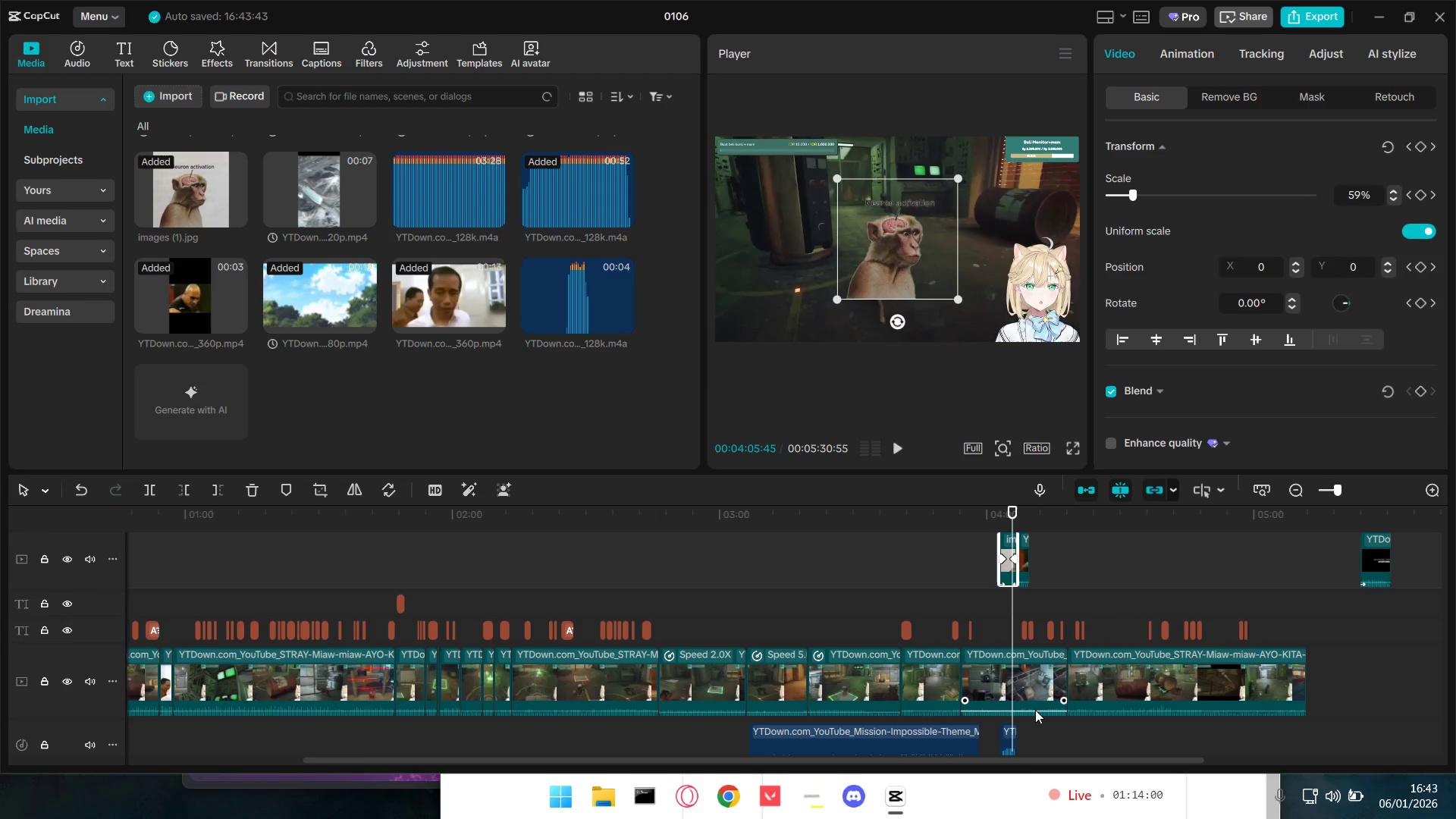 
key(Control+ControlLeft)
 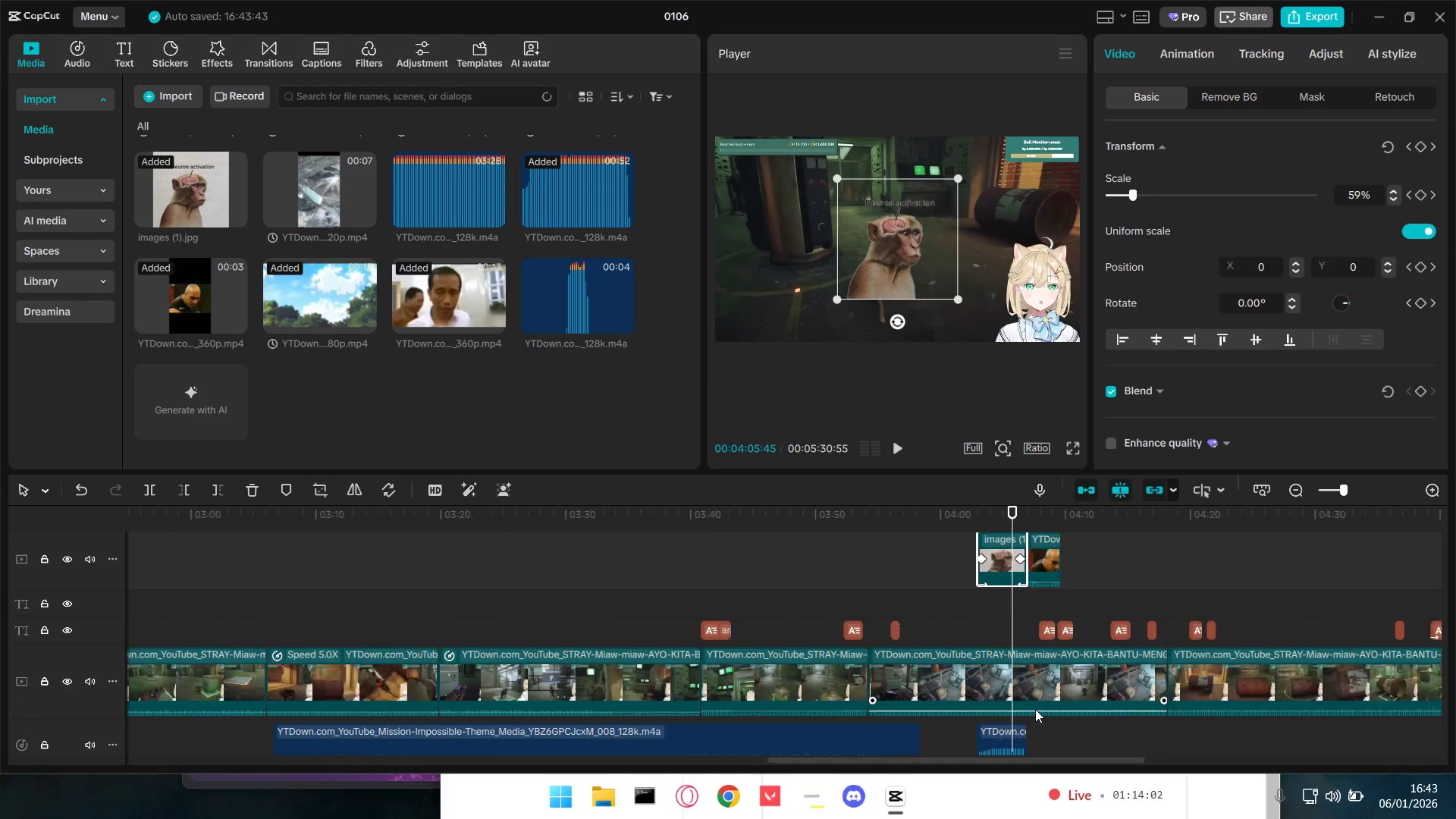 
key(Control+ControlLeft)
 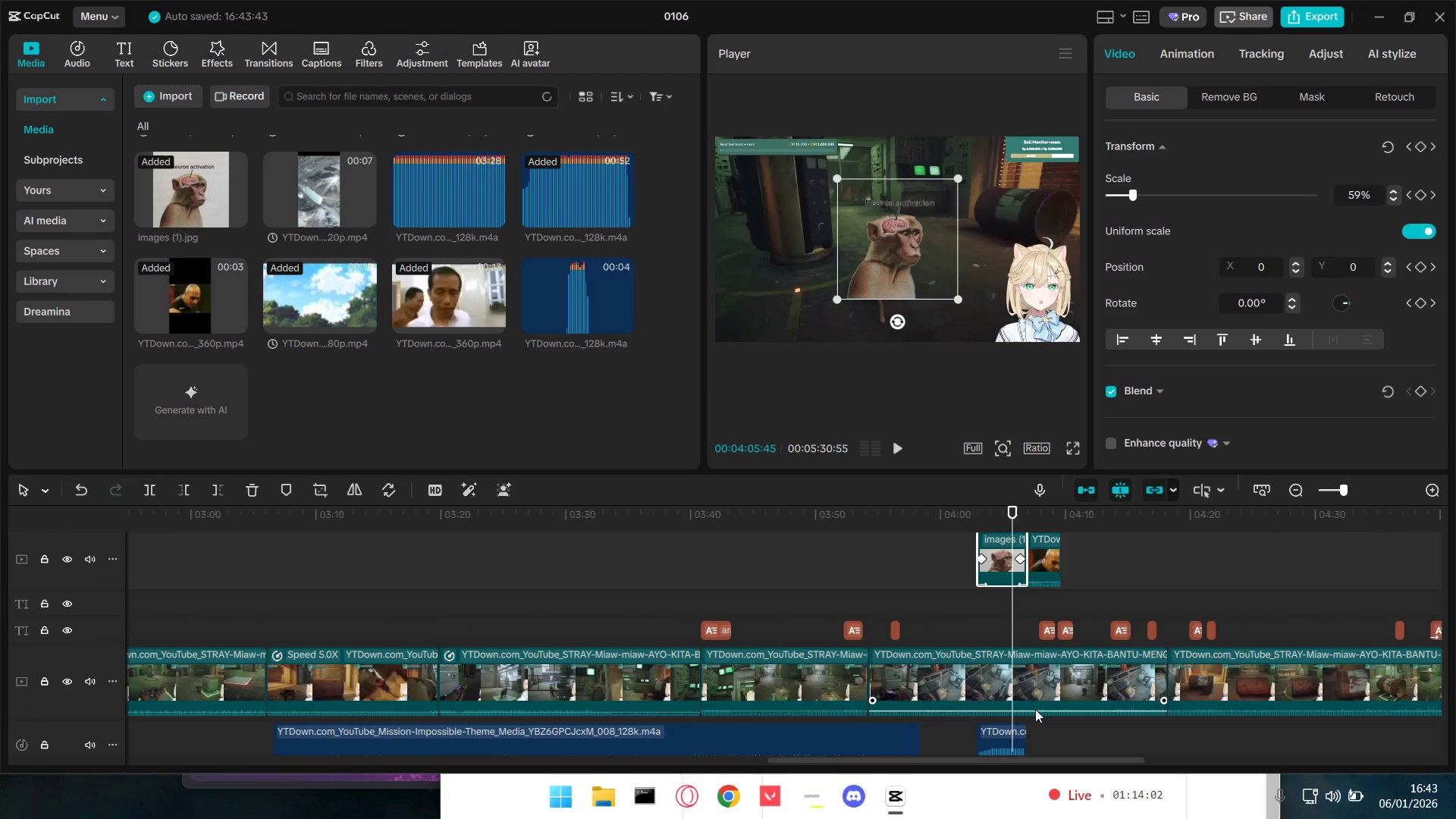 
key(Control+ControlLeft)
 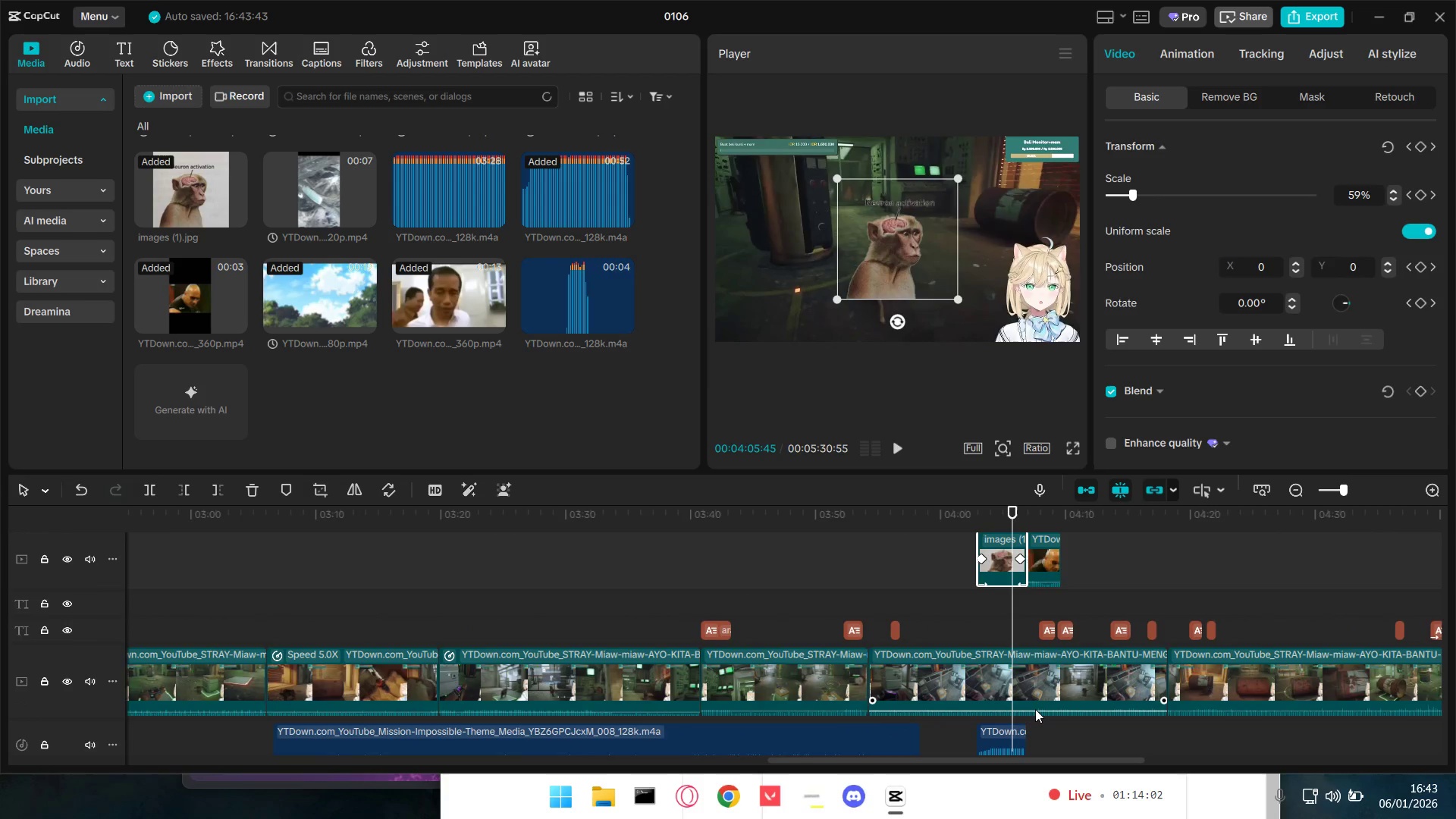 
key(Control+ControlLeft)
 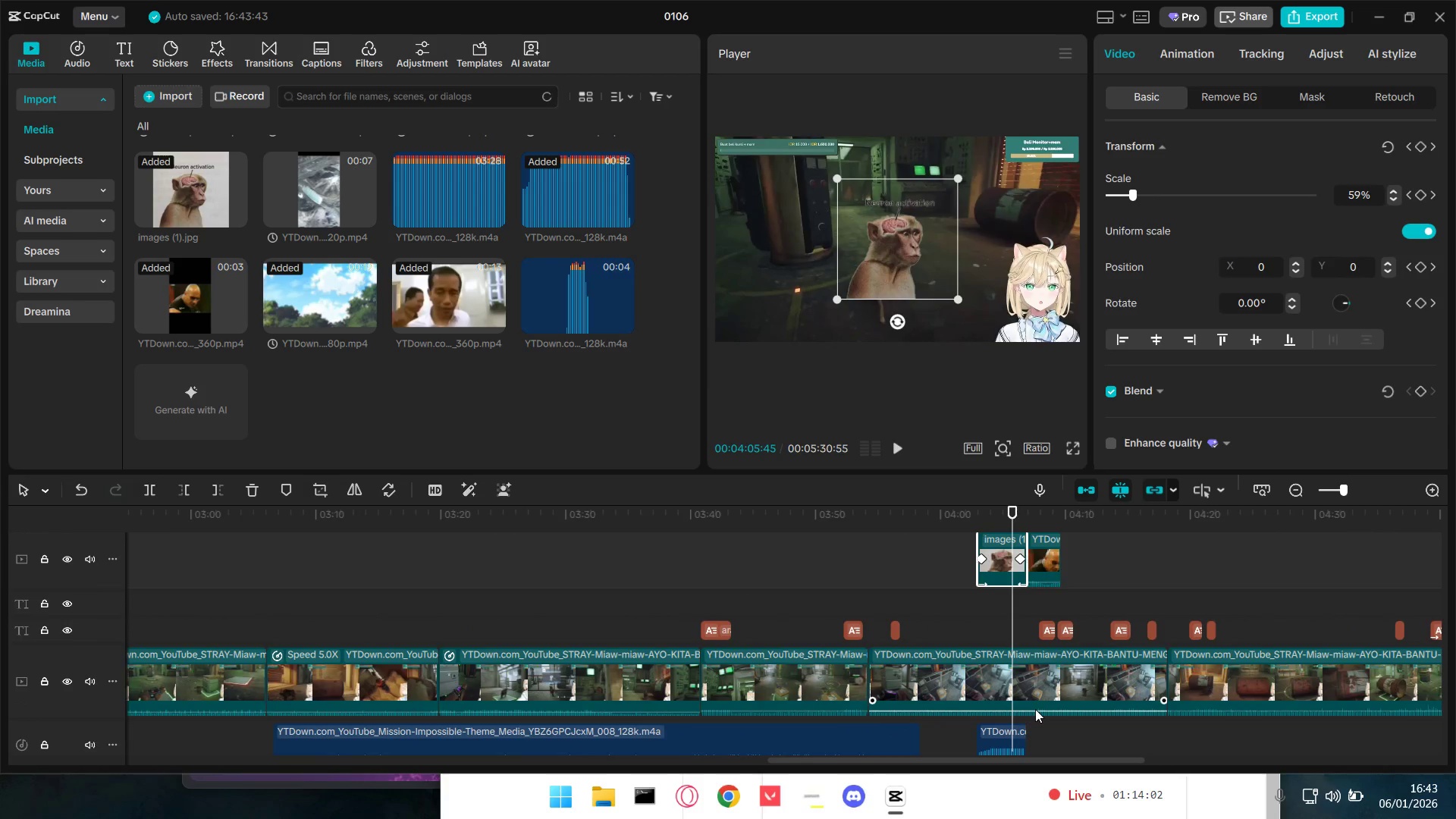 
key(Control+ControlLeft)
 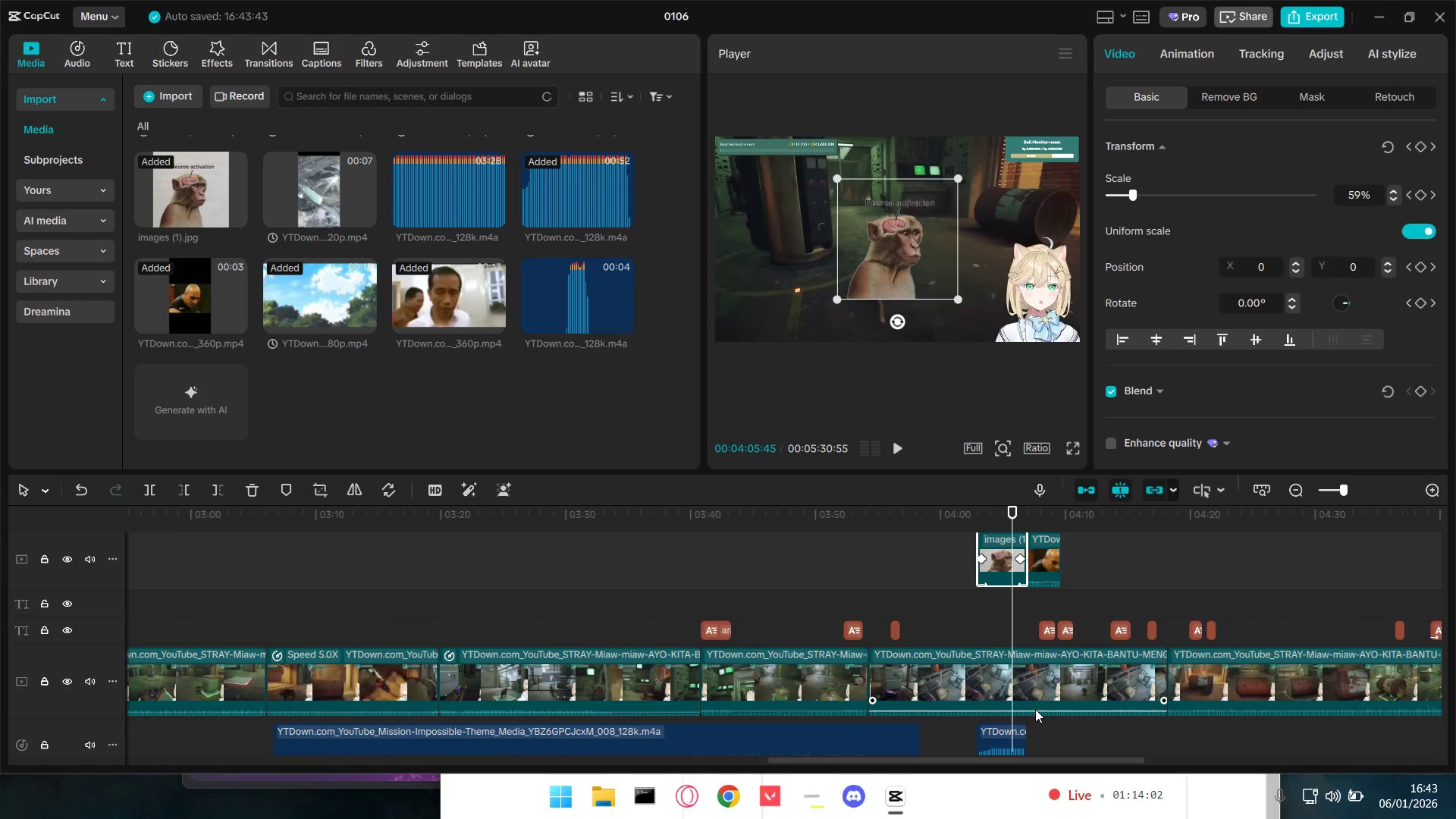 
key(Control+ControlLeft)
 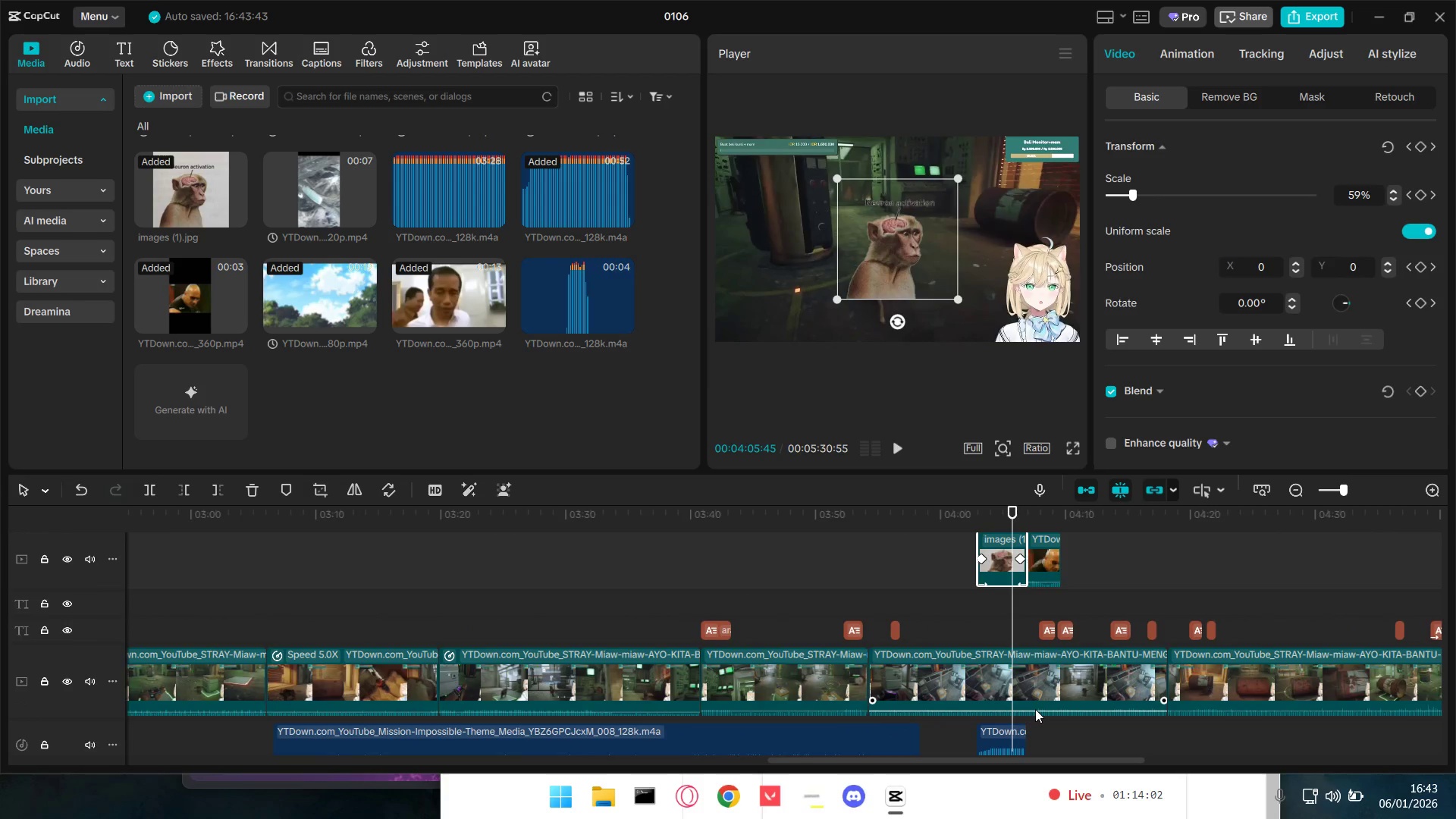 
key(Control+ControlLeft)
 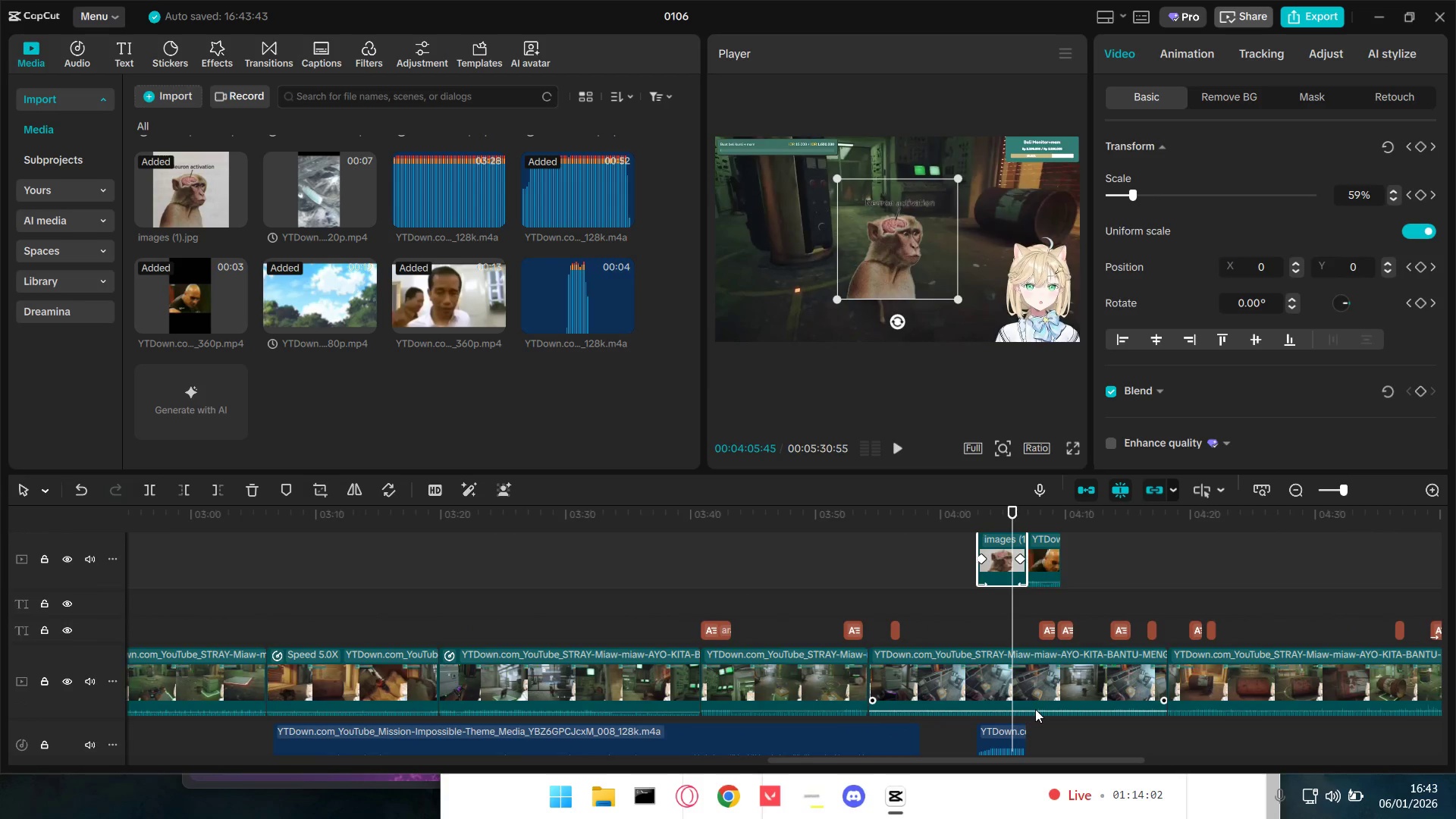 
key(Control+ControlLeft)
 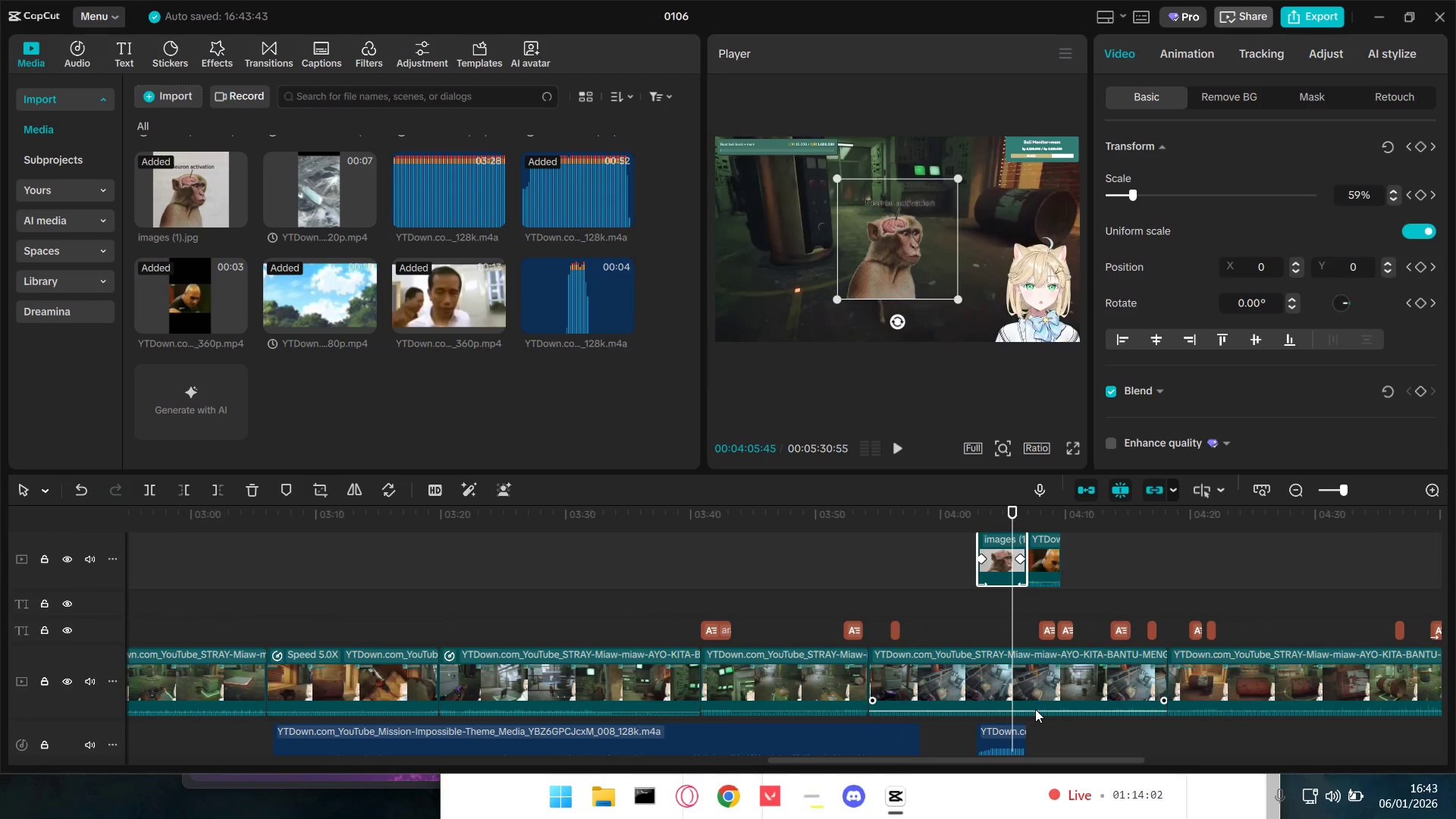 
scroll: coordinate [1035, 709], scroll_direction: up, amount: 8.0
 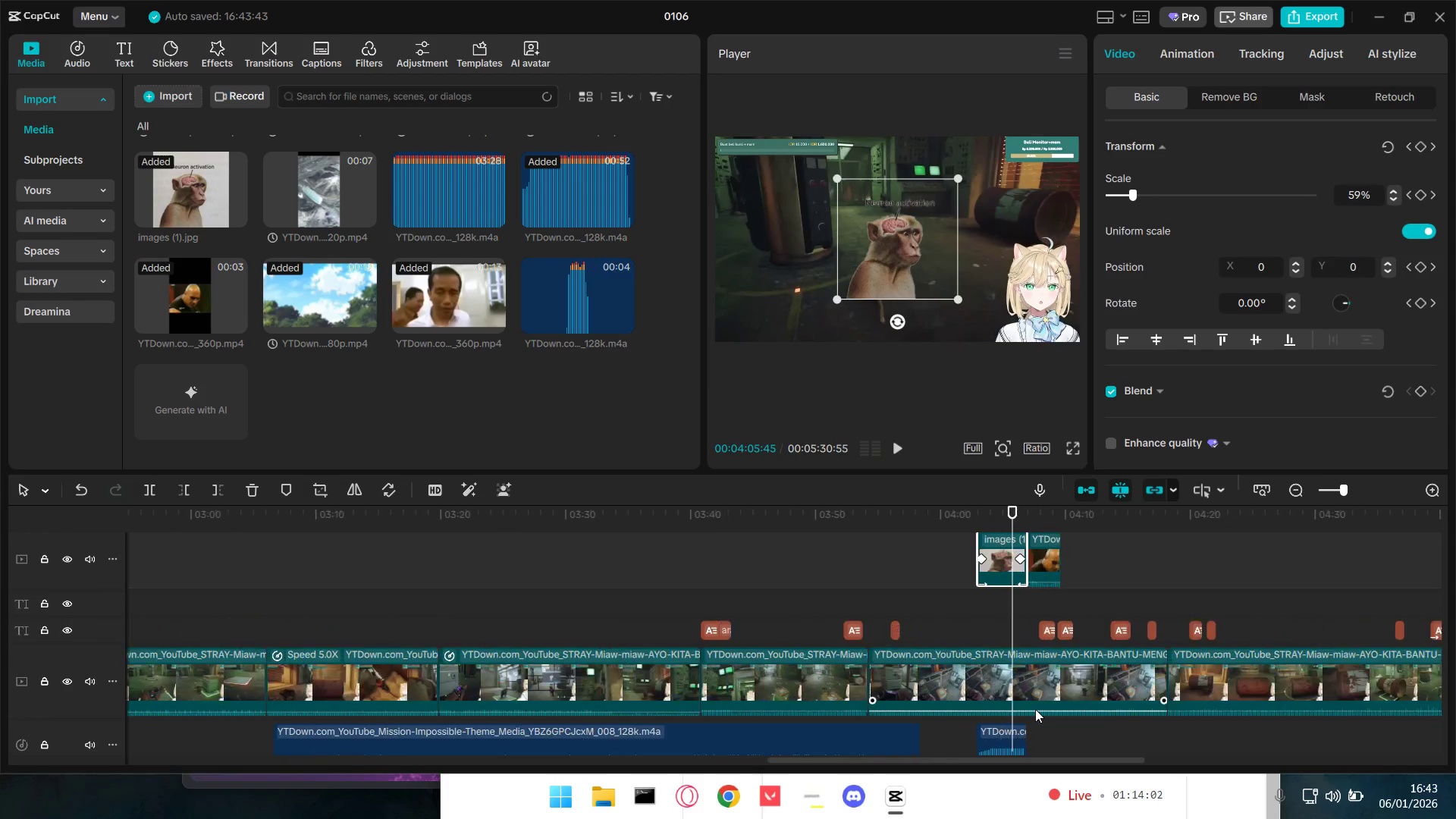 
hold_key(key=ControlLeft, duration=1.52)
 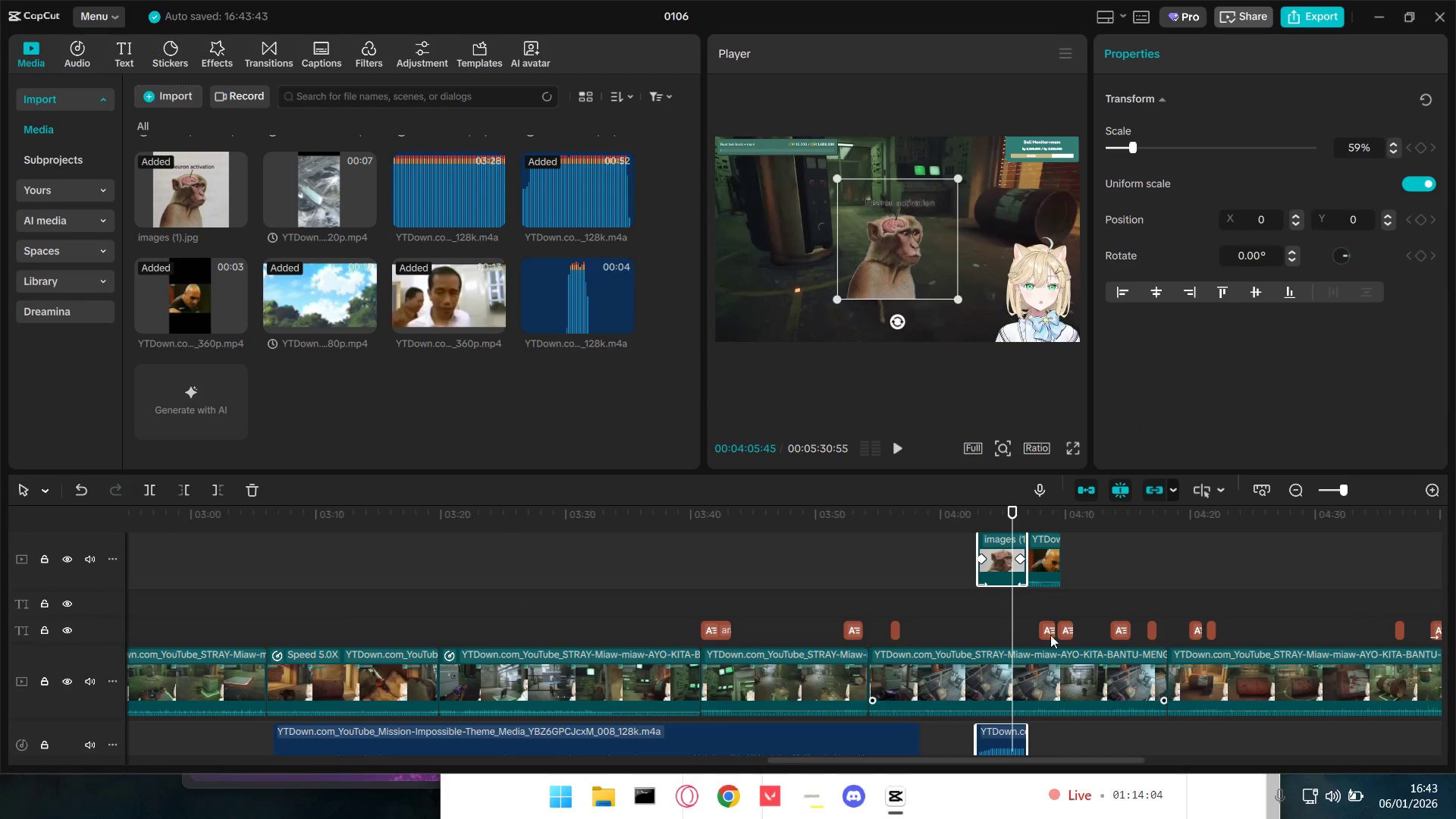 
scroll: coordinate [1035, 709], scroll_direction: down, amount: 1.0
 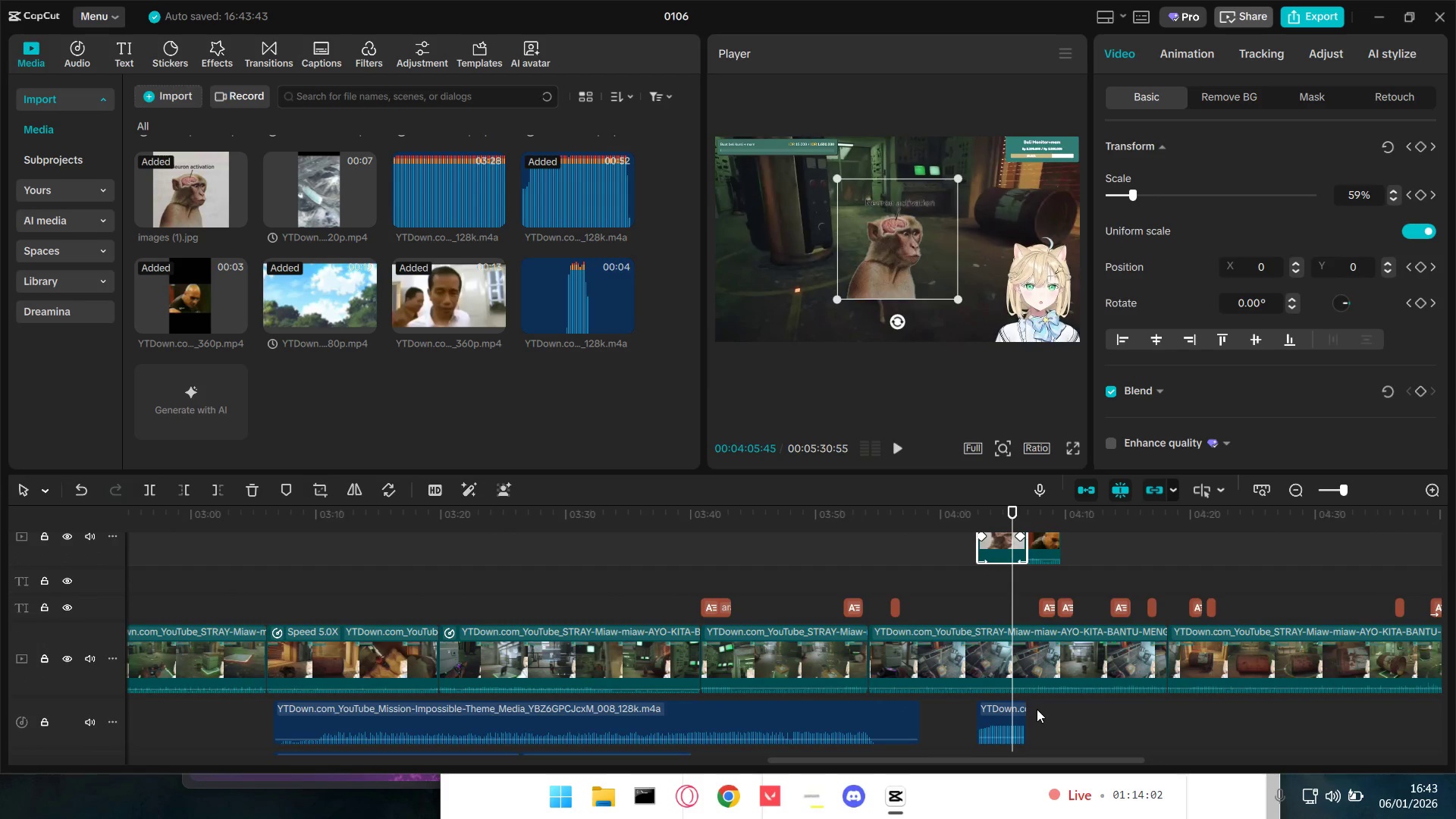 
left_click([1001, 711])
 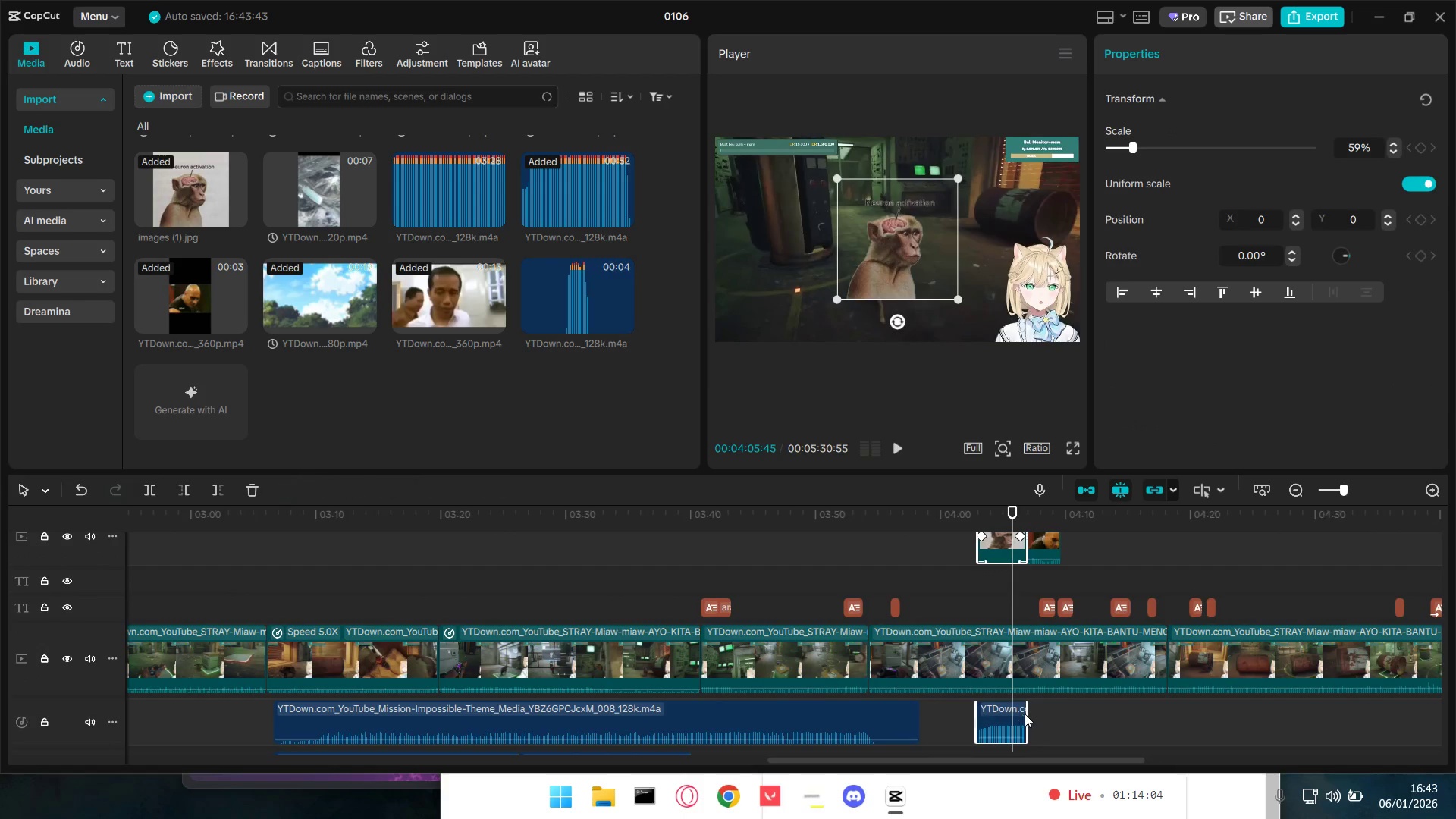 
key(Control+ControlLeft)
 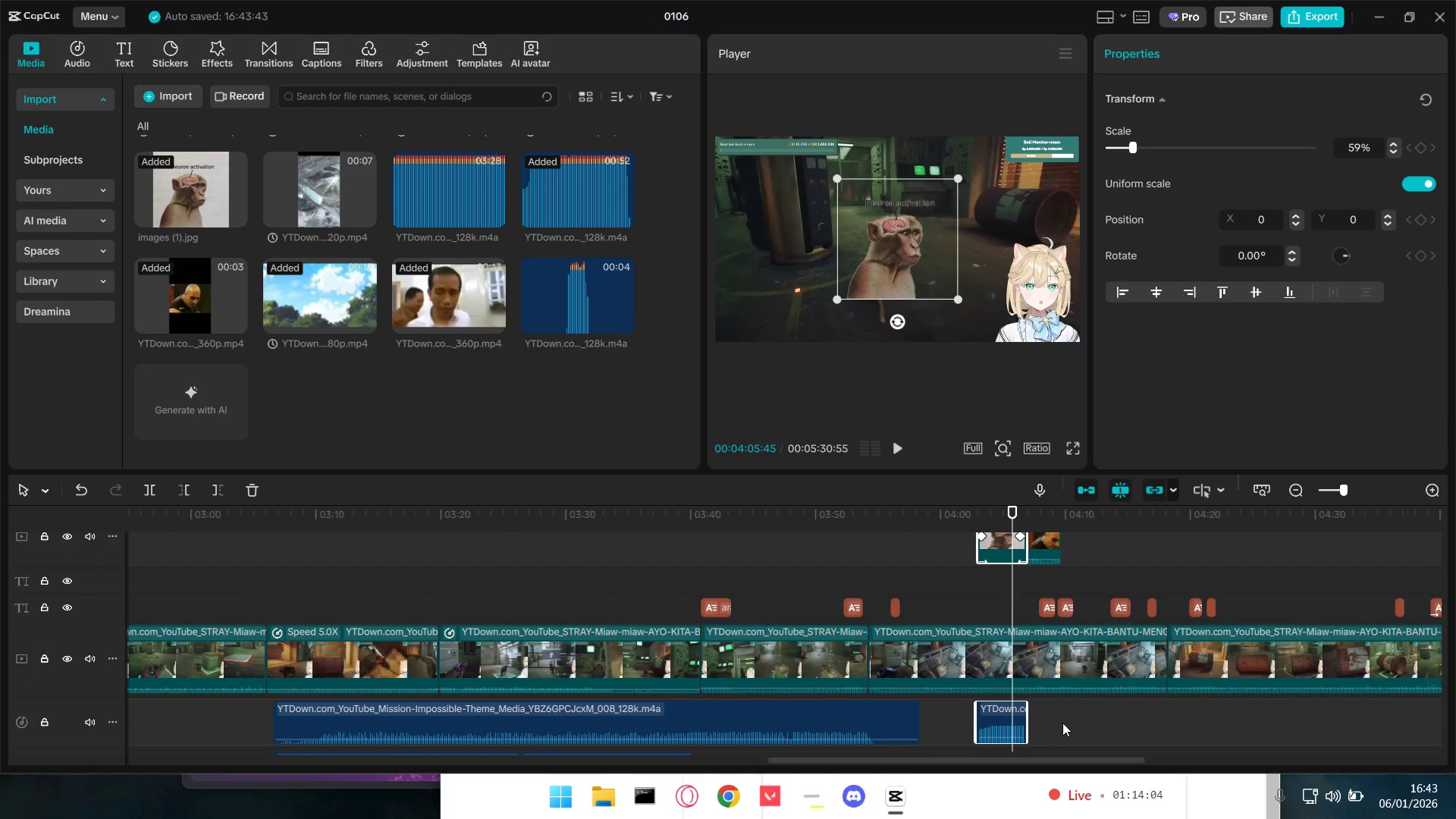 
key(Control+ControlLeft)
 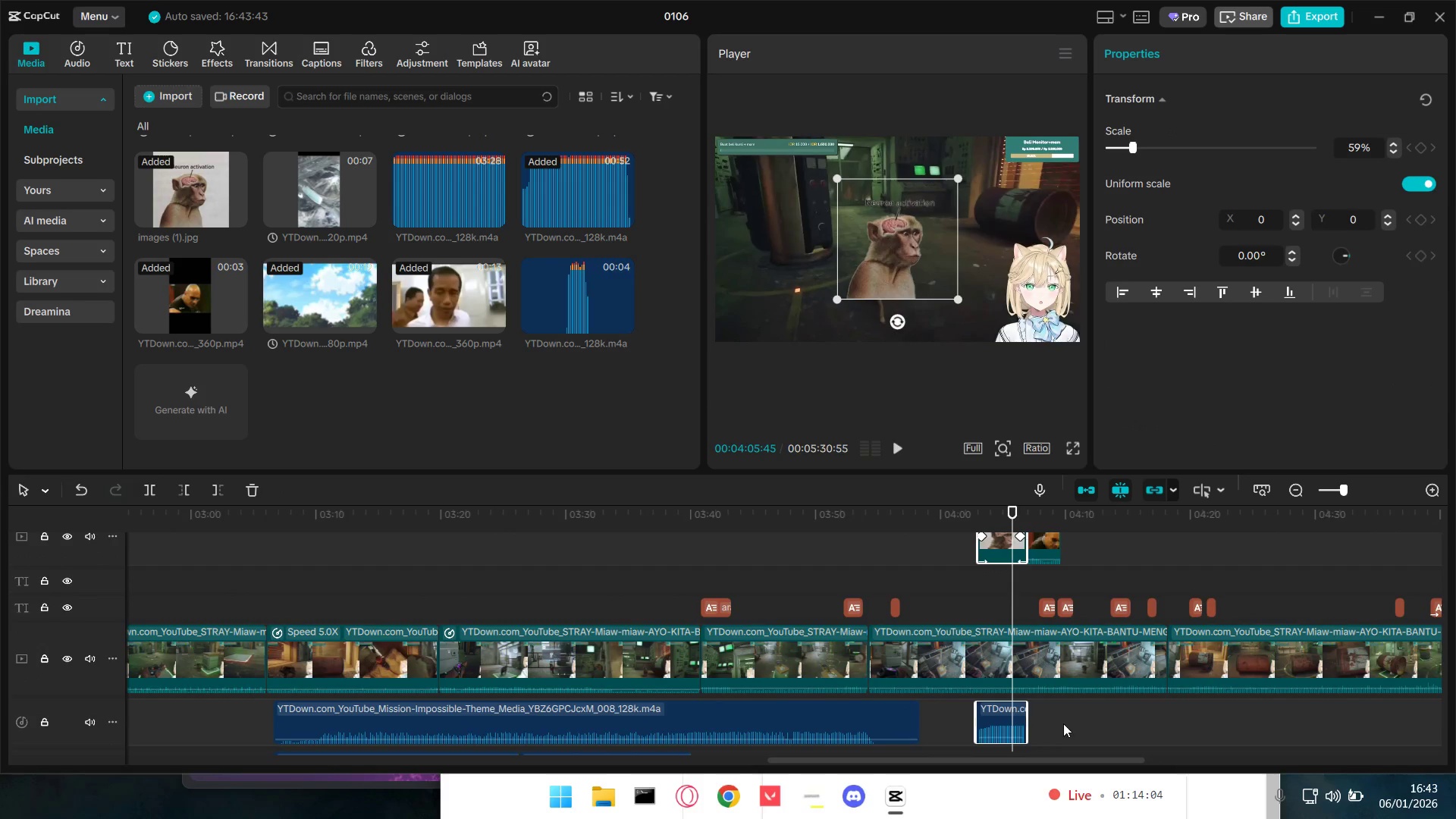 
hold_key(key=ControlLeft, duration=1.51)
scroll: coordinate [1063, 723], scroll_direction: up, amount: 1.0
 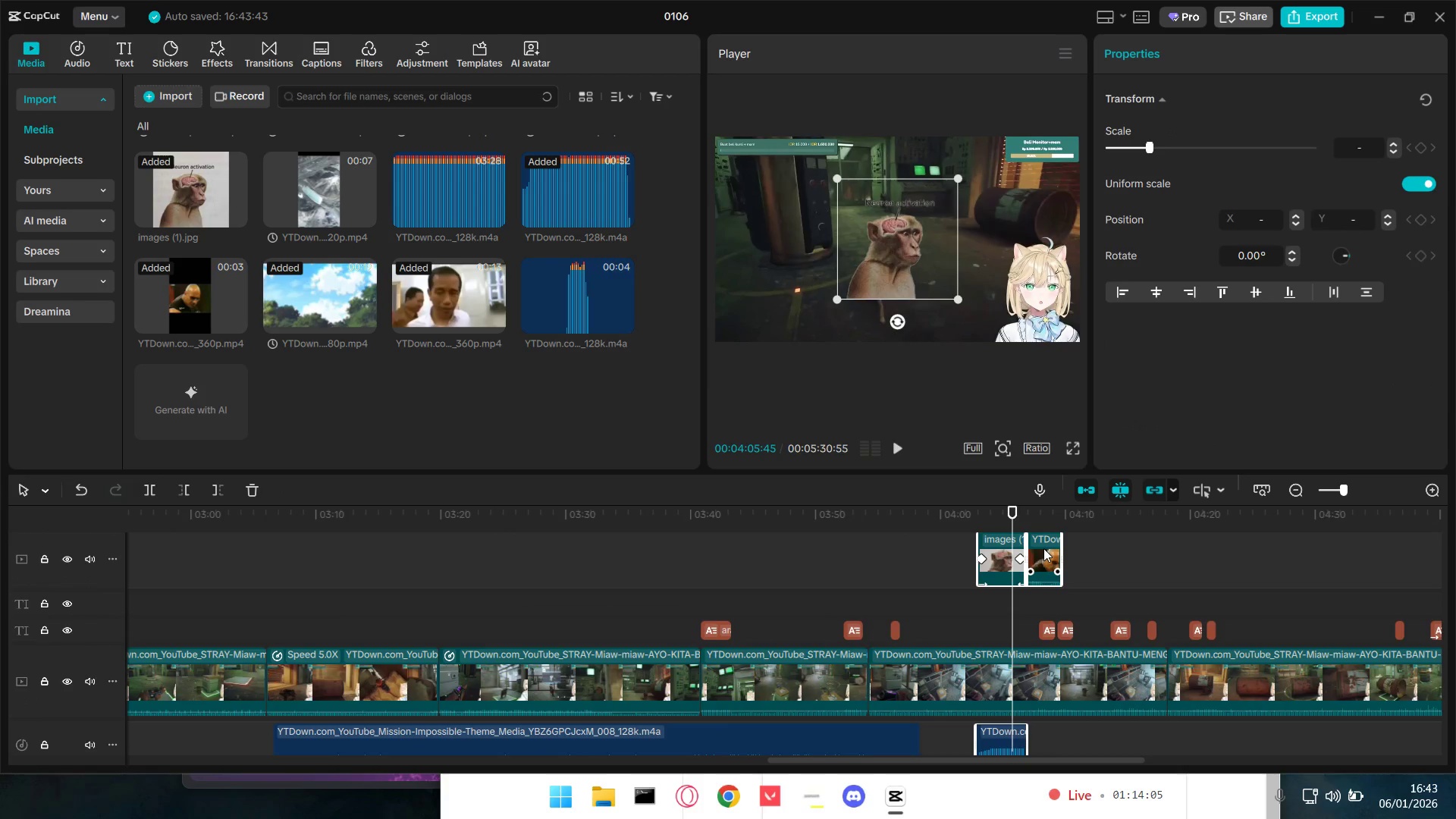 
right_click([1043, 548])
 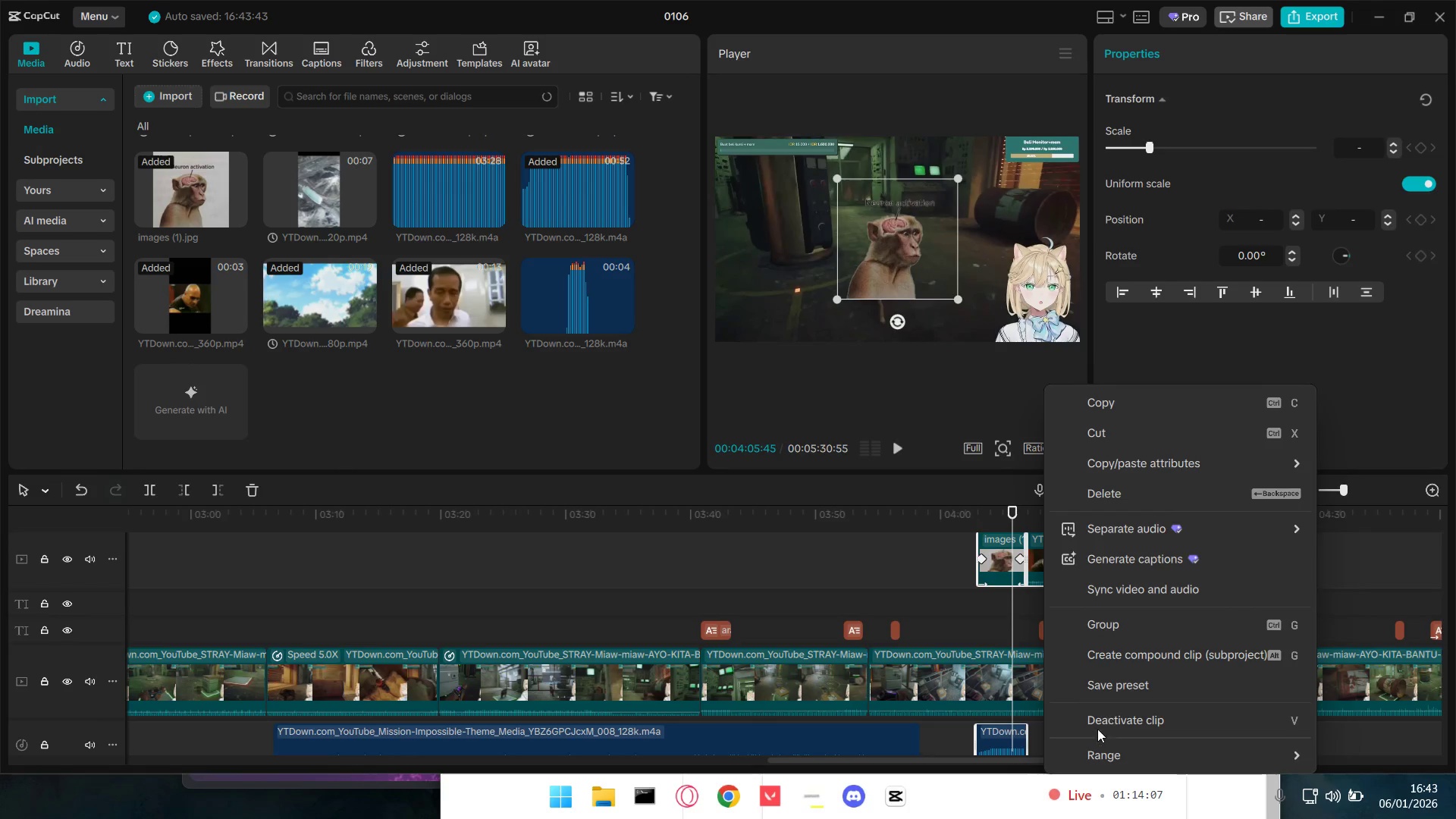 
left_click([1099, 623])
 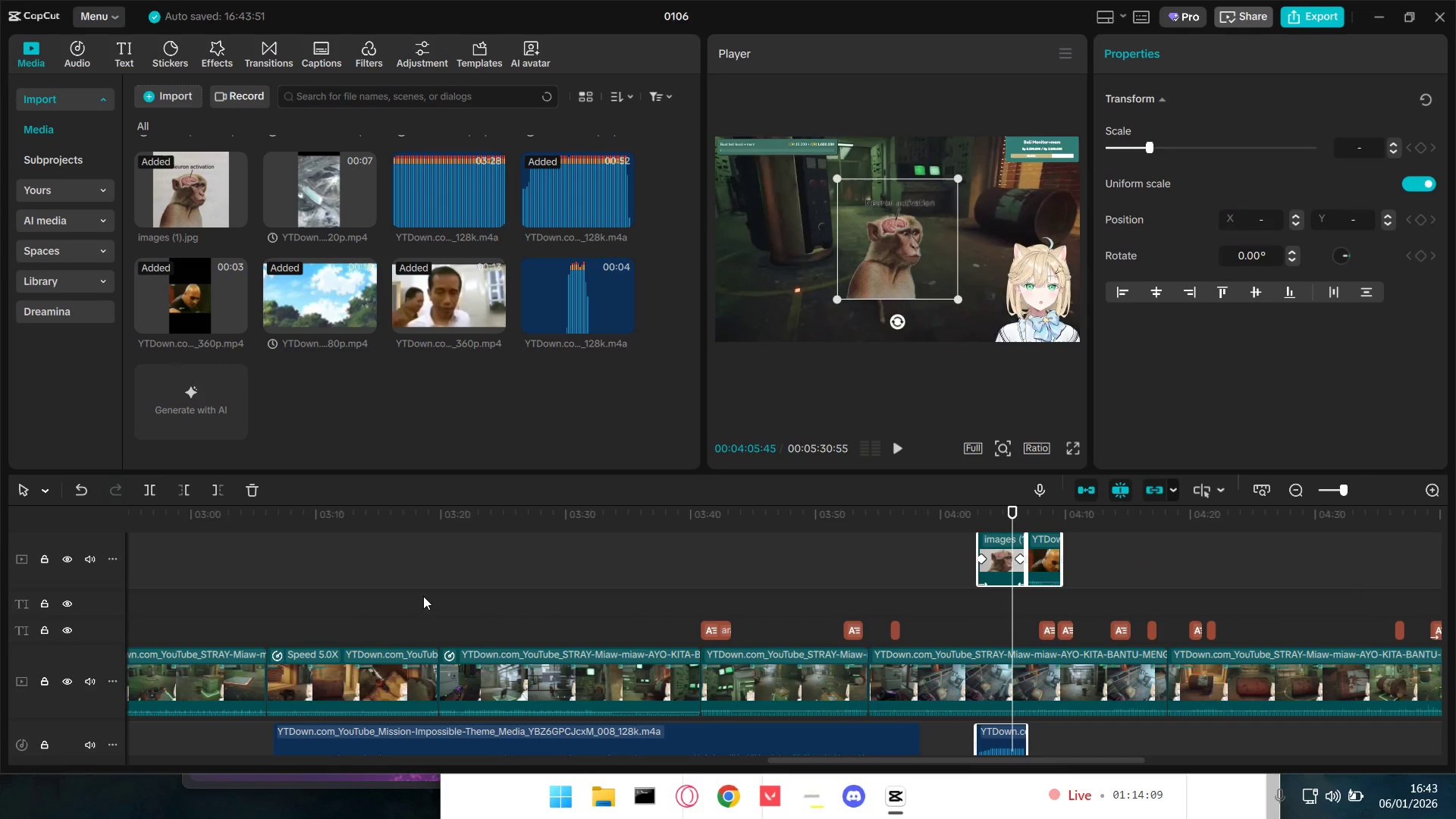 
left_click([453, 595])
 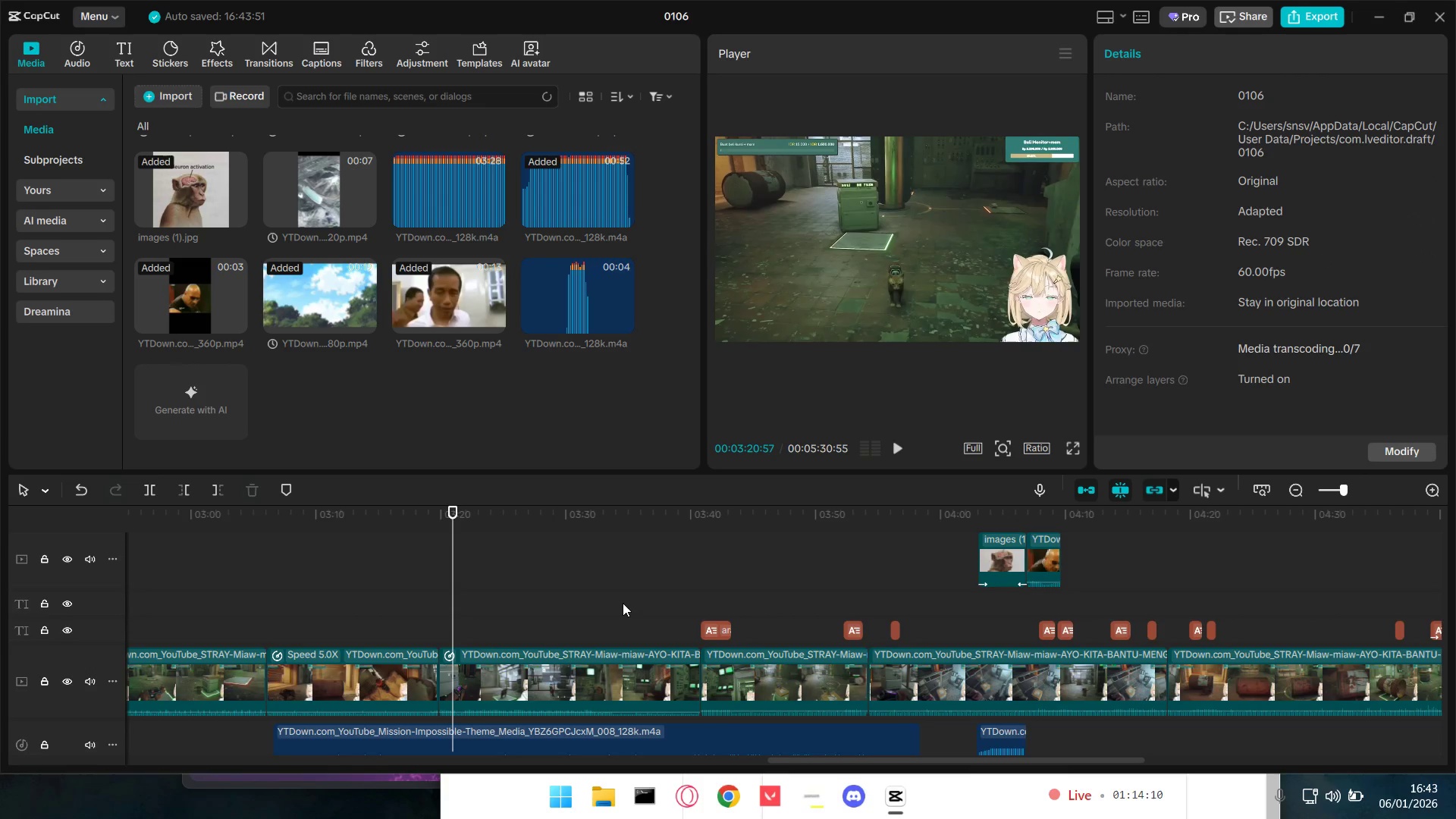 
scroll: coordinate [474, 620], scroll_direction: down, amount: 5.0
 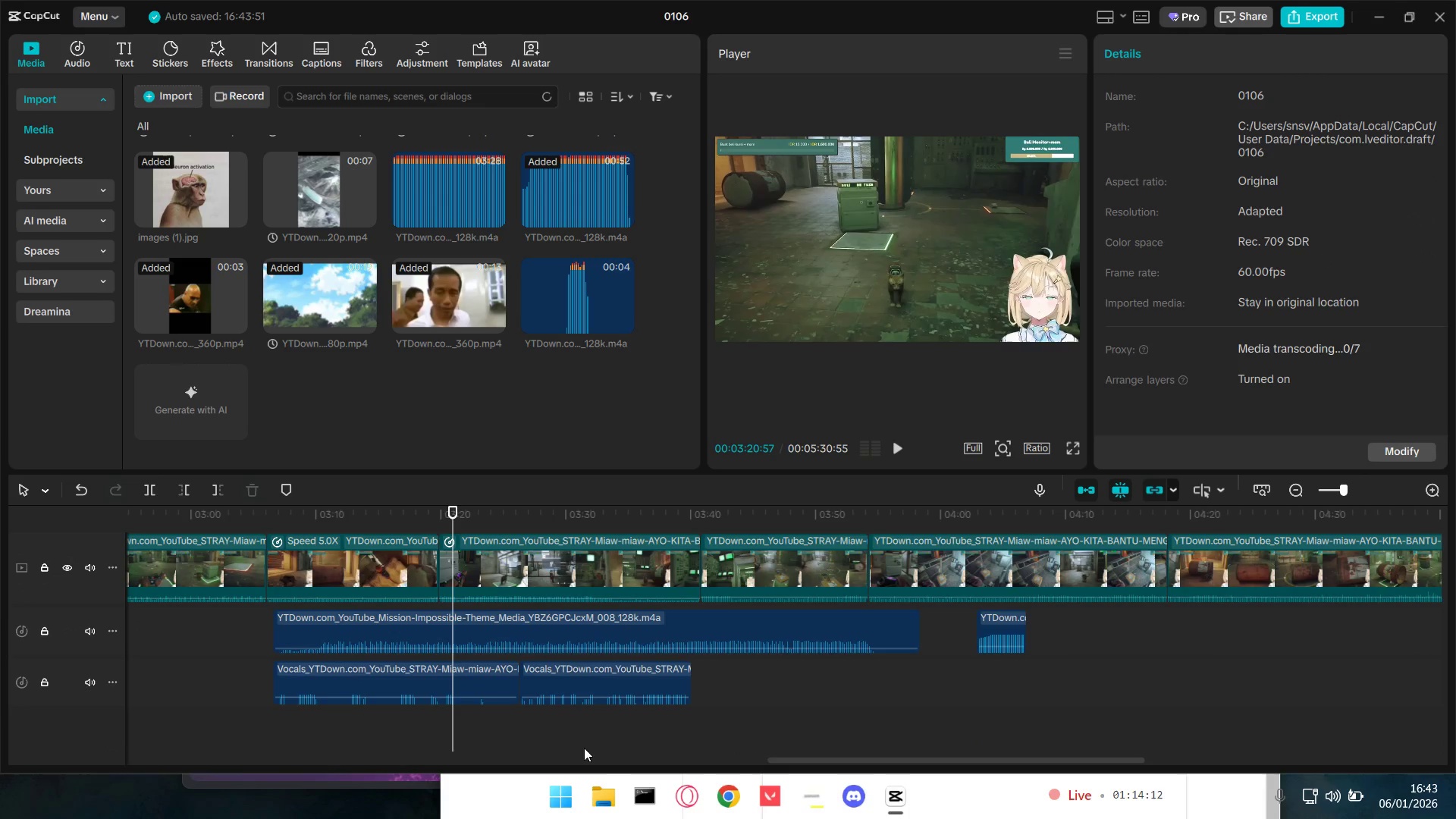 
left_click_drag(start_coordinate=[567, 742], to_coordinate=[450, 617])
 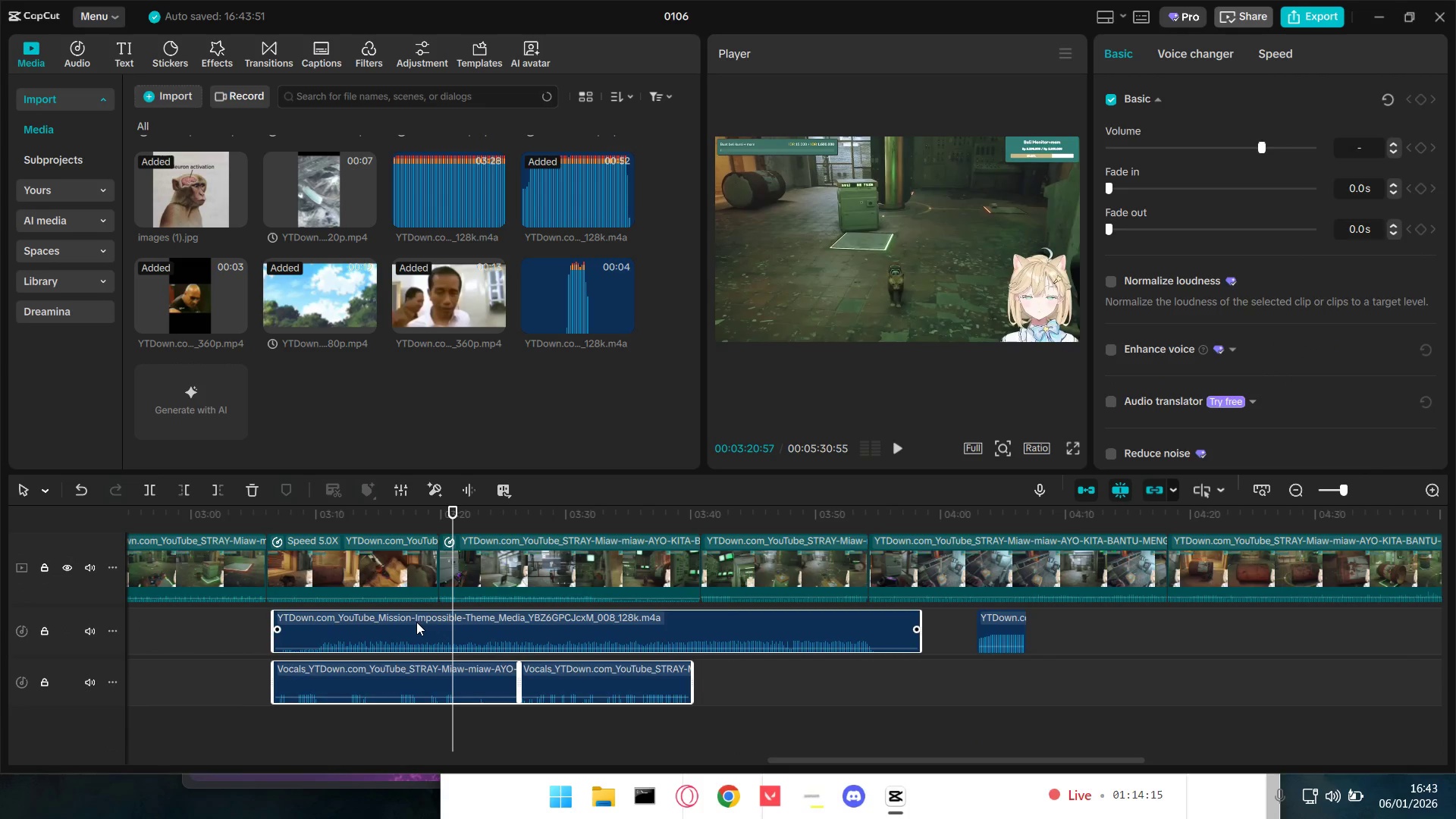 
left_click_drag(start_coordinate=[416, 622], to_coordinate=[1018, 624])
 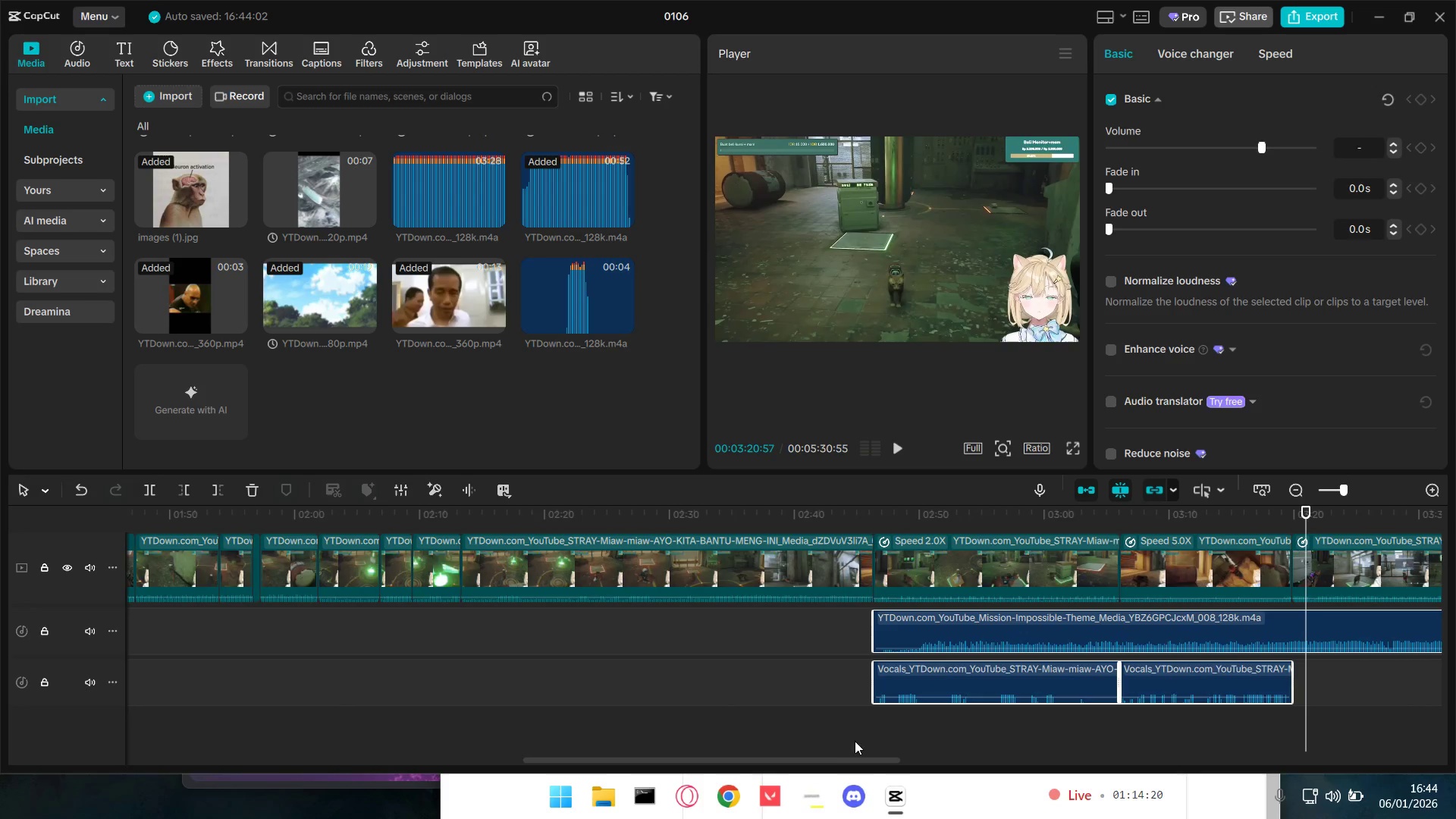 
left_click([843, 743])
 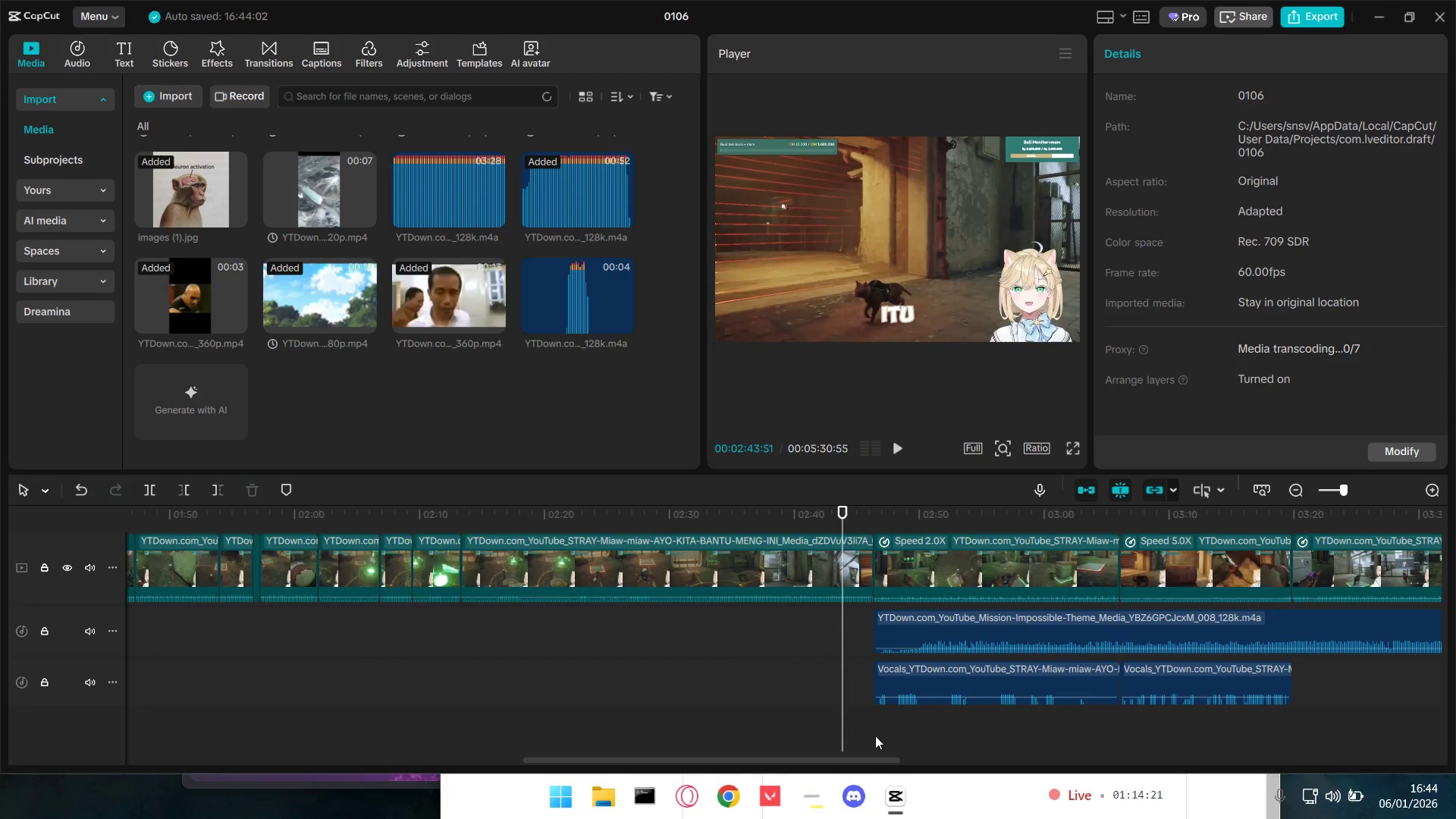 
key(Space)
 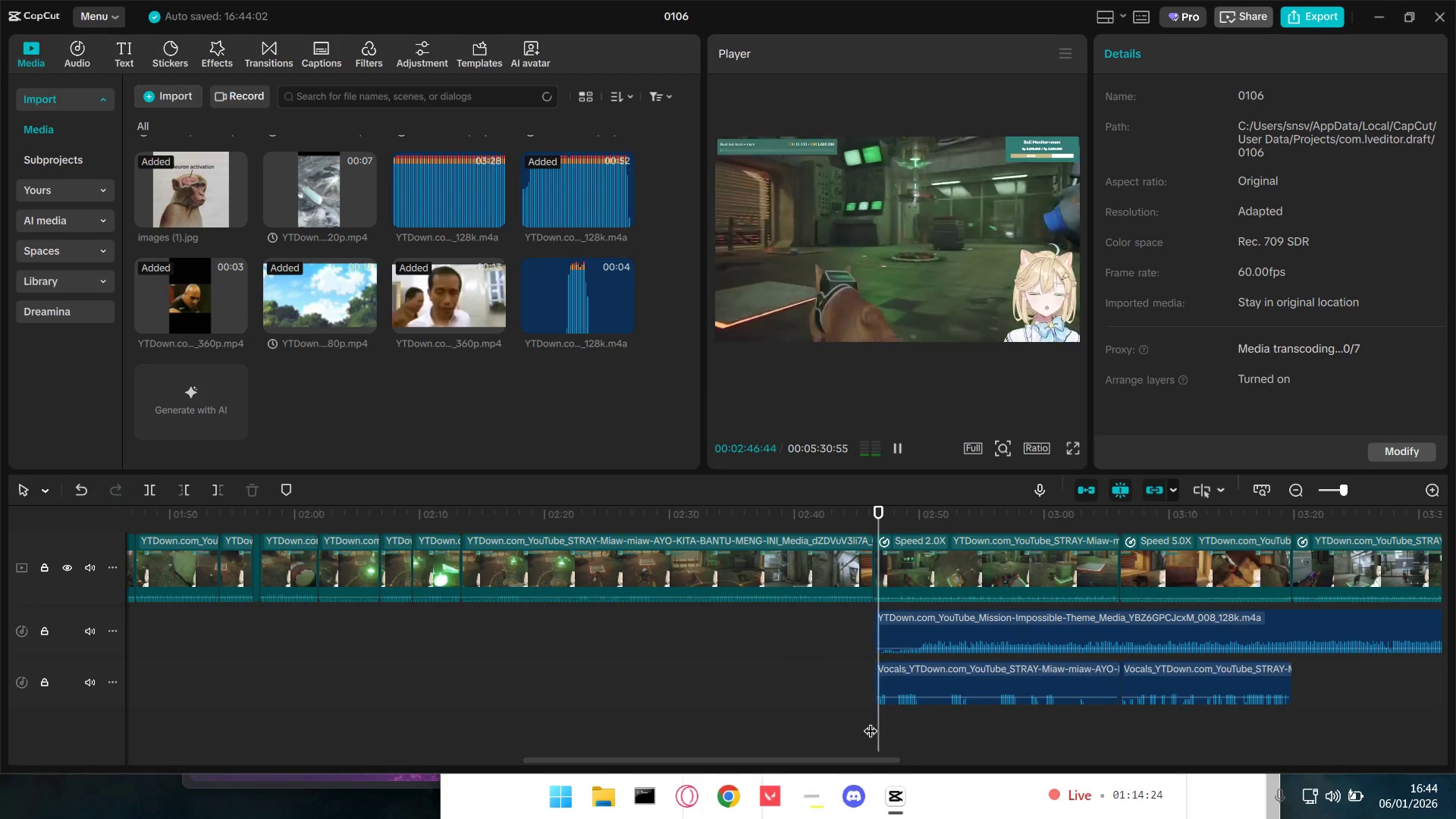 
hold_key(key=ControlLeft, duration=1.2)
scroll: coordinate [846, 715], scroll_direction: down, amount: 7.0
 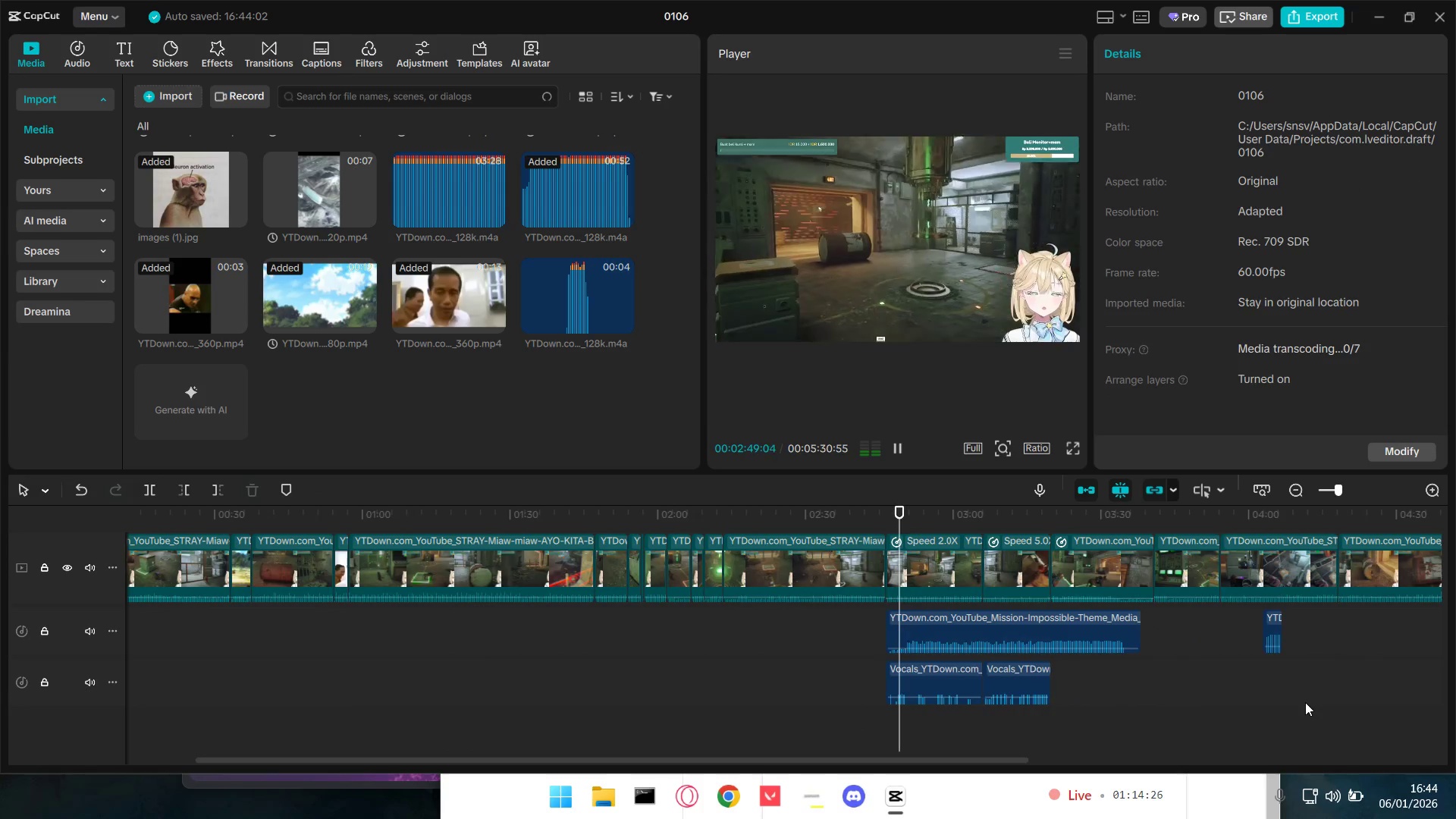 
scroll: coordinate [1310, 701], scroll_direction: up, amount: 5.0
 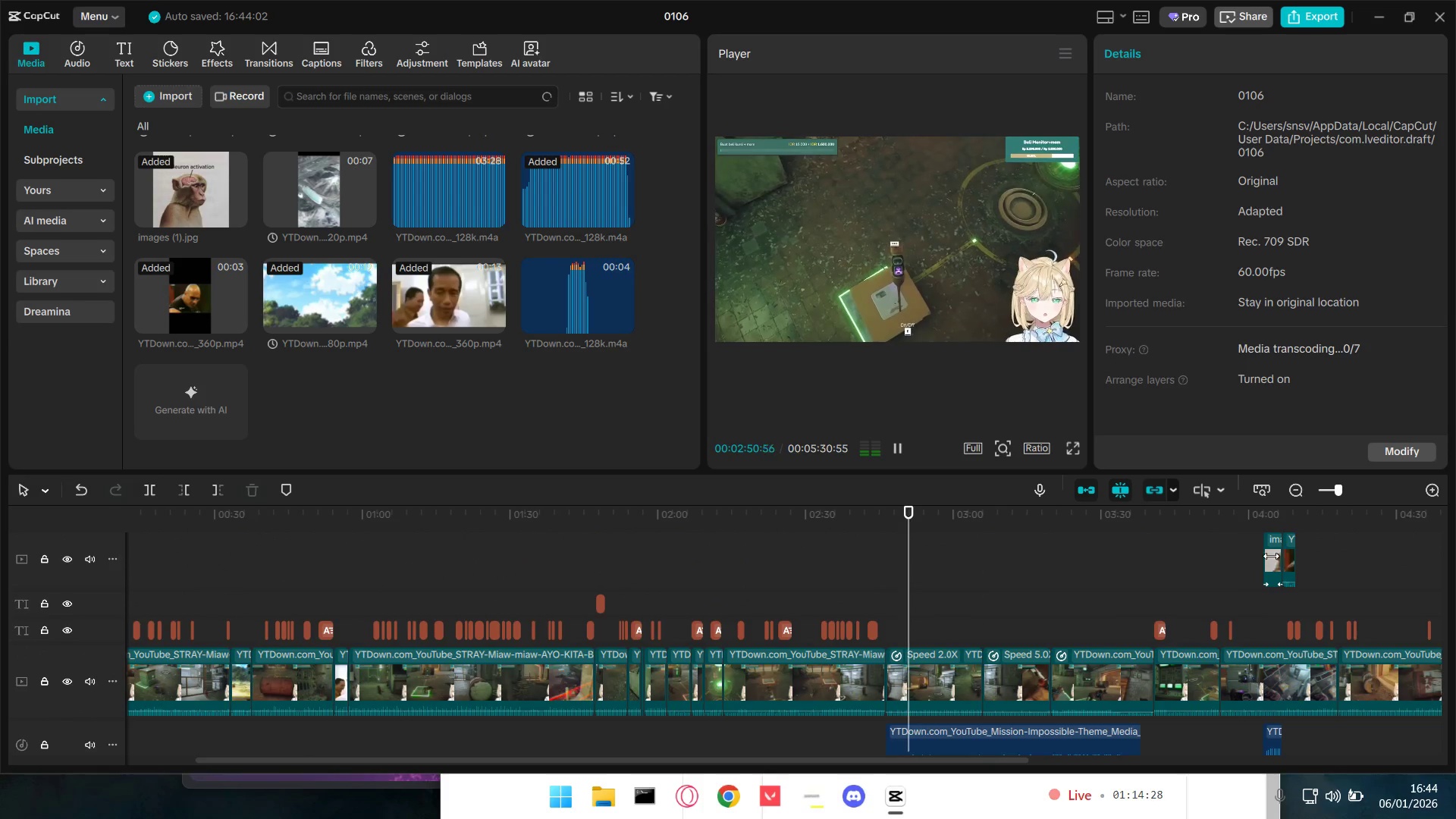 
left_click([1272, 556])
 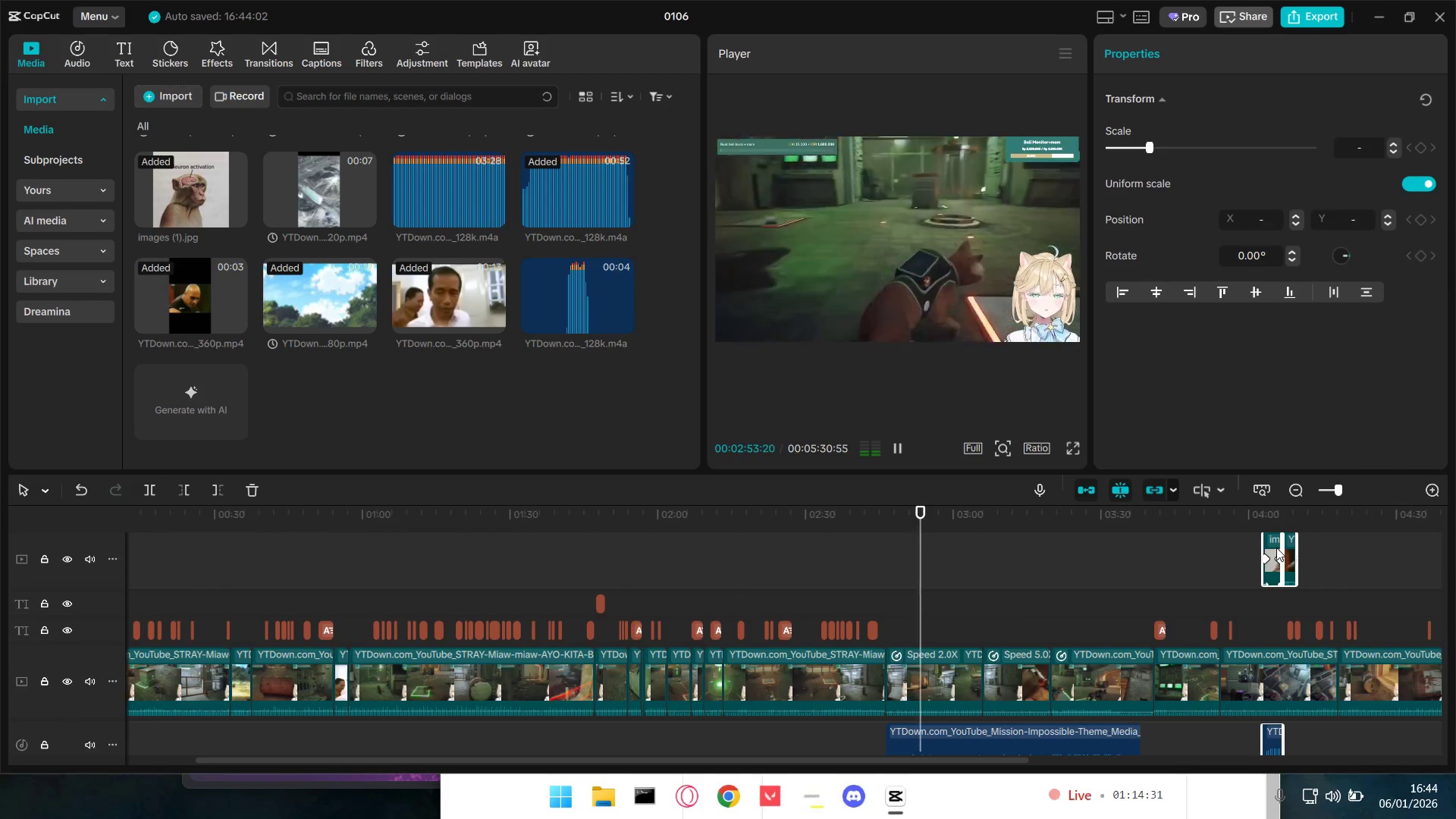 
left_click_drag(start_coordinate=[1274, 545], to_coordinate=[1172, 572])
 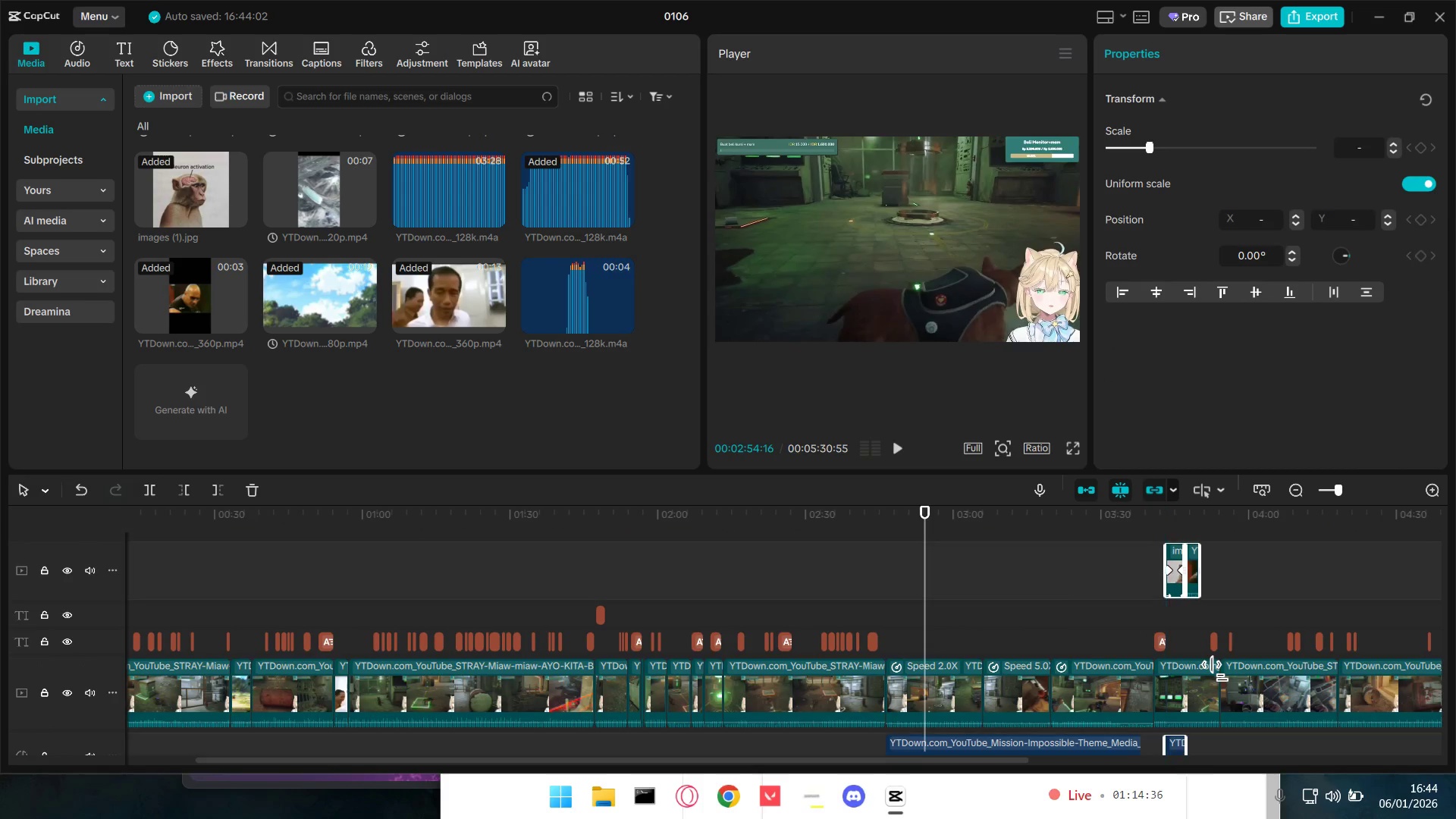 
hold_key(key=ControlLeft, duration=1.23)
 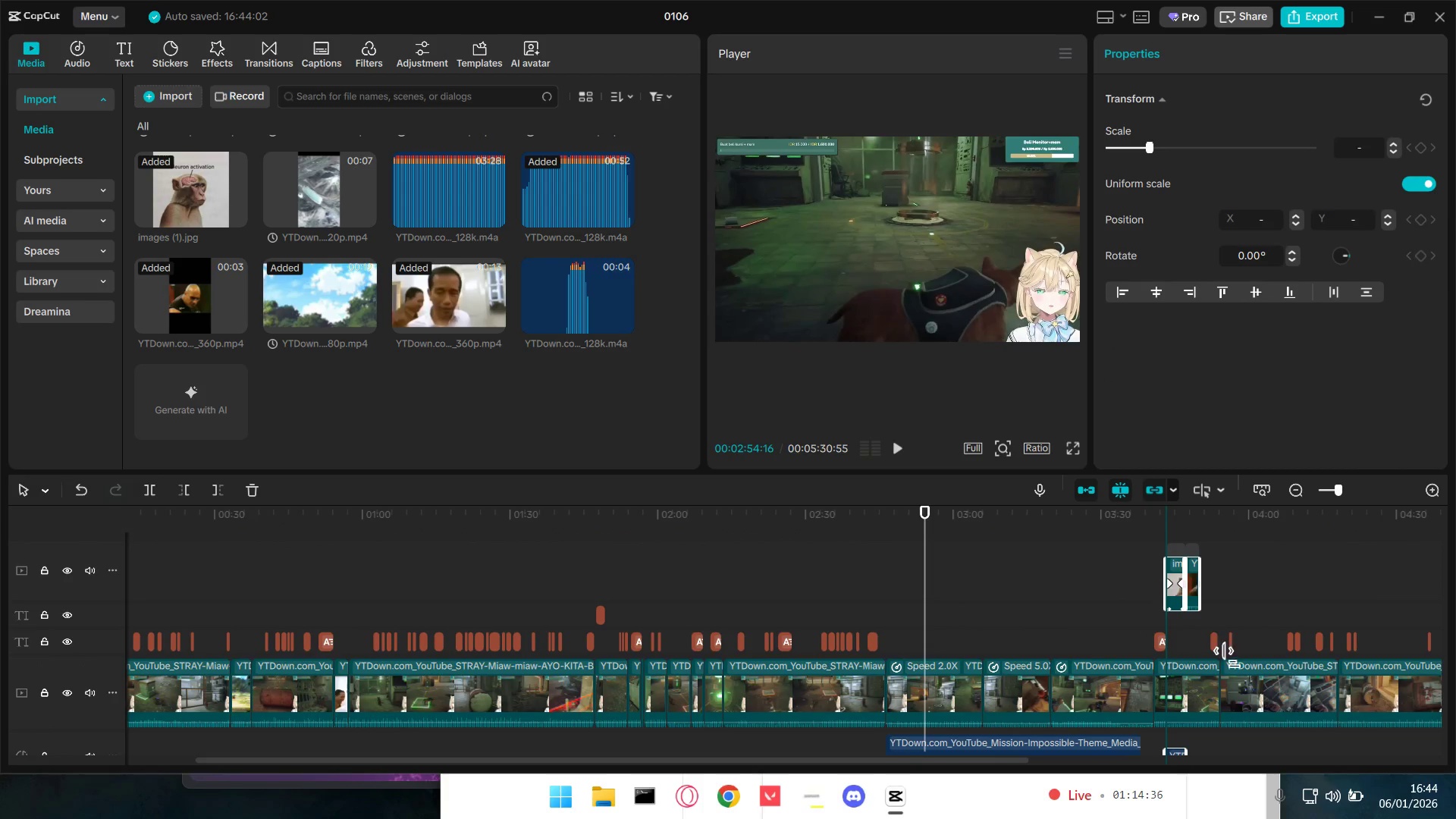 
hold_key(key=ControlLeft, duration=1.34)
scroll: coordinate [1218, 671], scroll_direction: up, amount: 13.0
 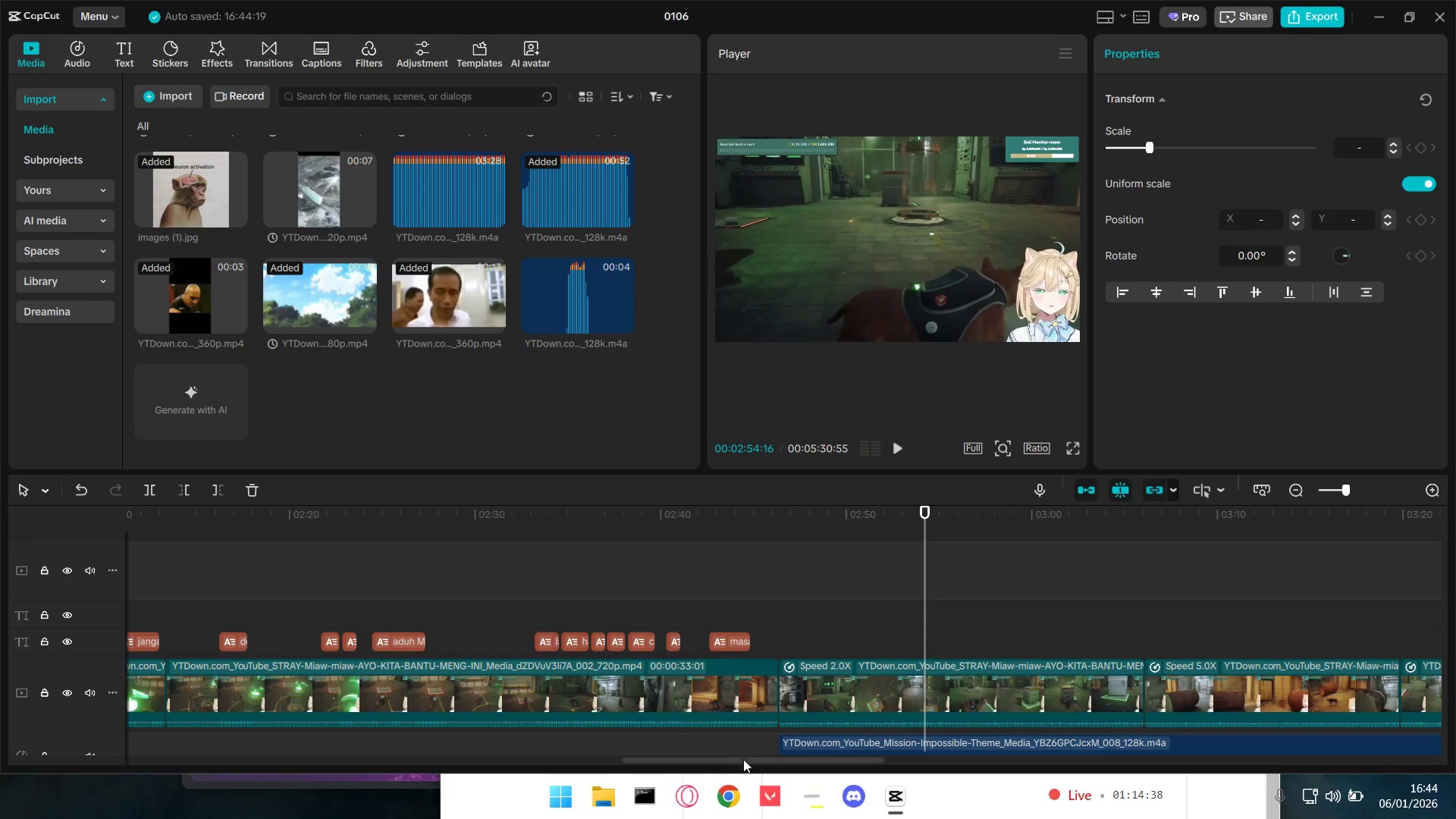 
left_click_drag(start_coordinate=[746, 761], to_coordinate=[930, 785])
 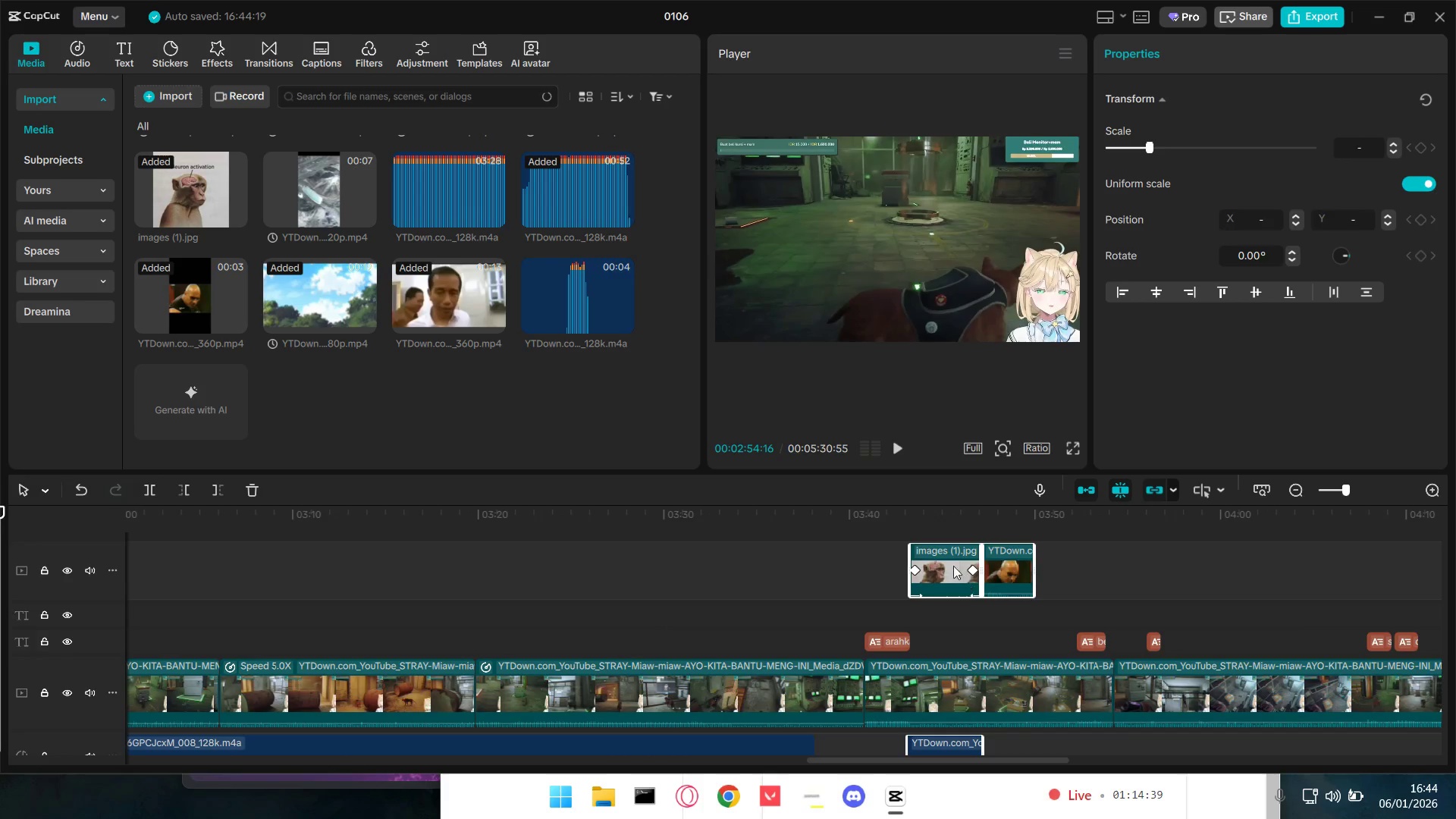 
left_click_drag(start_coordinate=[951, 564], to_coordinate=[936, 567])
 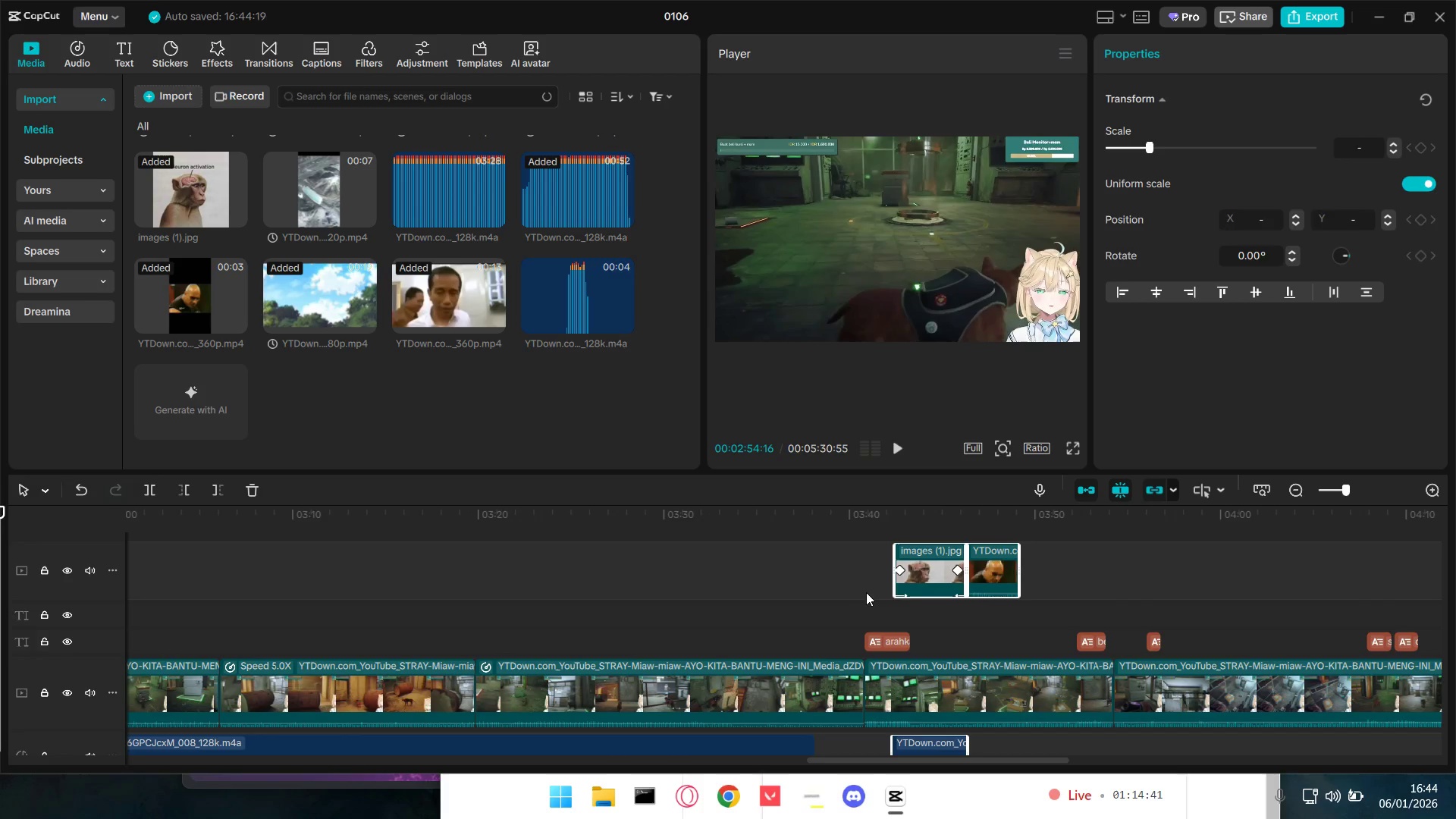 
left_click([864, 589])
 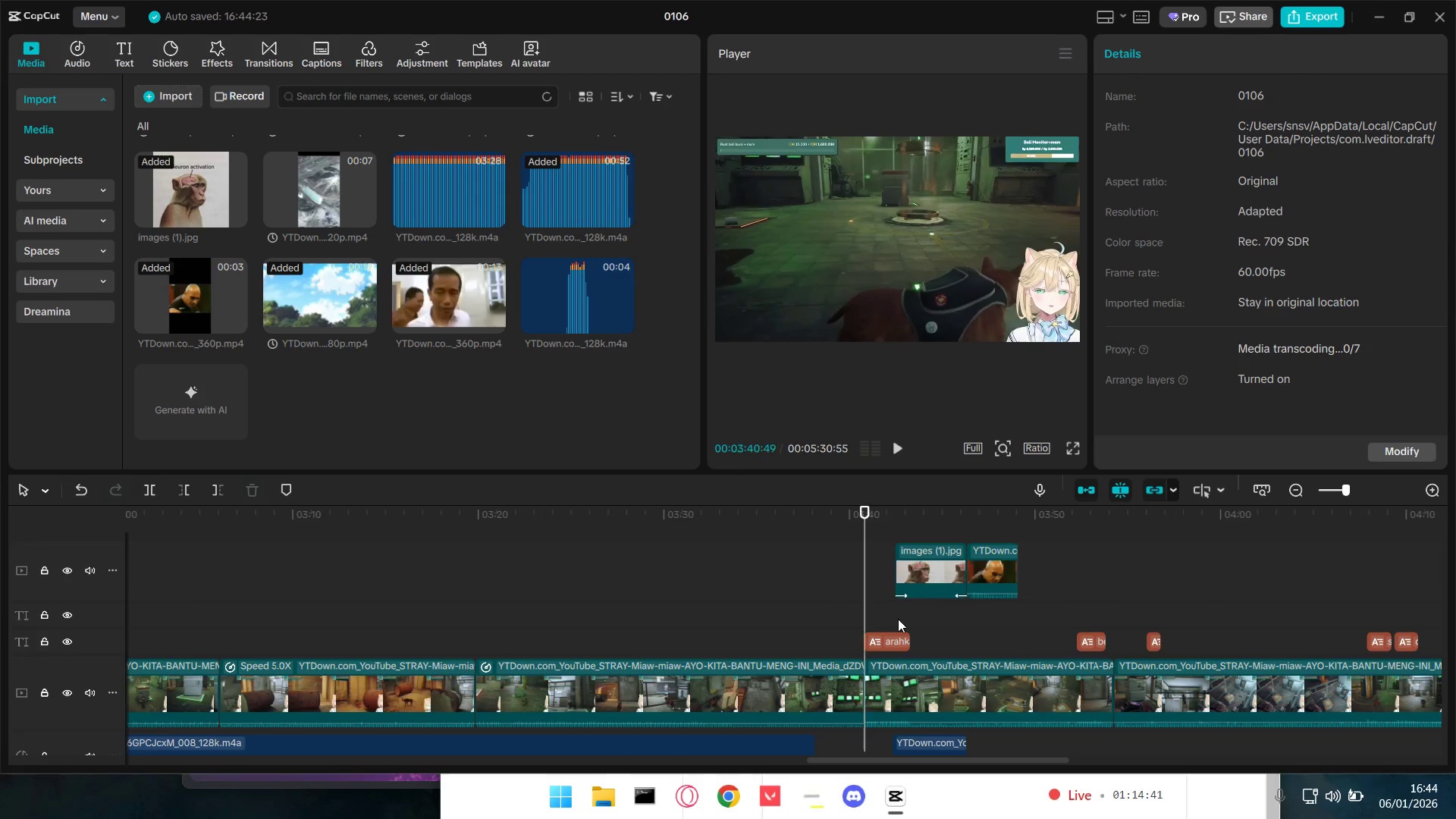 
key(Space)
 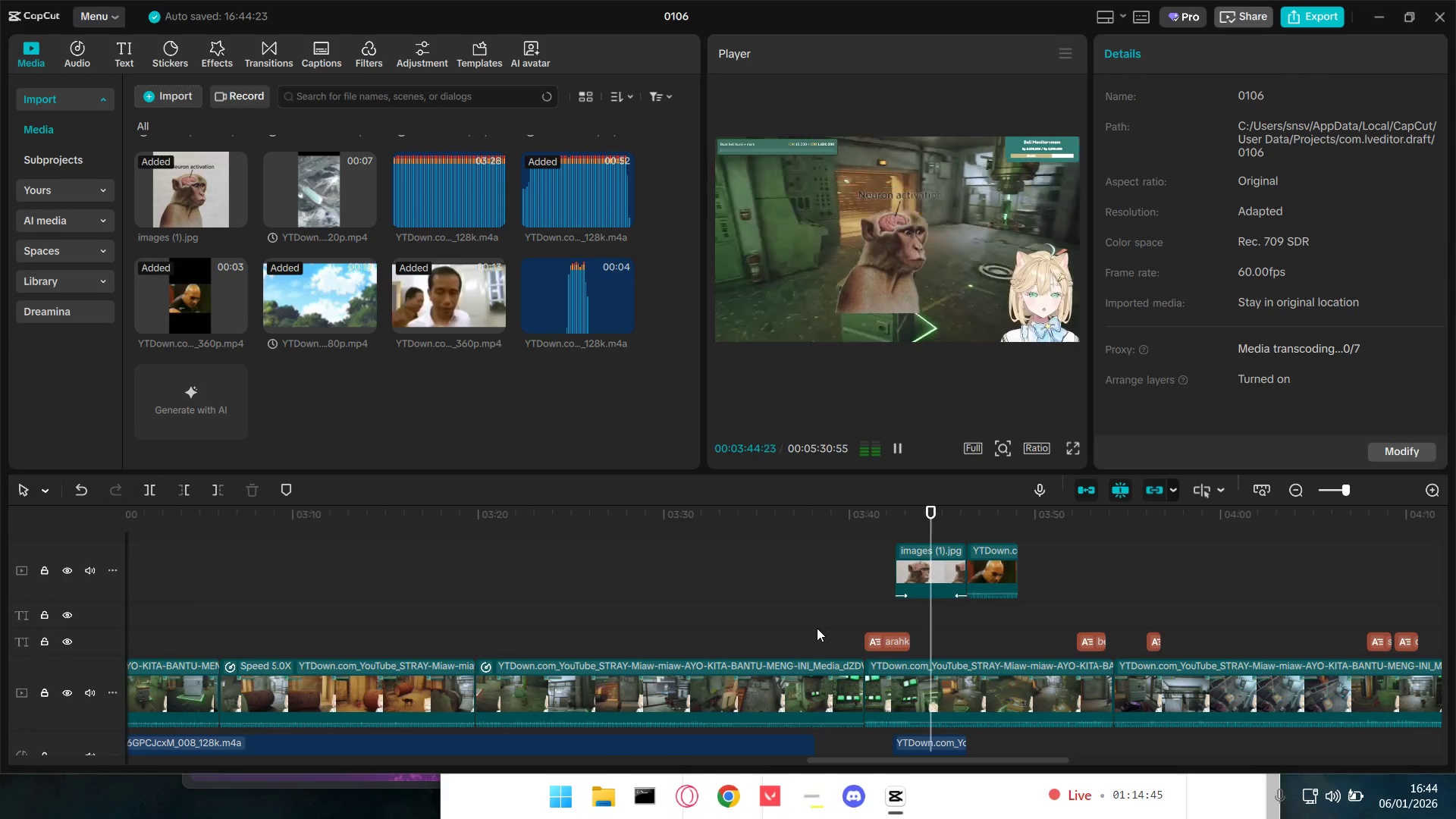 
wait(8.72)
 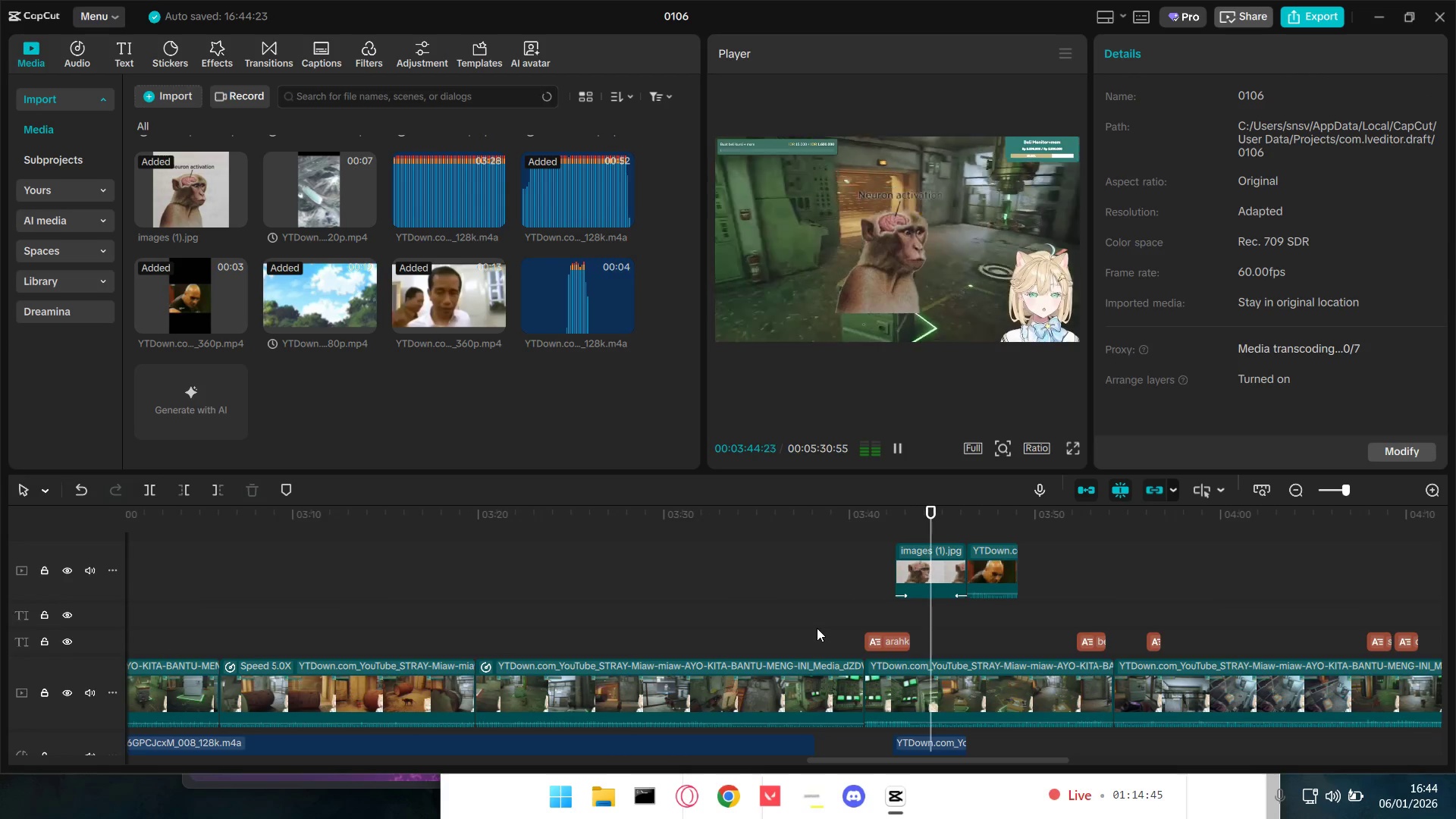 
key(Space)
 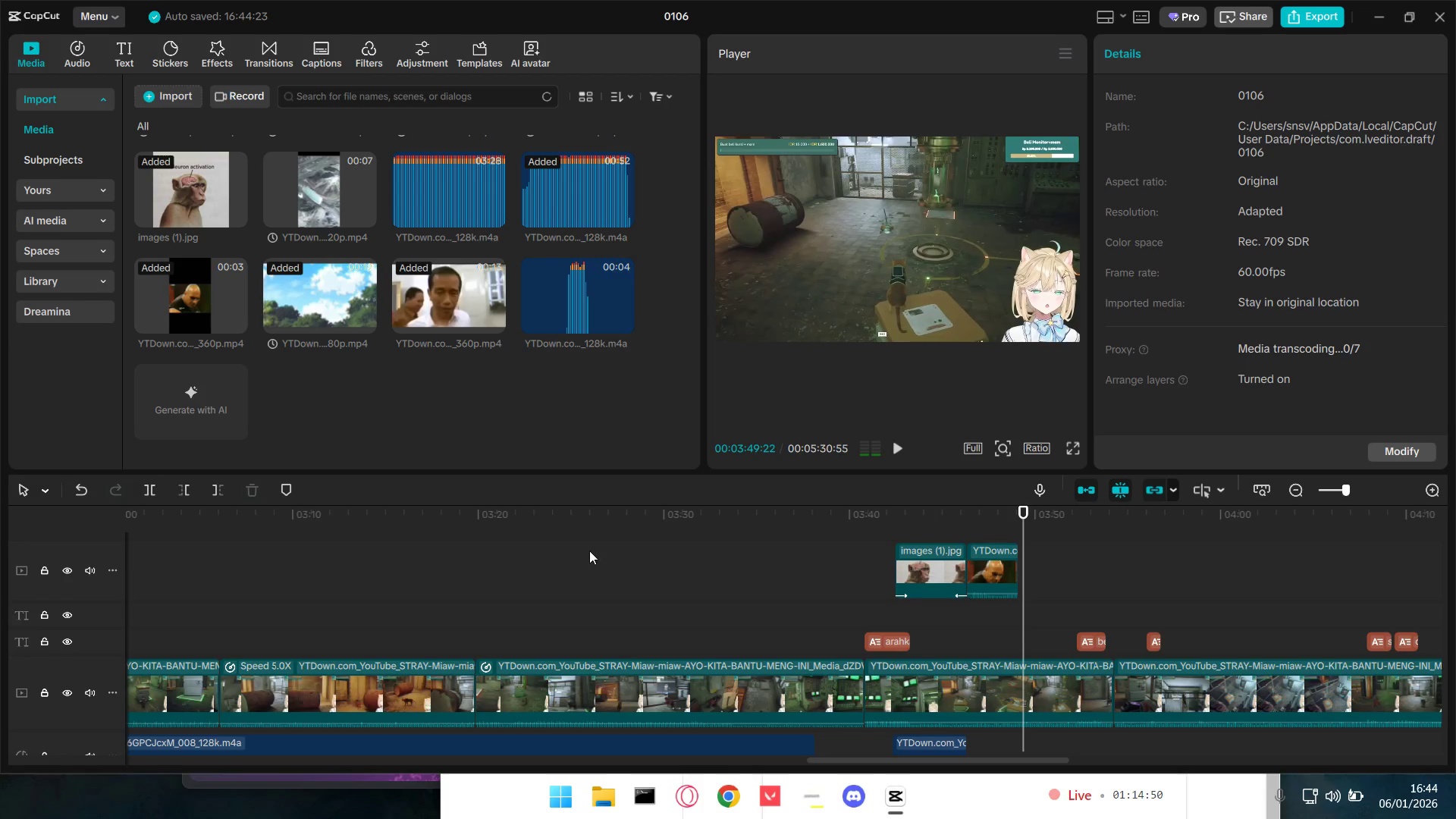 
hold_key(key=ControlLeft, duration=0.88)
scroll: coordinate [588, 557], scroll_direction: down, amount: 12.0
 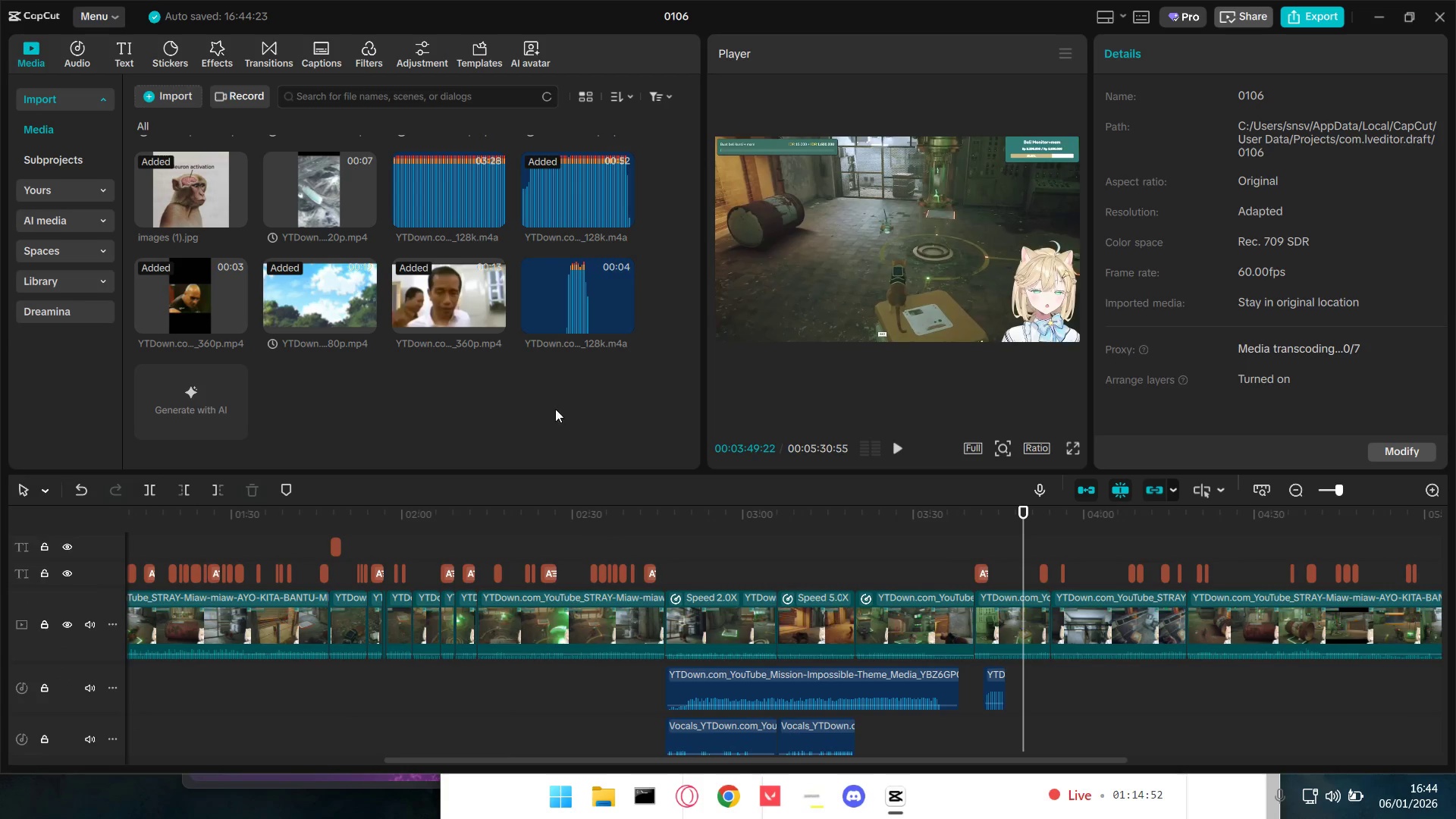 
left_click([543, 317])
 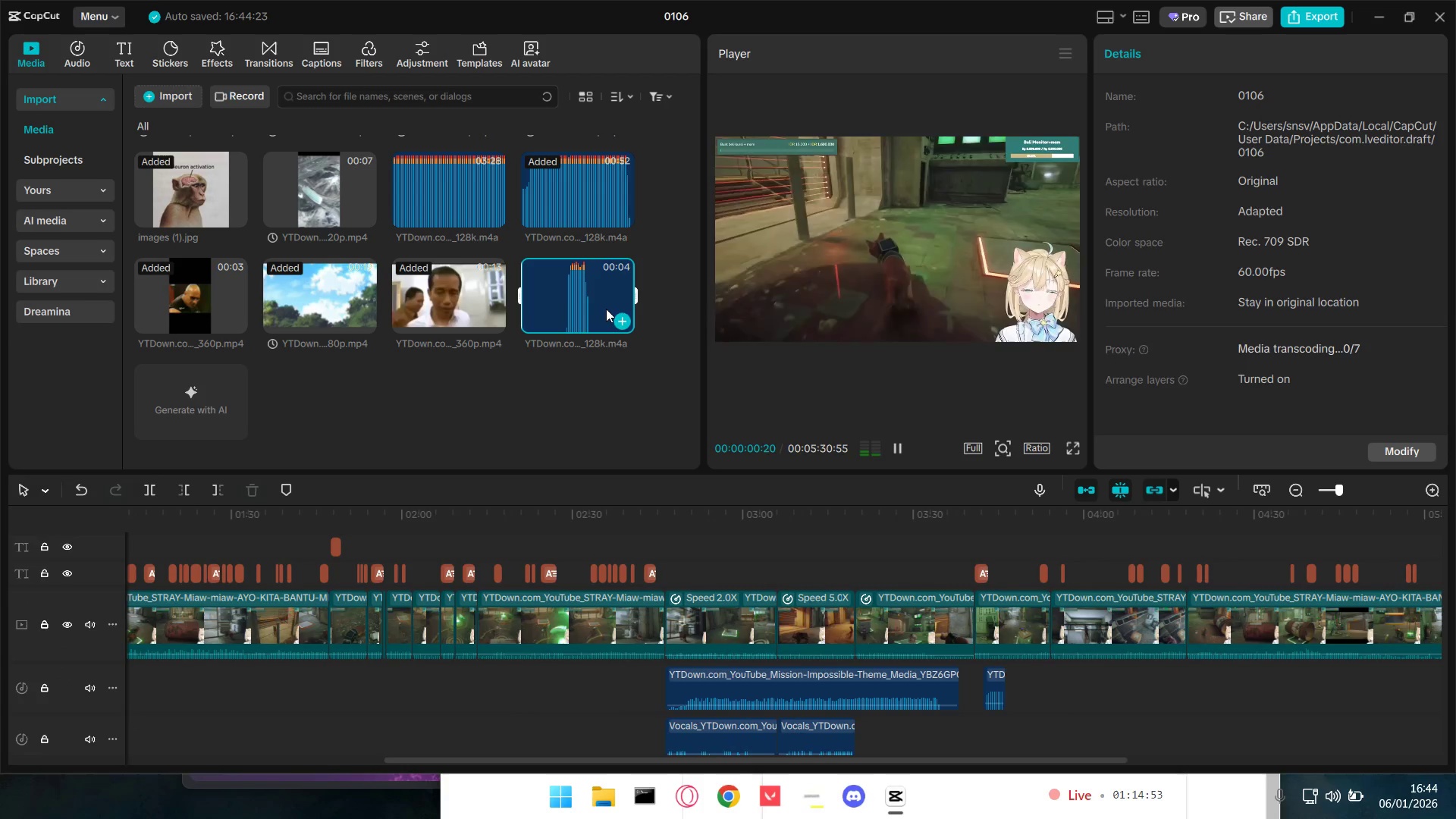 
key(Backspace)
 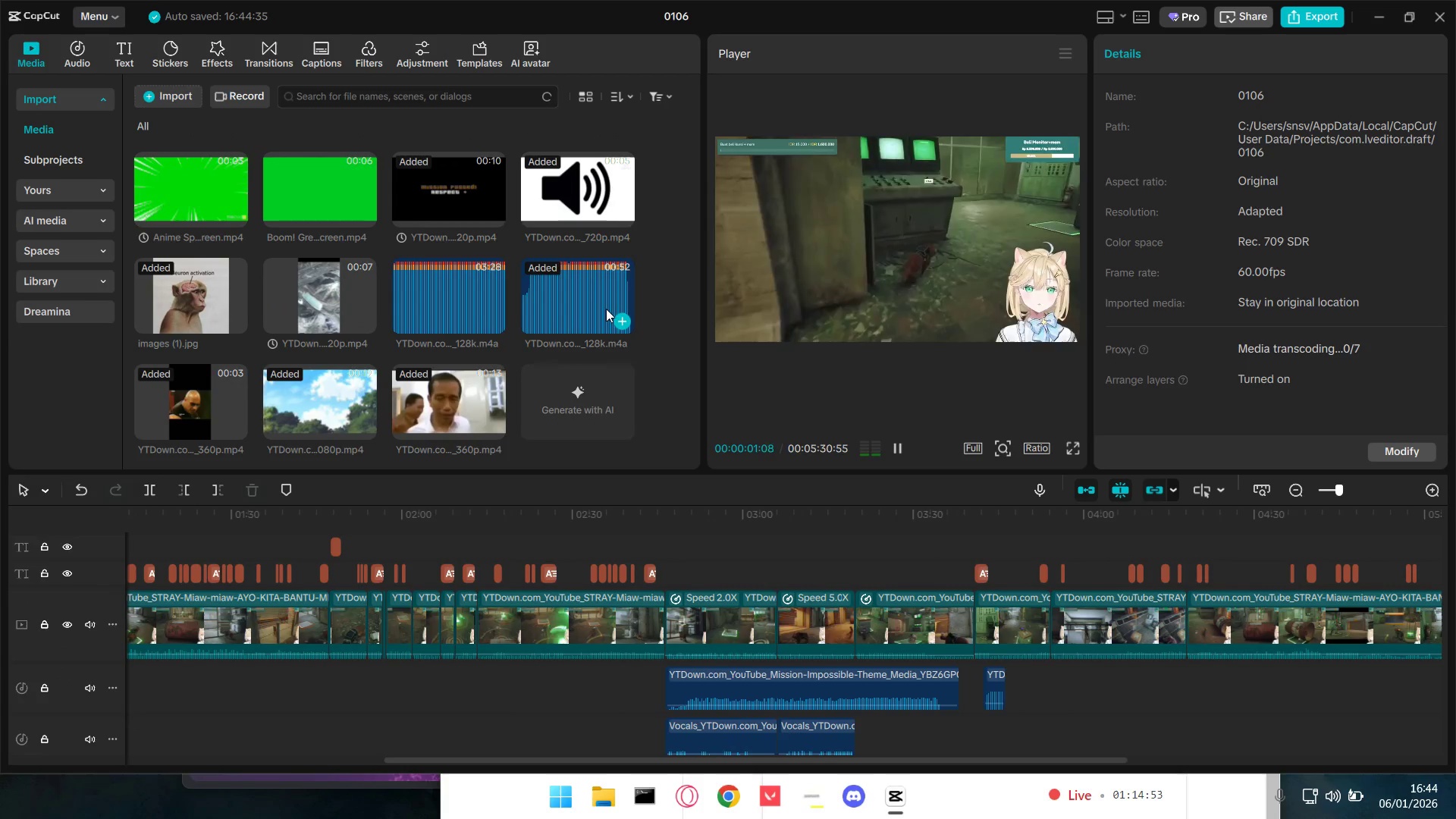 
key(Alt+Tab)
 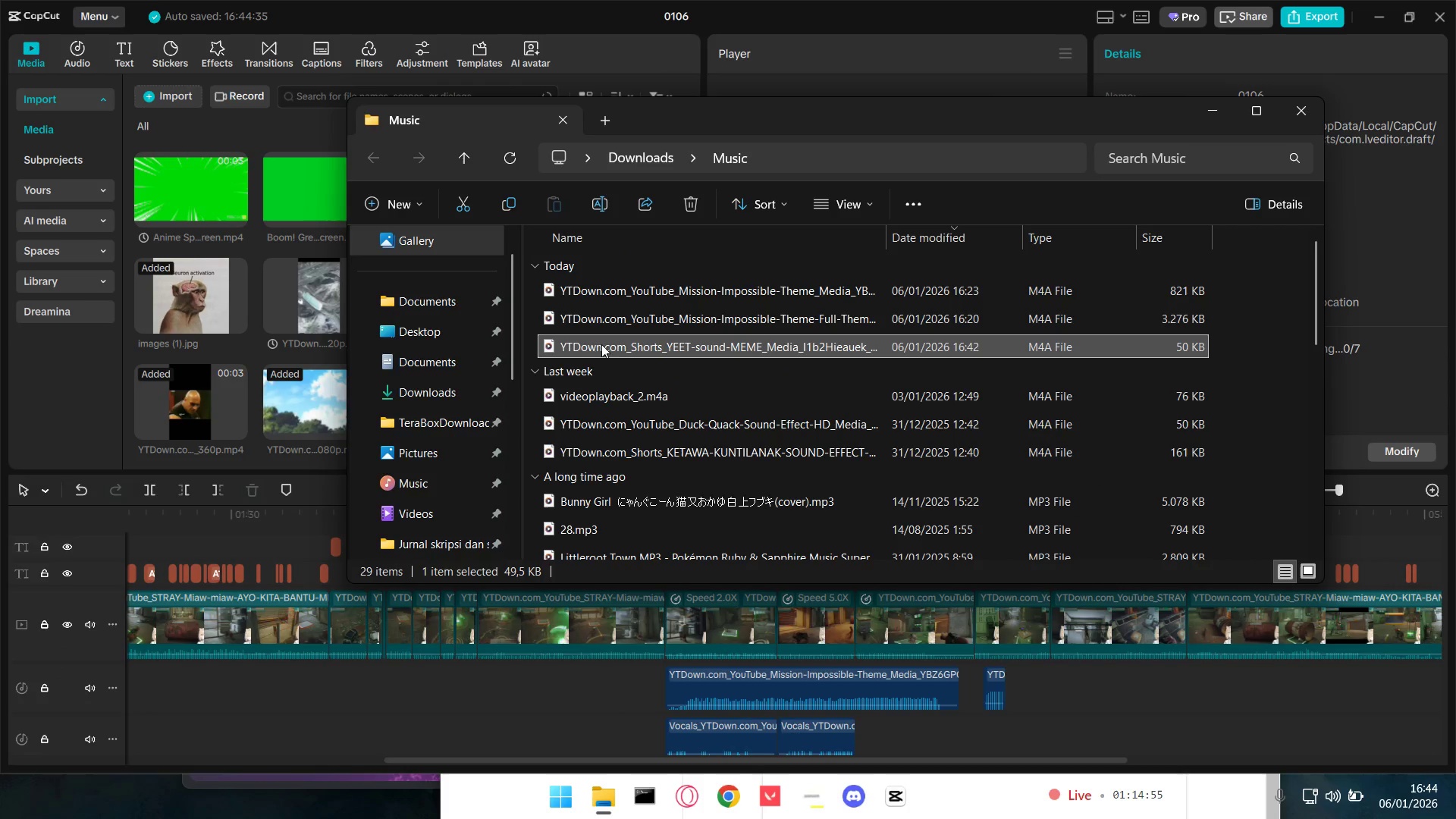 
left_click_drag(start_coordinate=[601, 347], to_coordinate=[256, 388])
 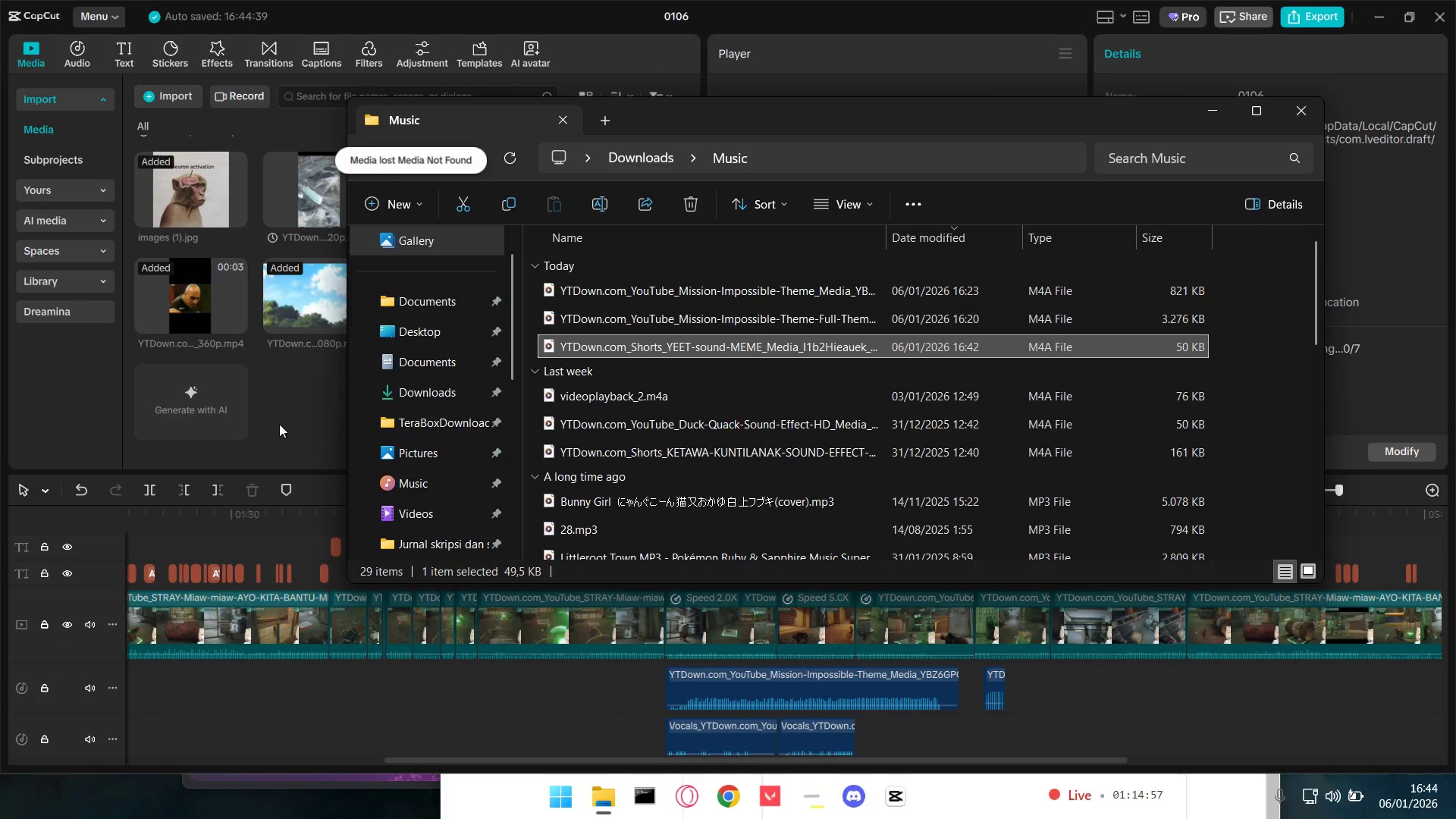 
left_click([283, 424])
 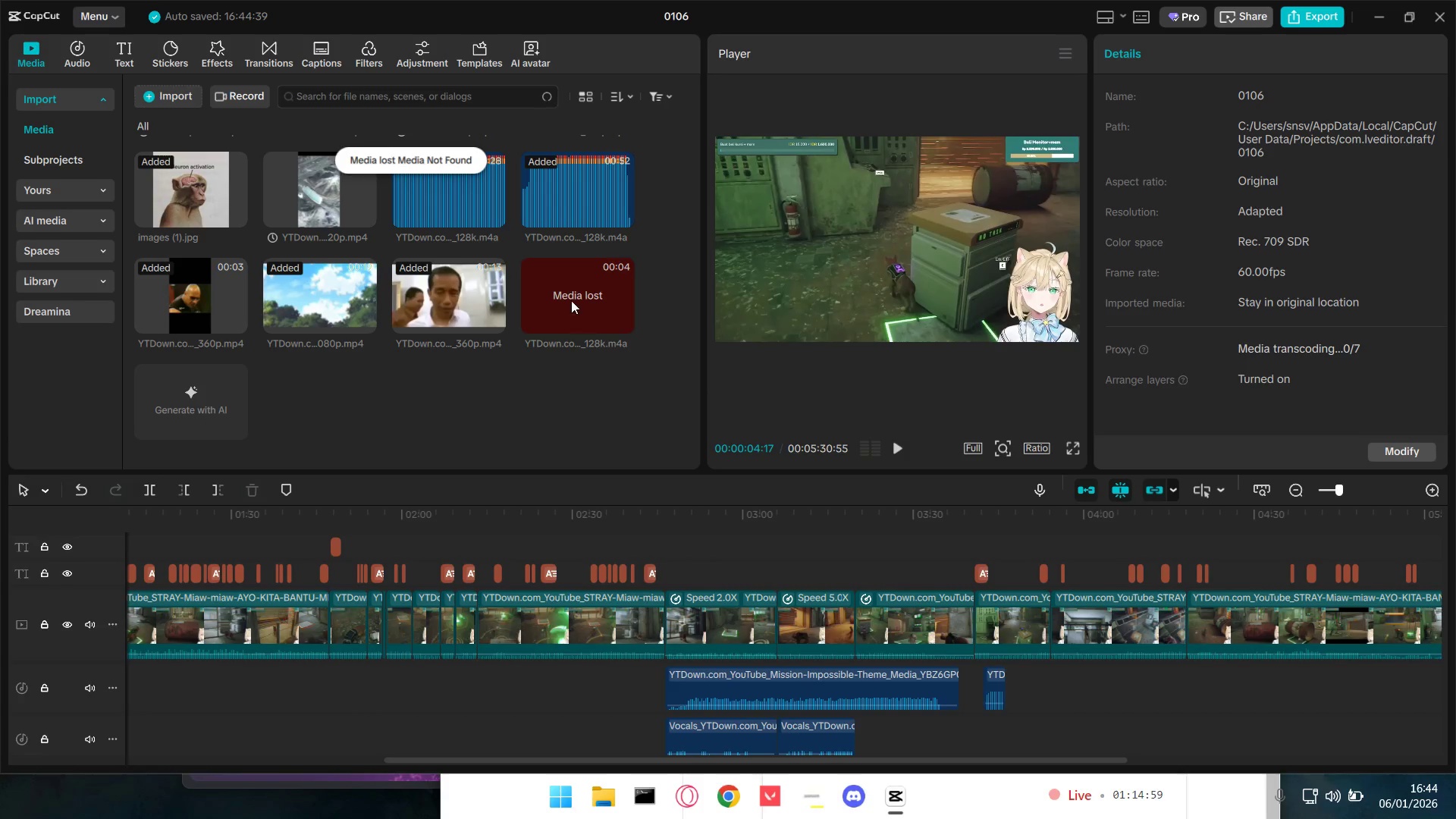 
left_click([570, 298])
 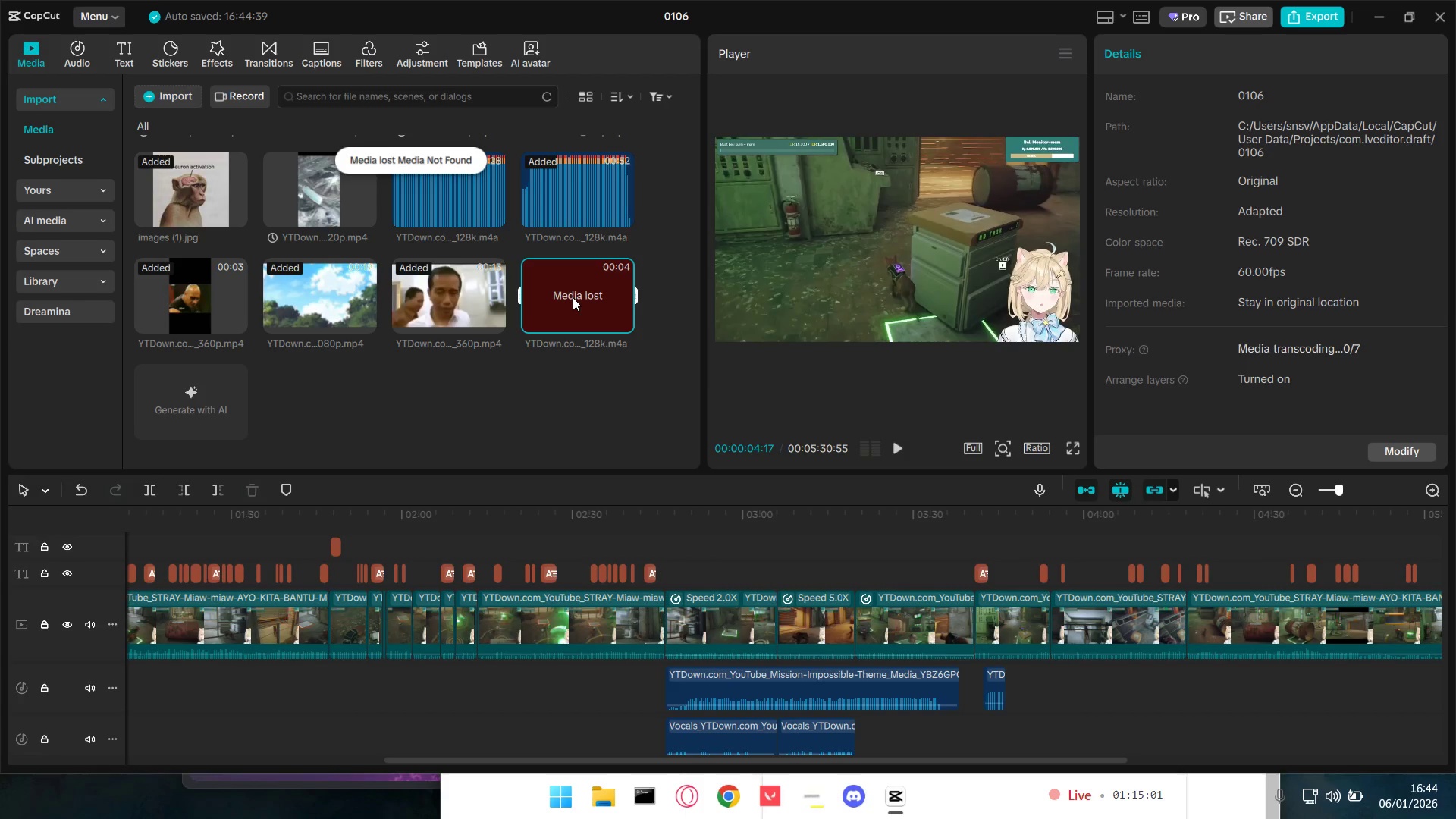 
left_click([573, 391])
 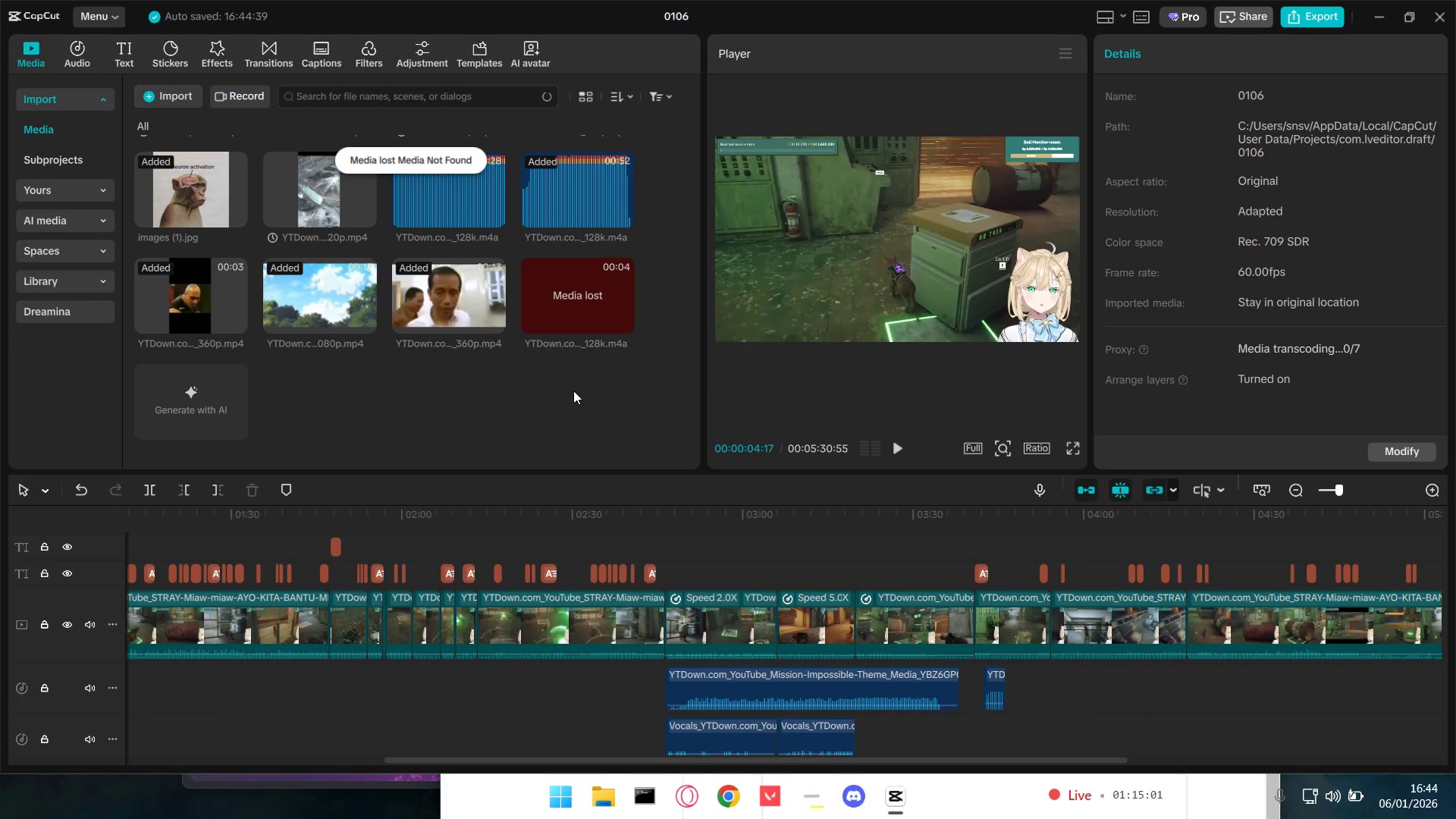 
key(Alt+AltLeft)
 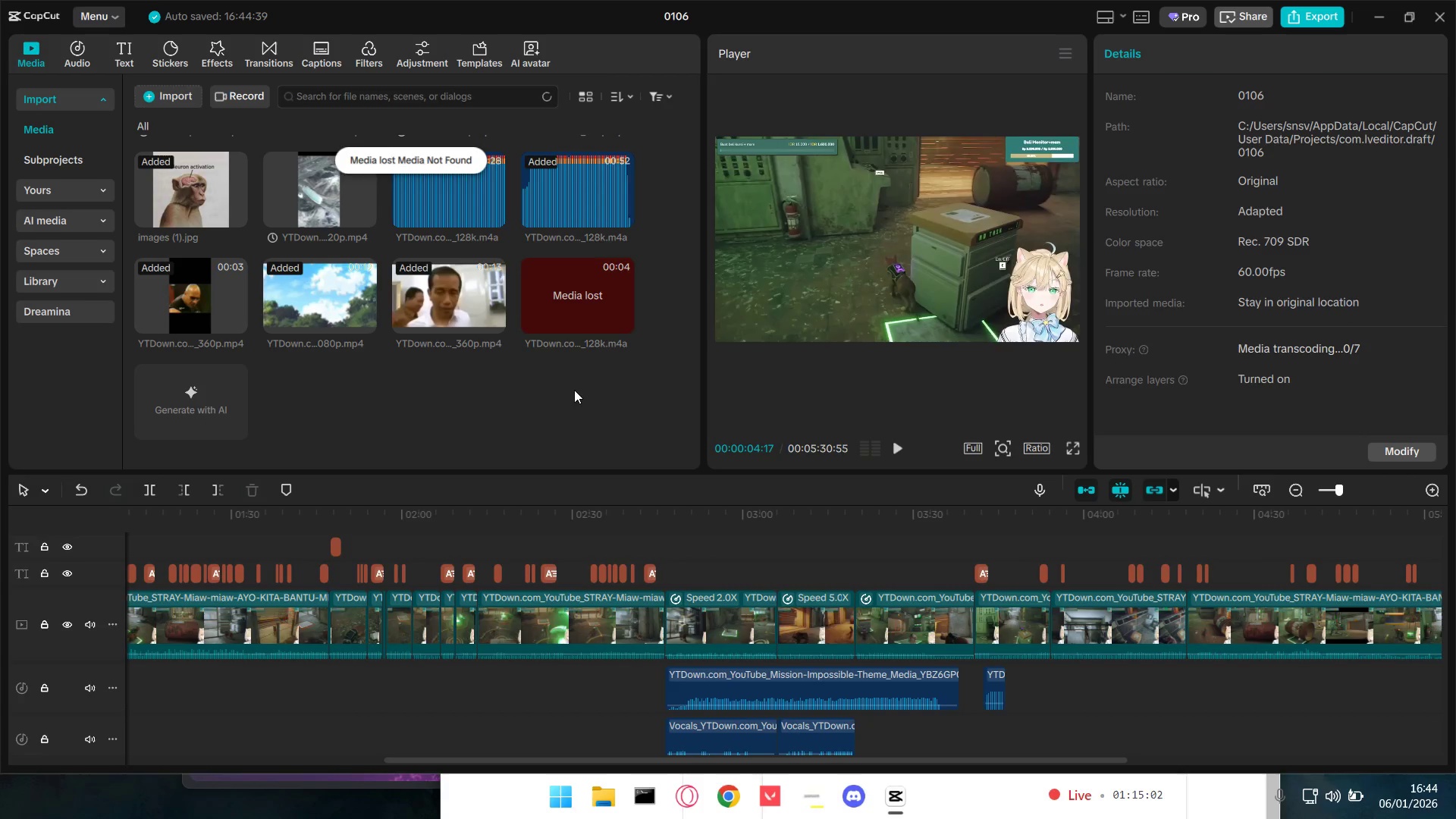 
key(Alt+Tab)
 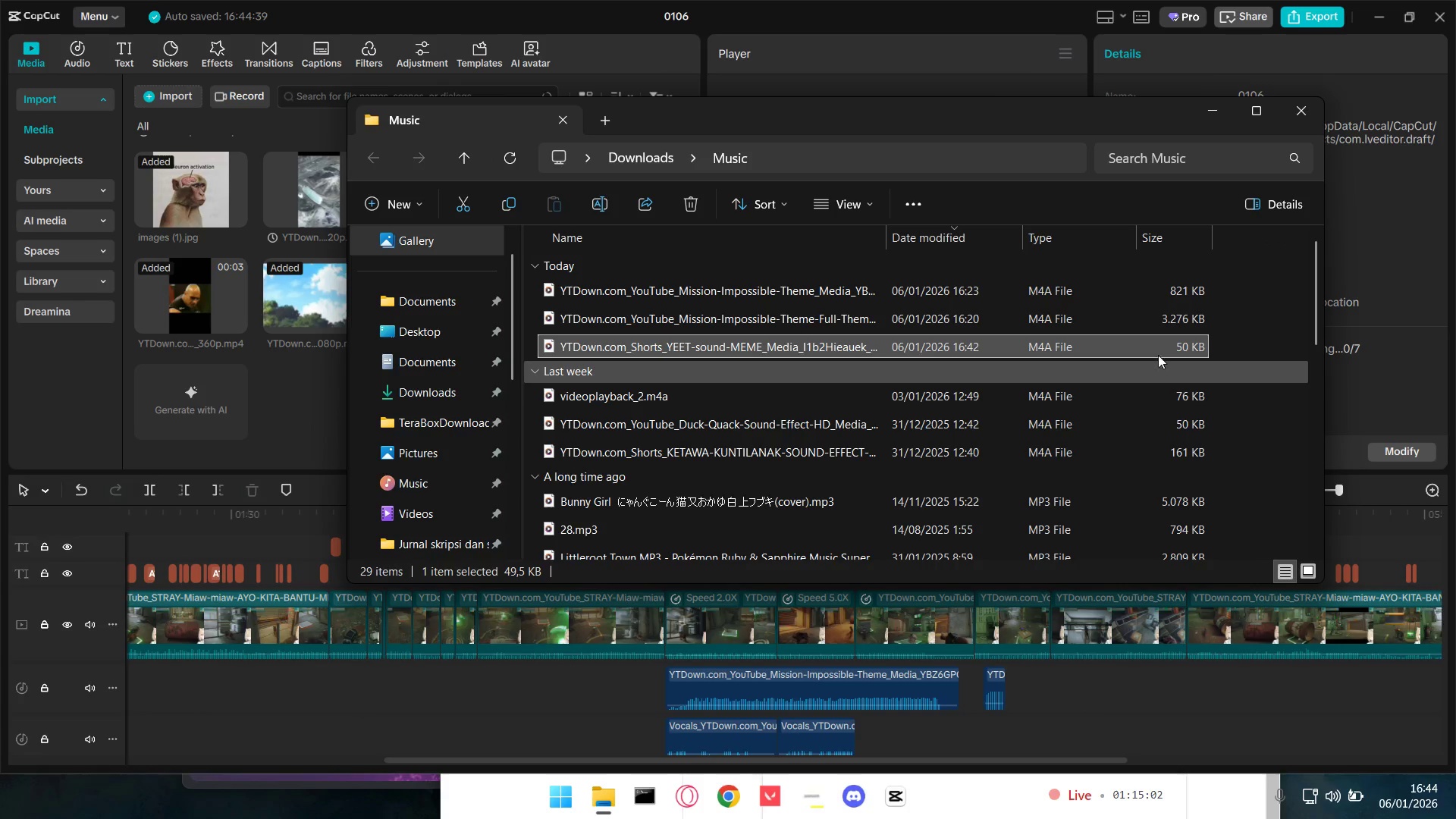 
left_click([1268, 346])
 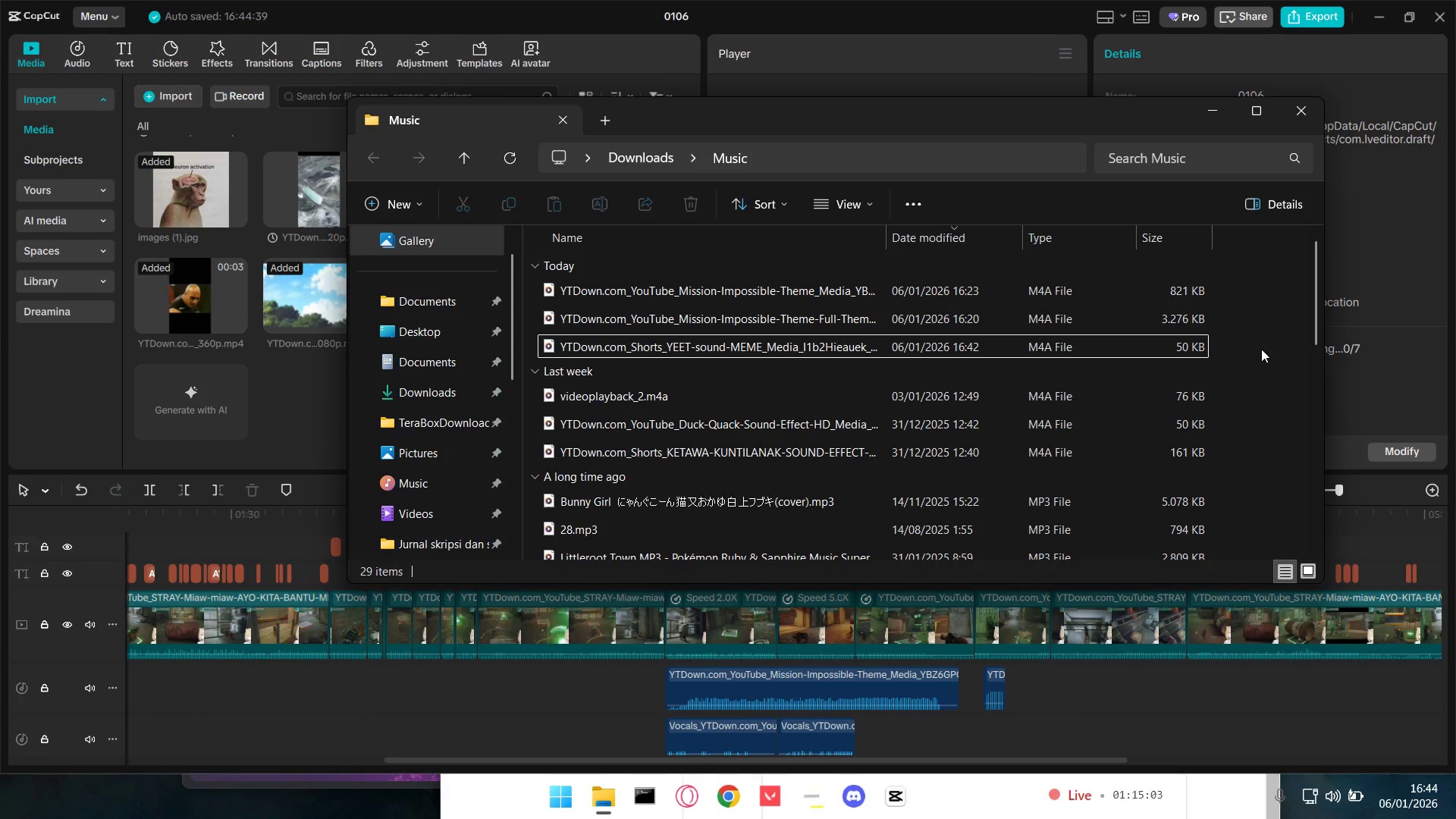 
key(Control+Z)
 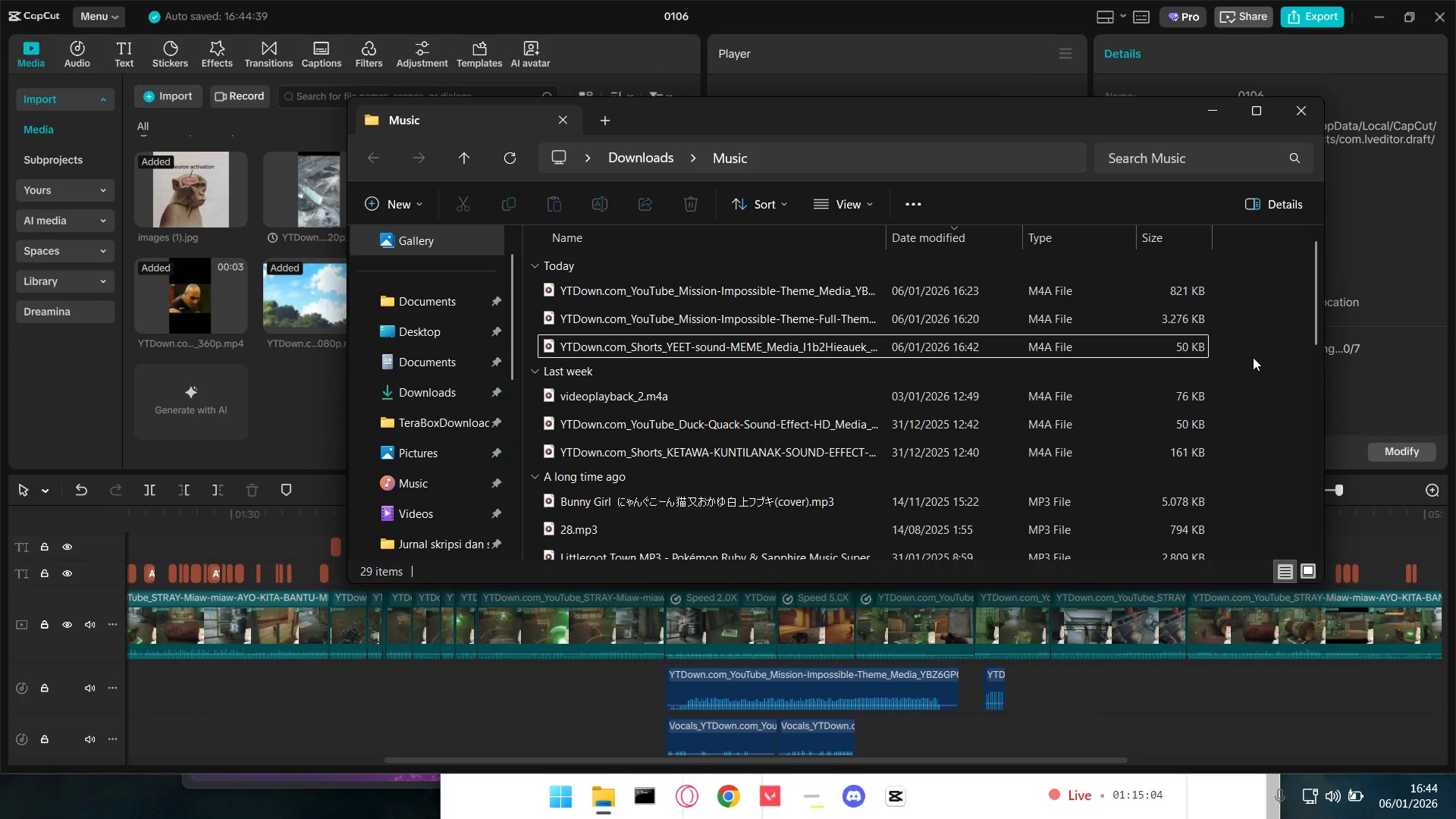 
left_click([1252, 359])
 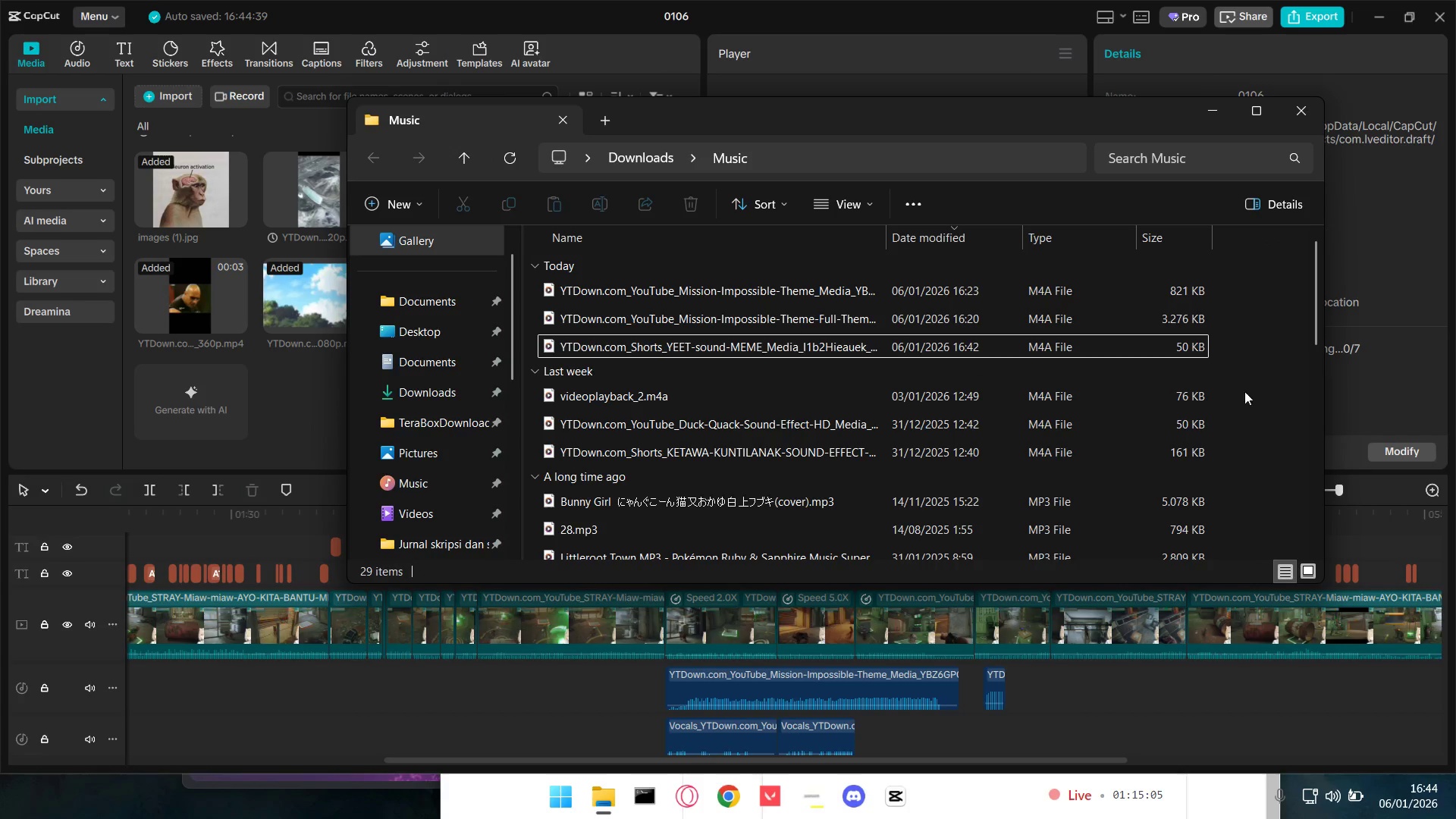 
left_click_drag(start_coordinate=[1250, 371], to_coordinate=[1248, 362])
 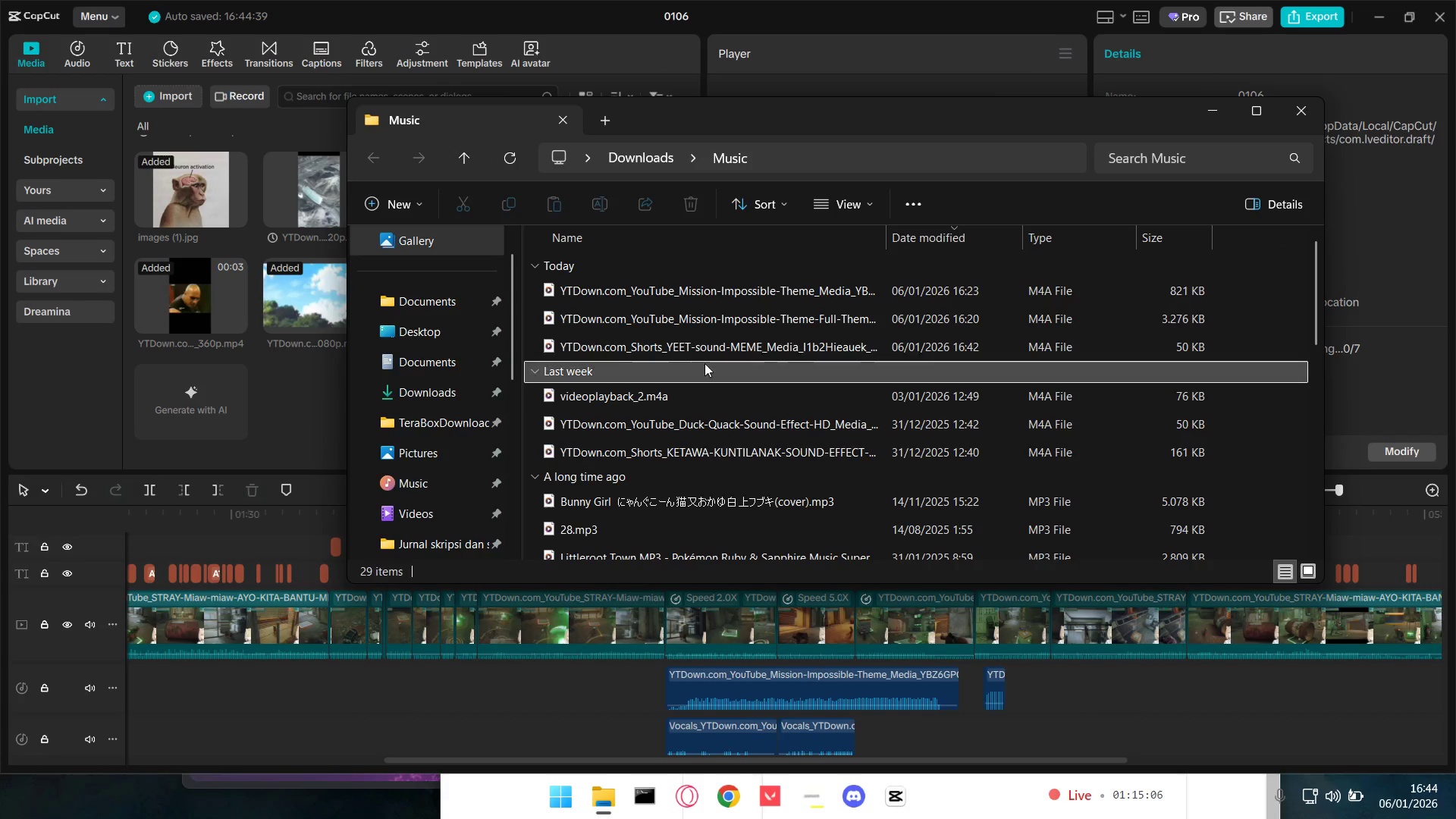 
triple_click([673, 340])
 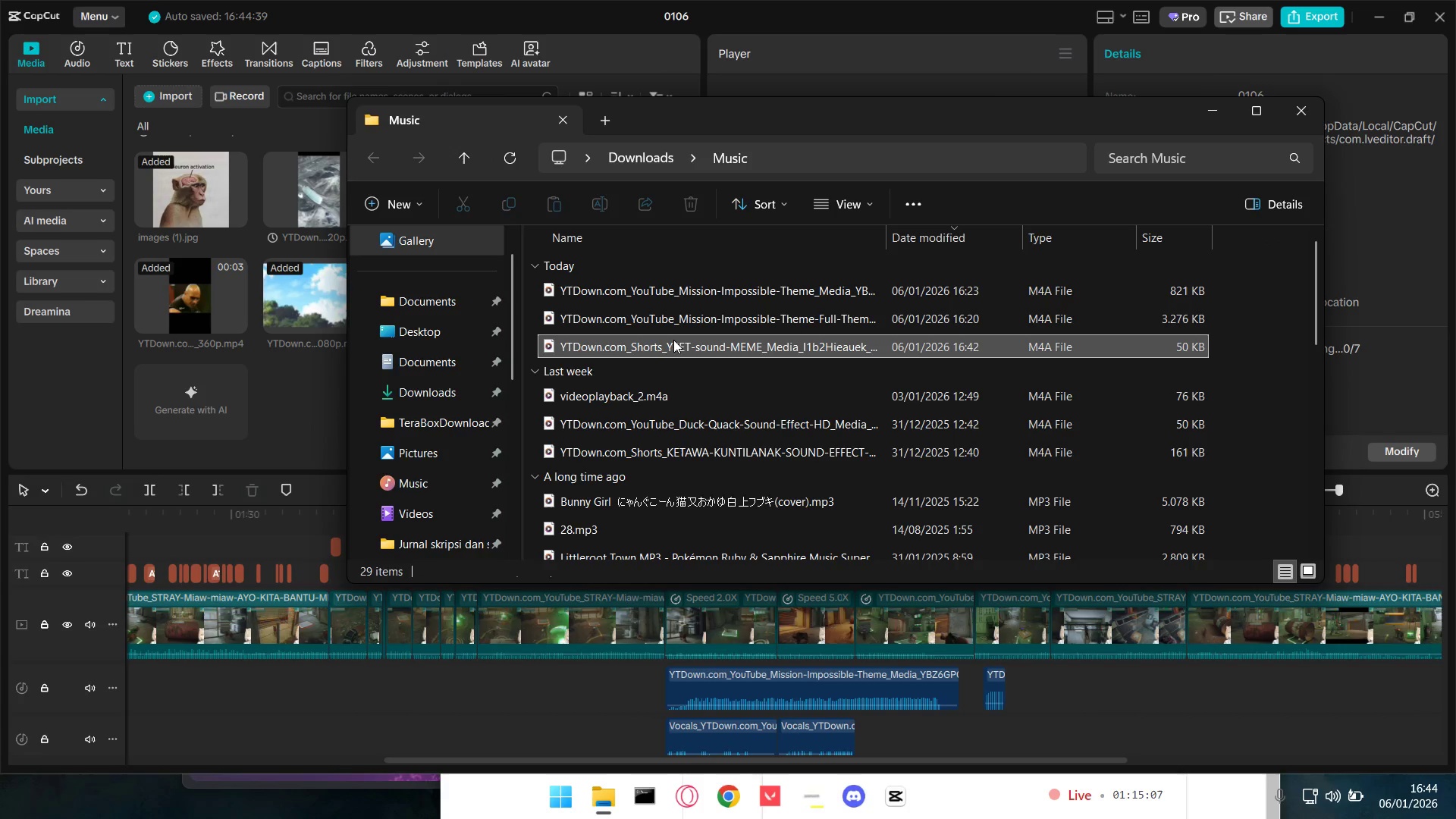 
triple_click([673, 340])
 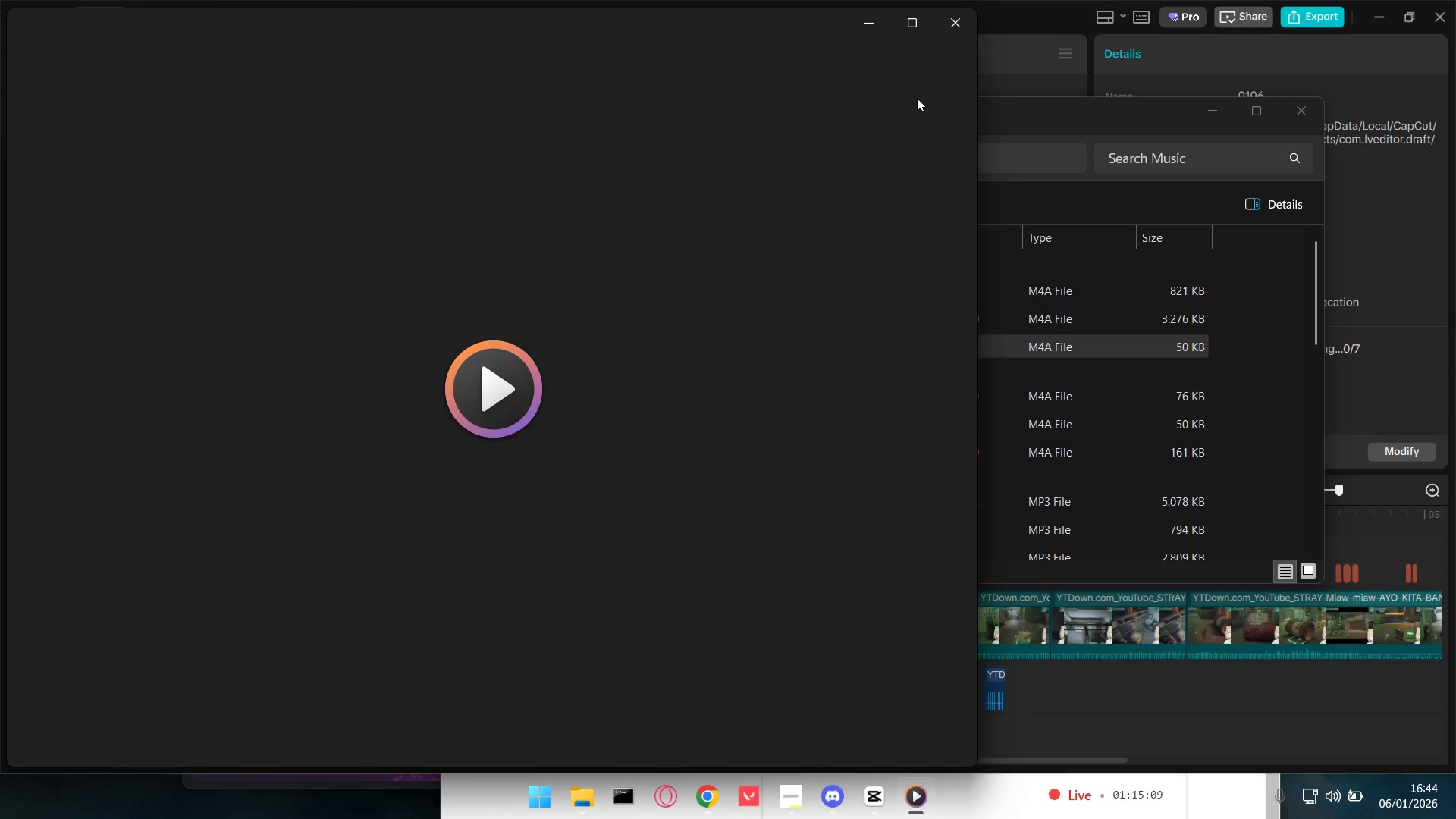 
left_click([965, 27])
 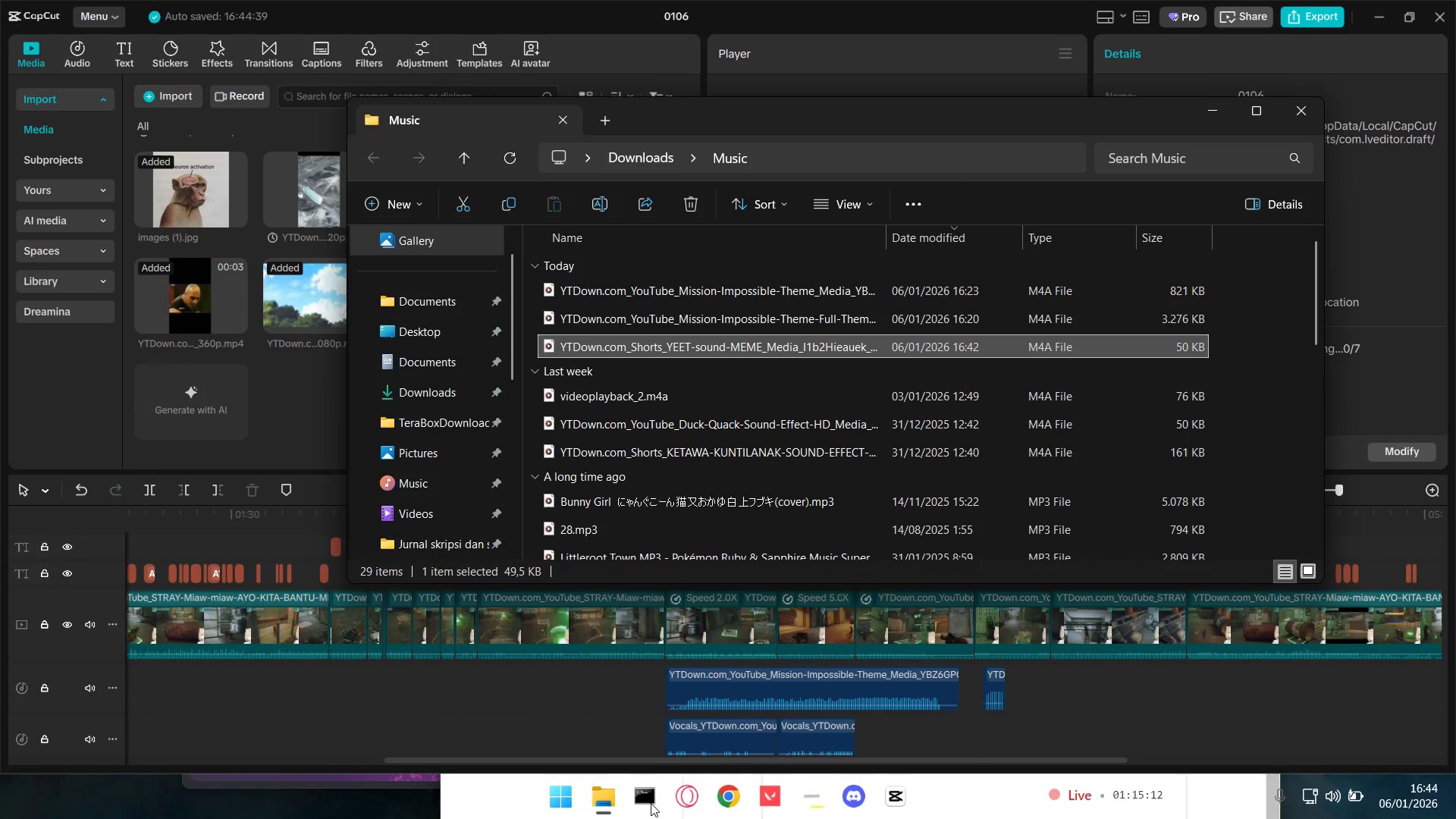 
left_click([733, 795])
 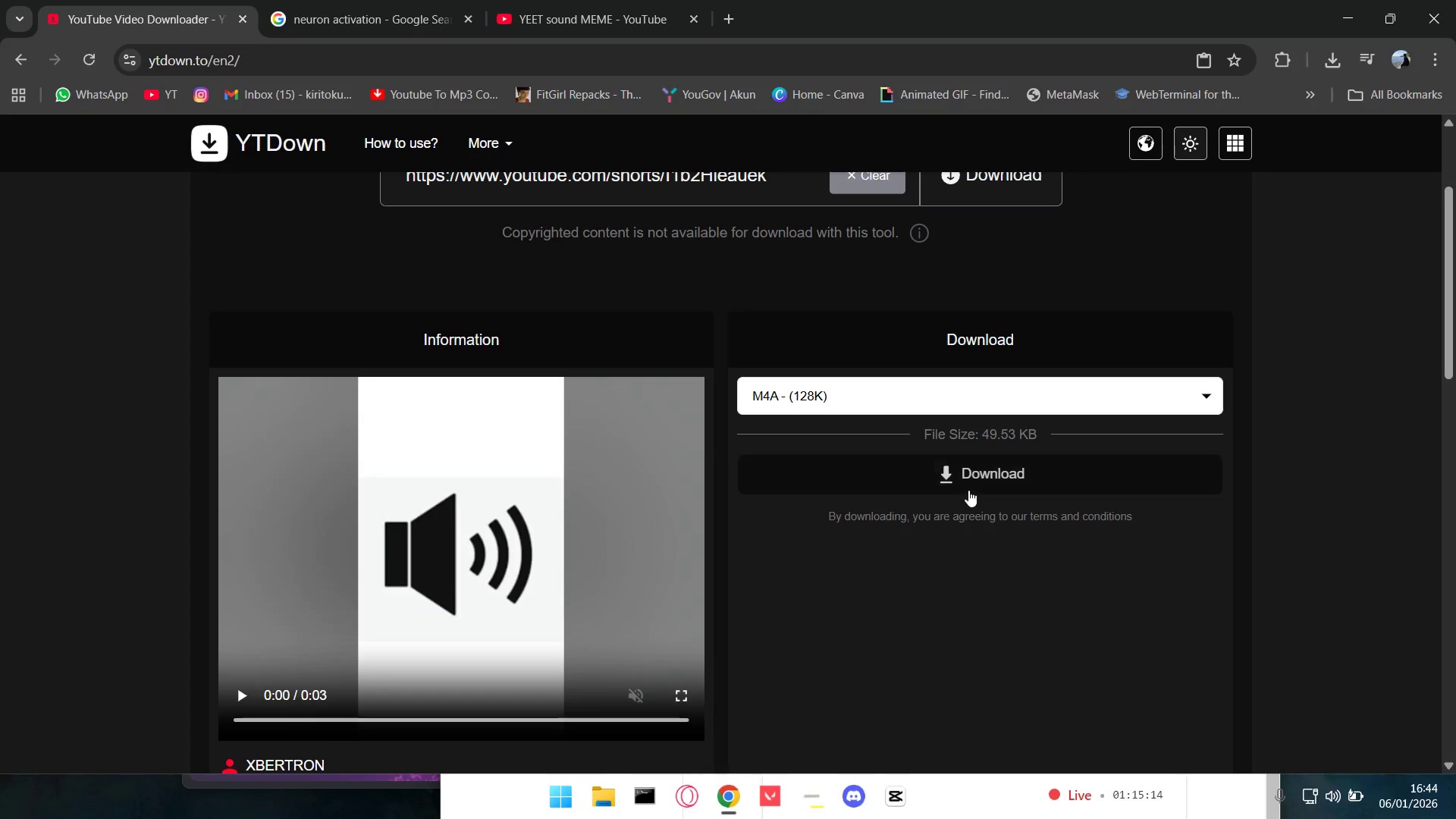 
left_click([964, 466])
 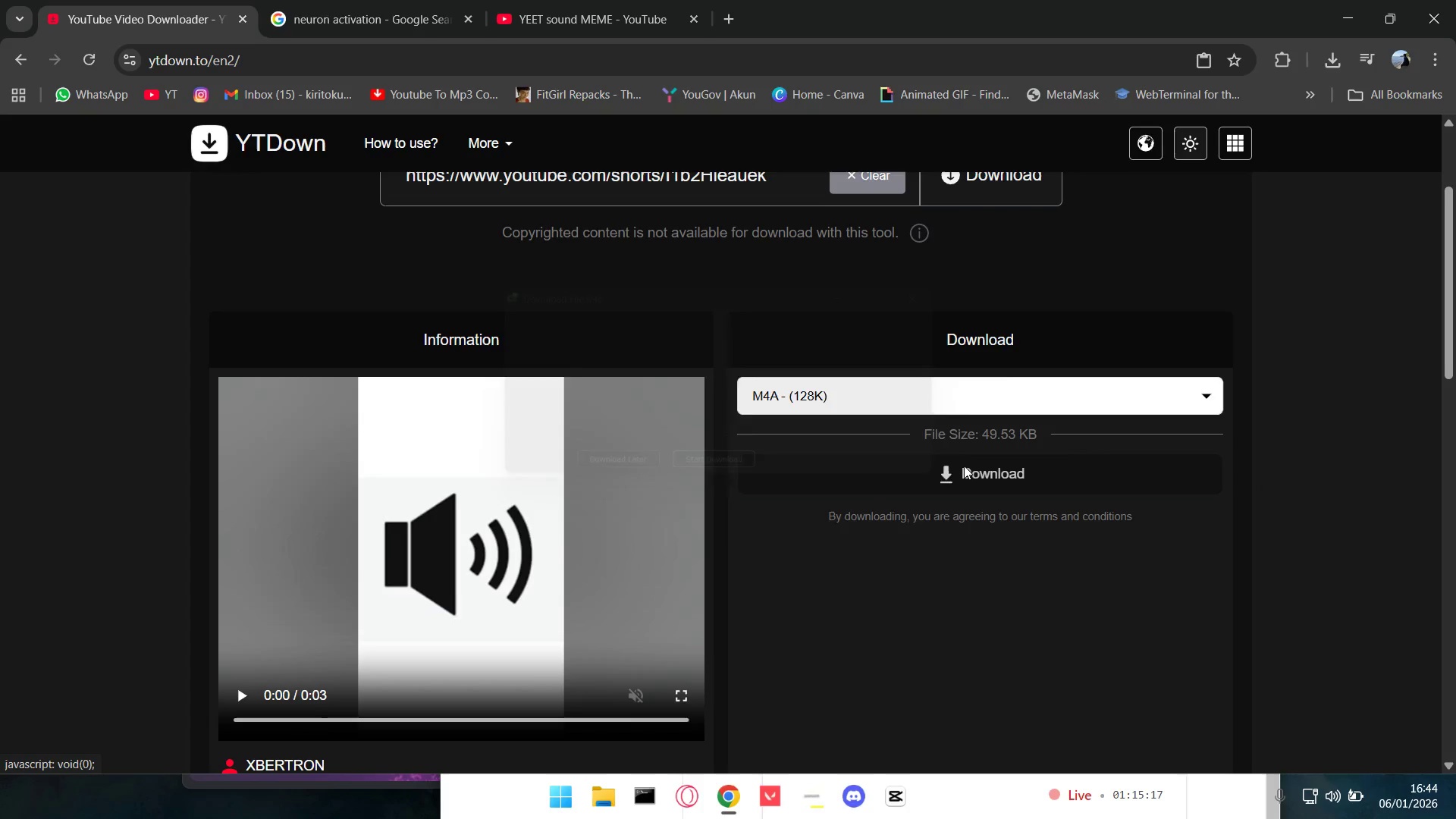 
left_click([745, 477])
 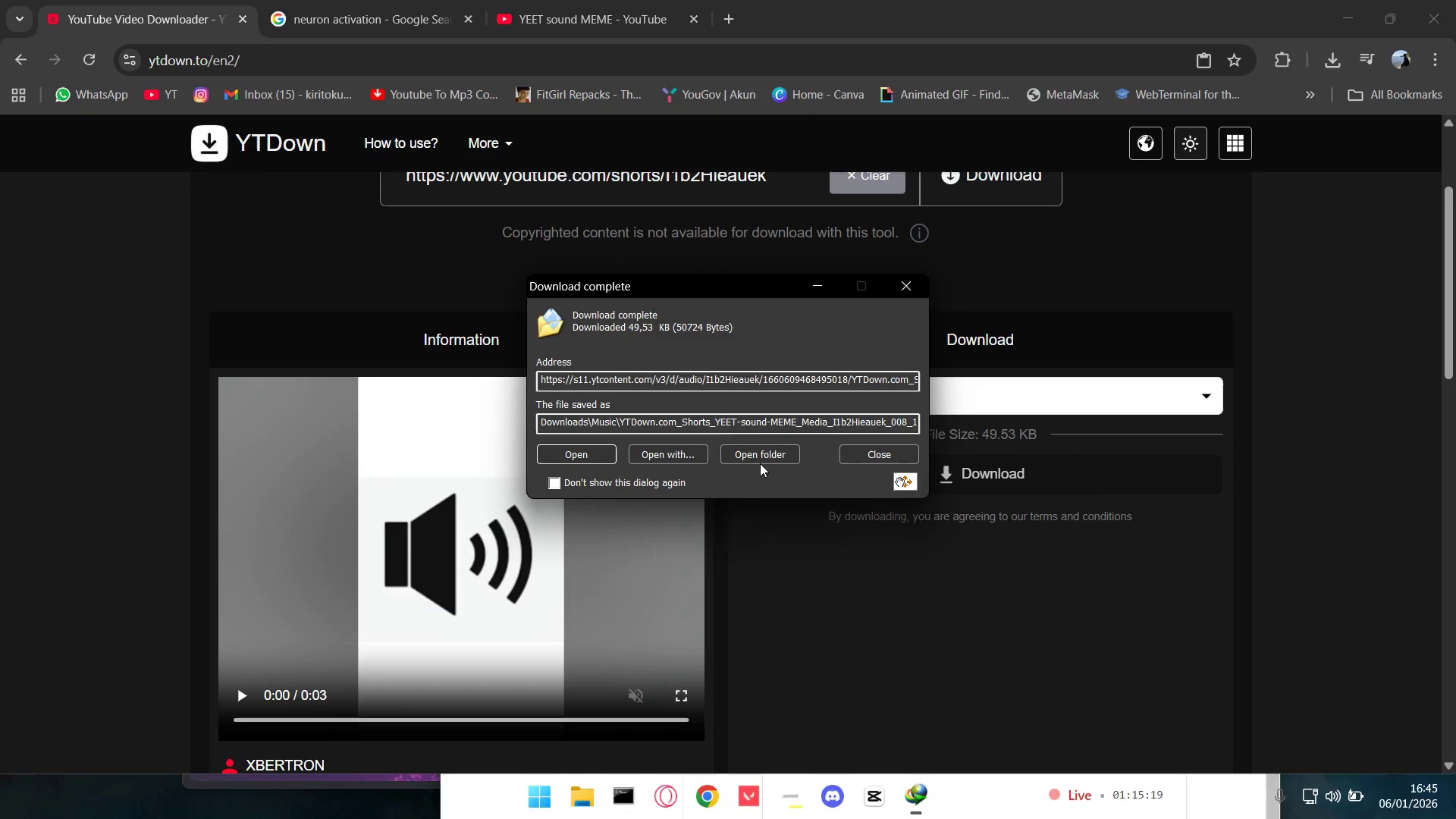 
left_click([760, 456])
 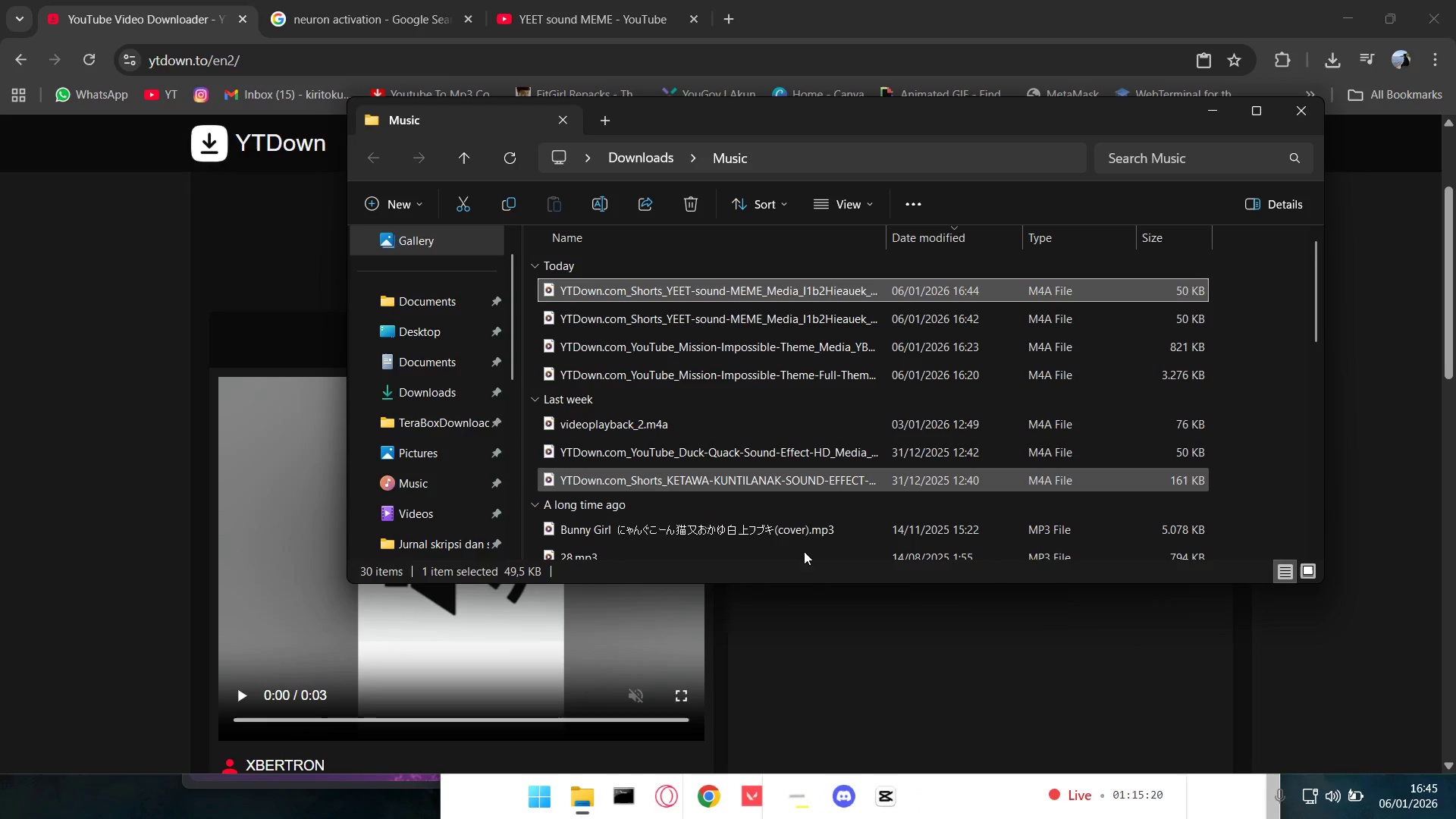 
key(Alt+Tab)
 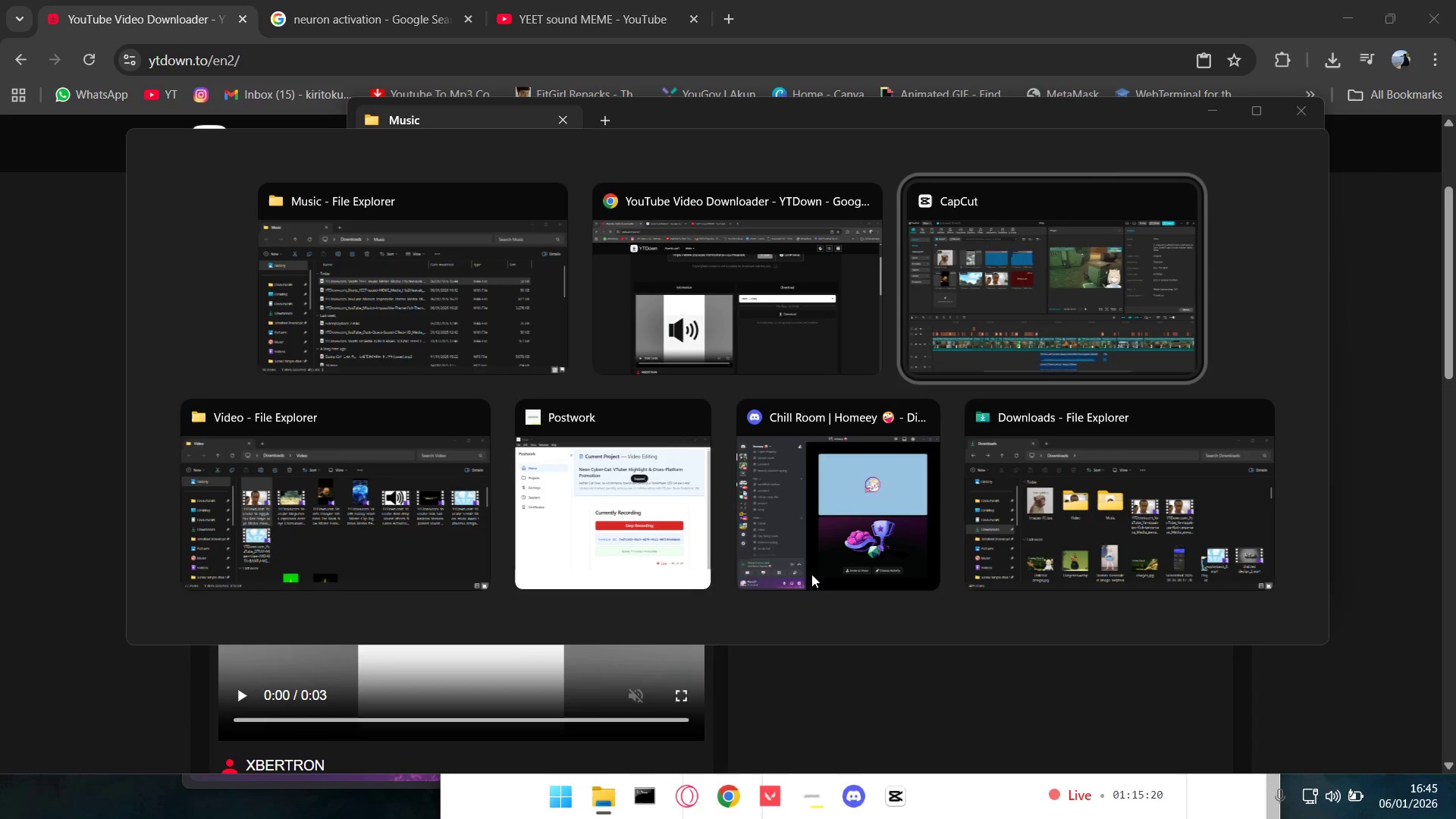 
key(Alt+Tab)
 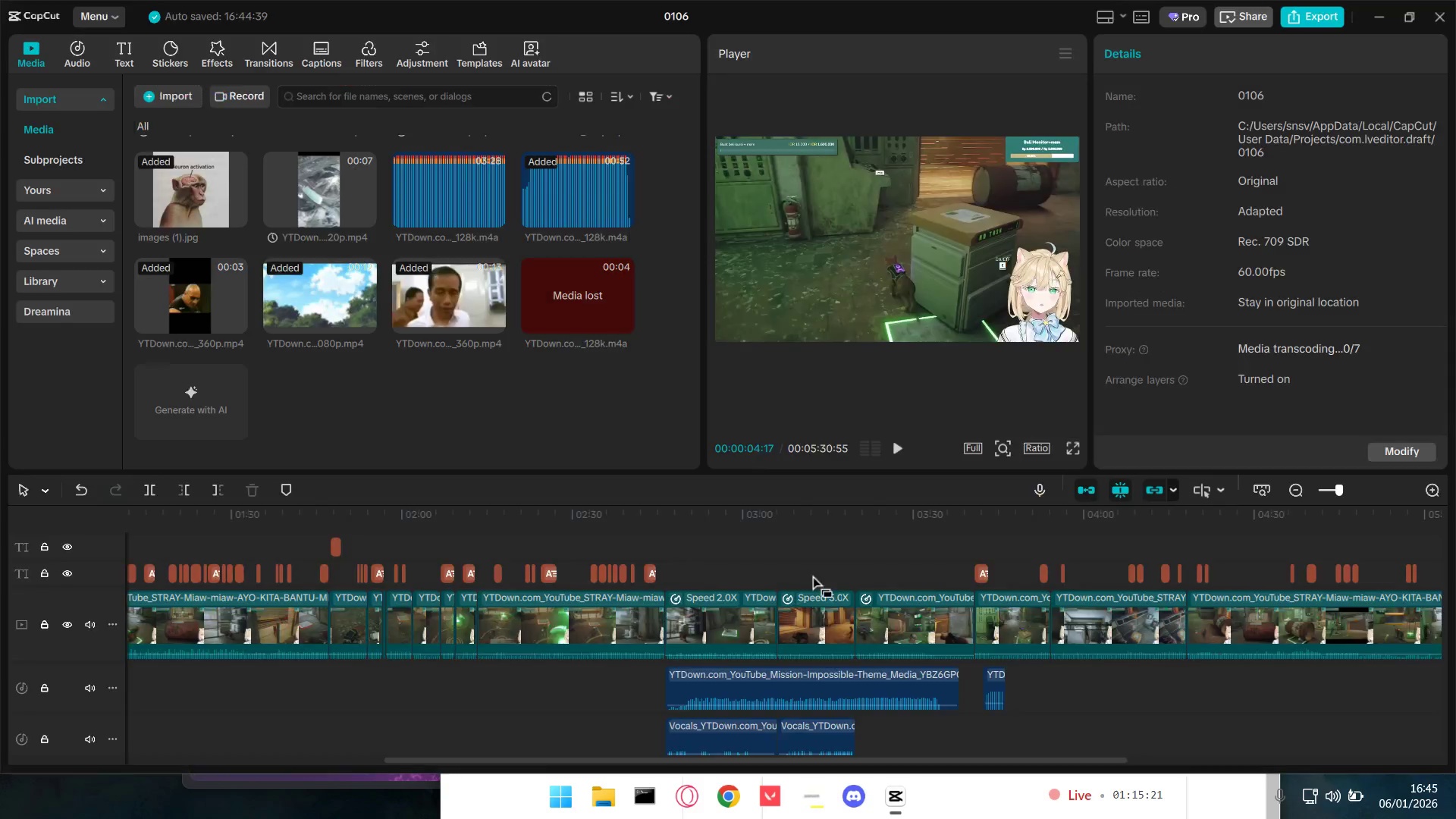 
key(Alt+Tab)
 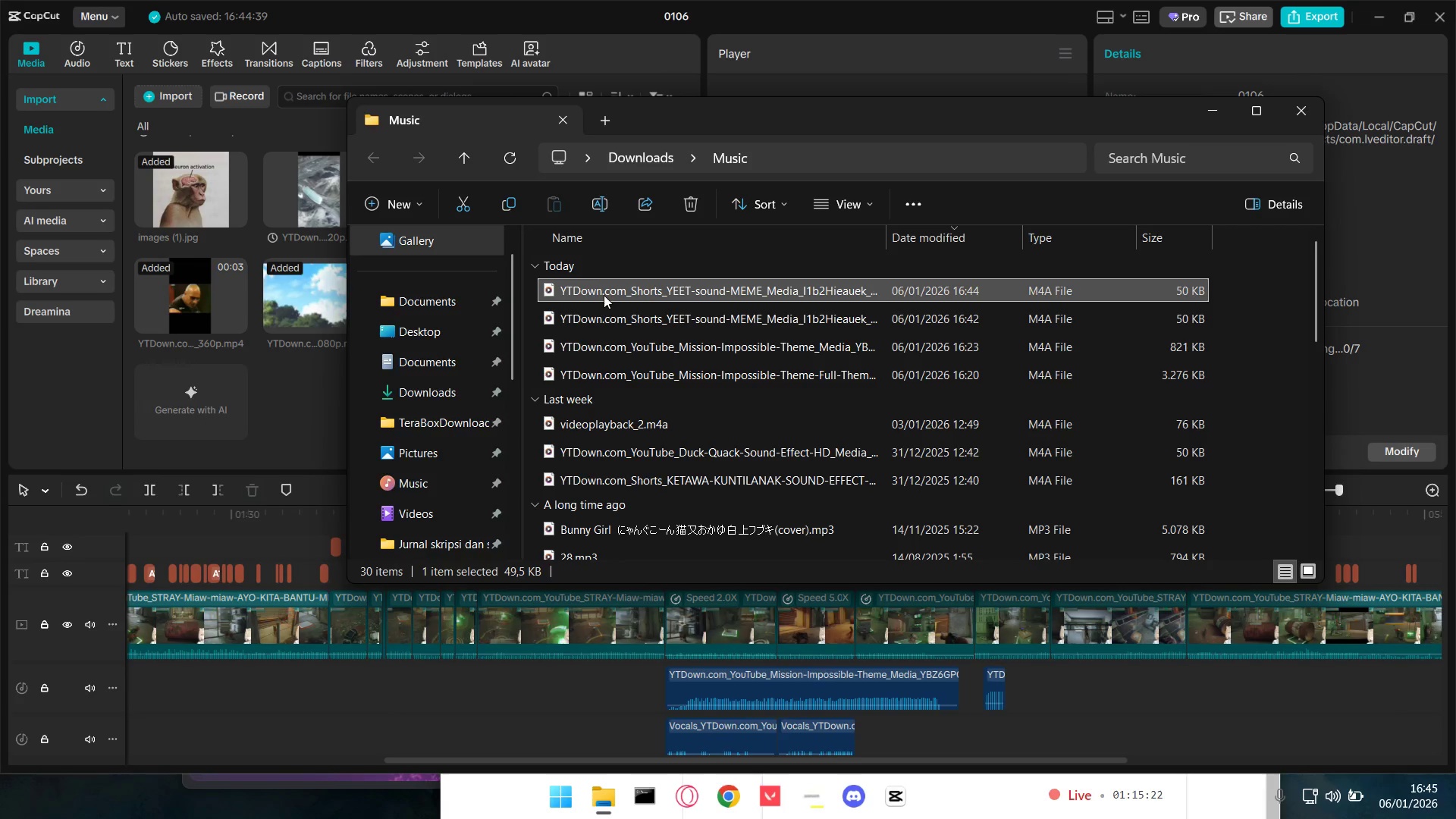 
left_click_drag(start_coordinate=[603, 288], to_coordinate=[300, 355])
 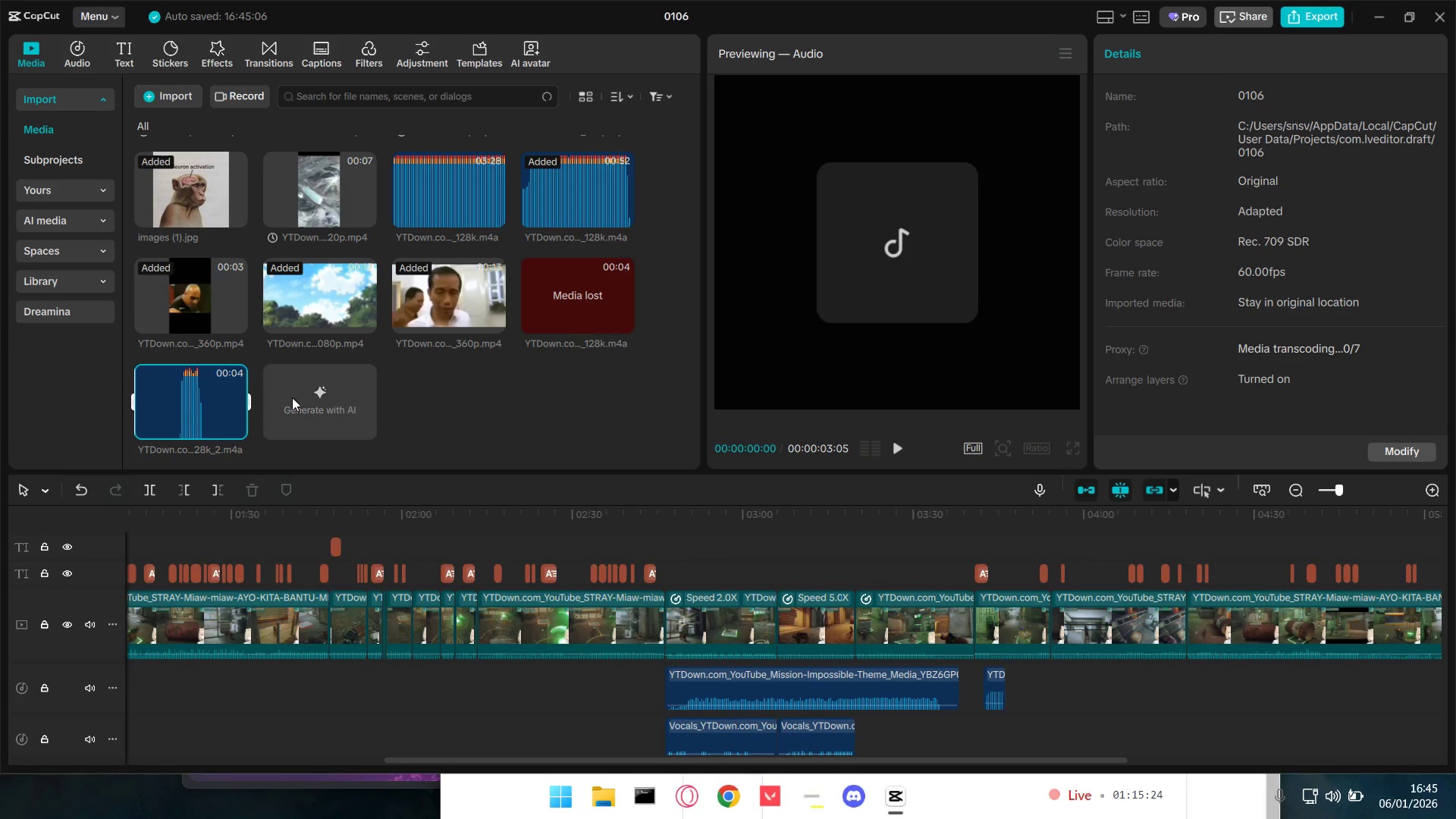 
left_click_drag(start_coordinate=[185, 397], to_coordinate=[372, 690])
 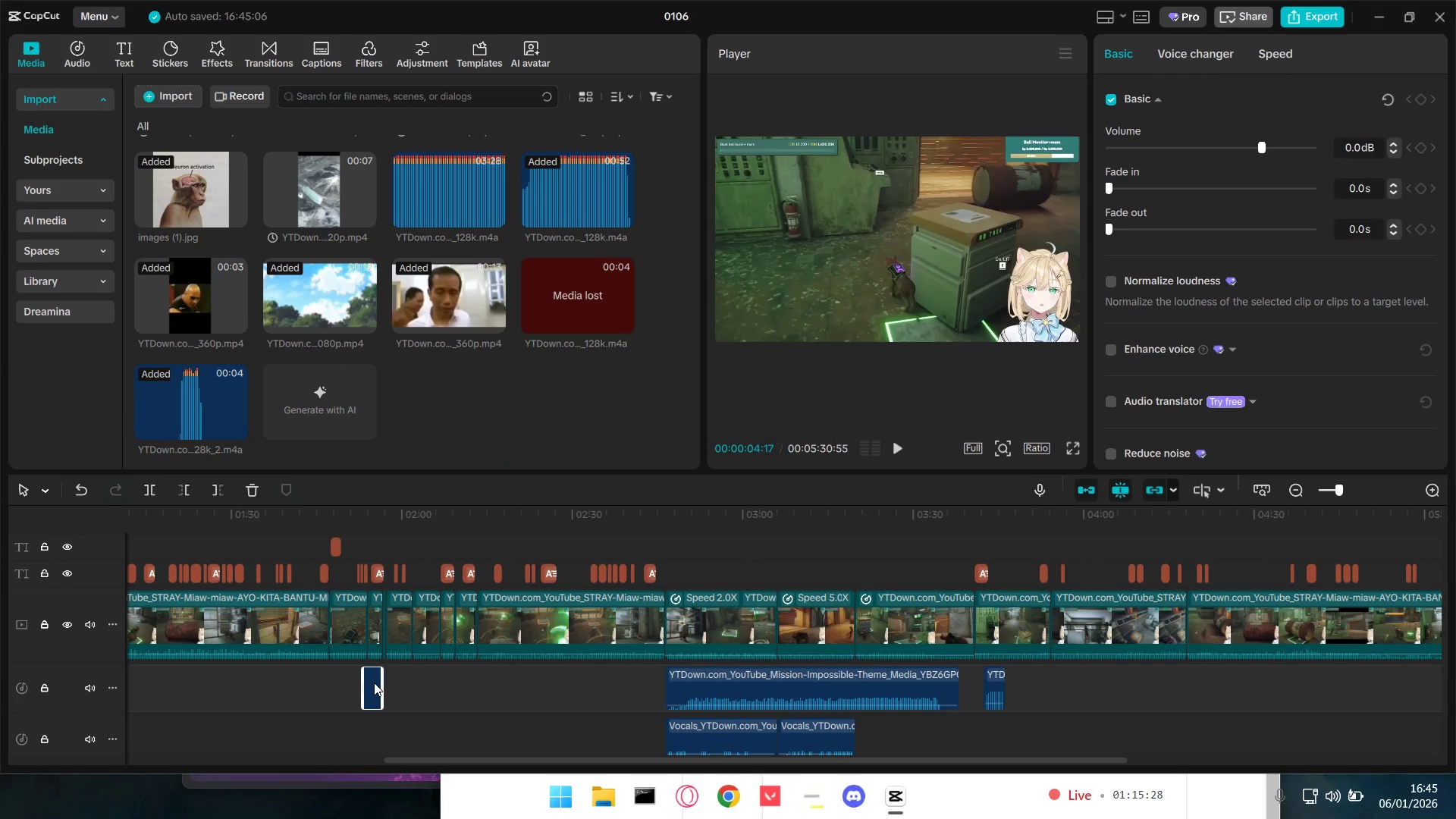 
hold_key(key=ControlLeft, duration=1.51)
scroll: coordinate [445, 660], scroll_direction: up, amount: 11.0
 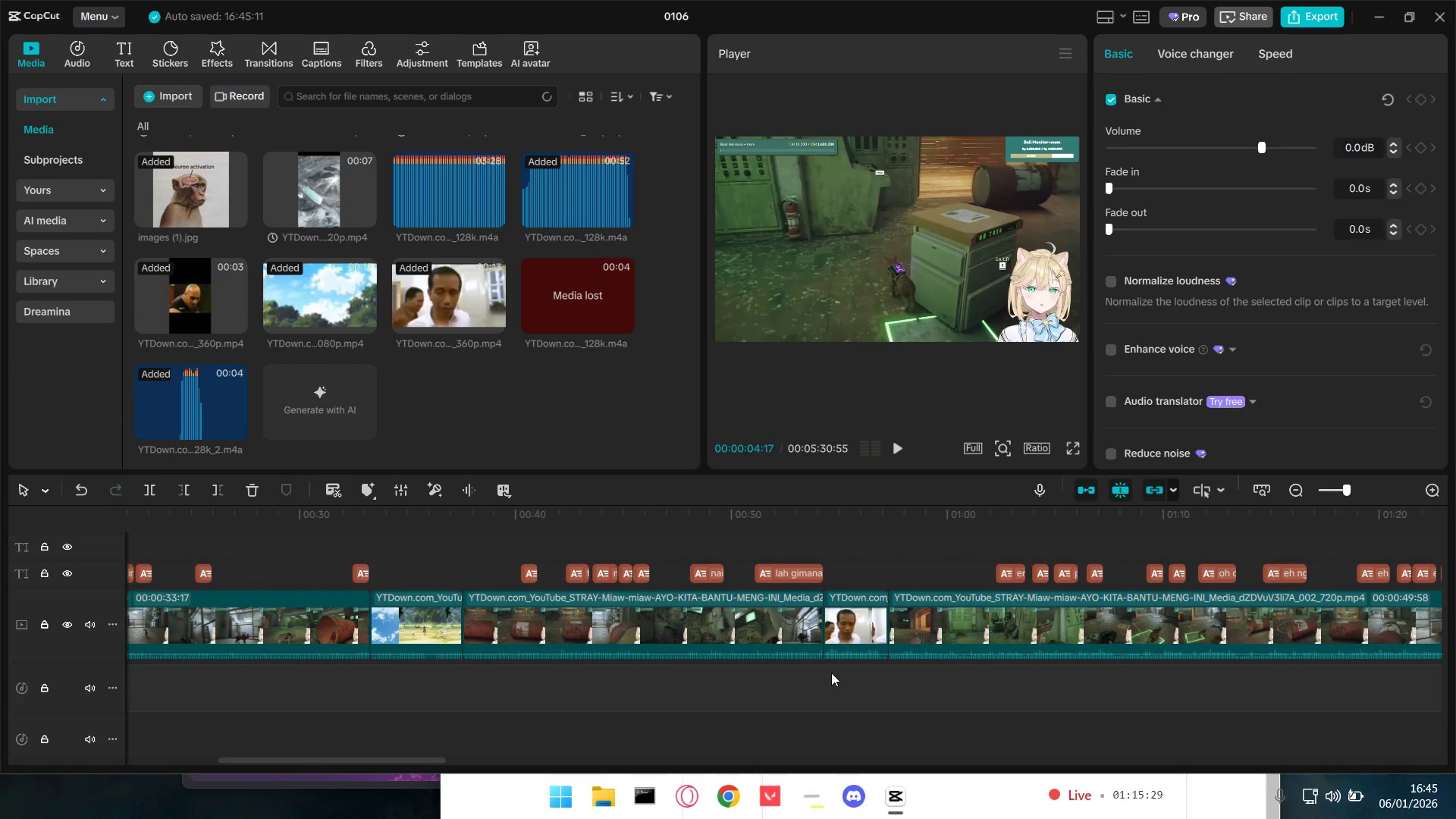 
key(Control+ControlLeft)
 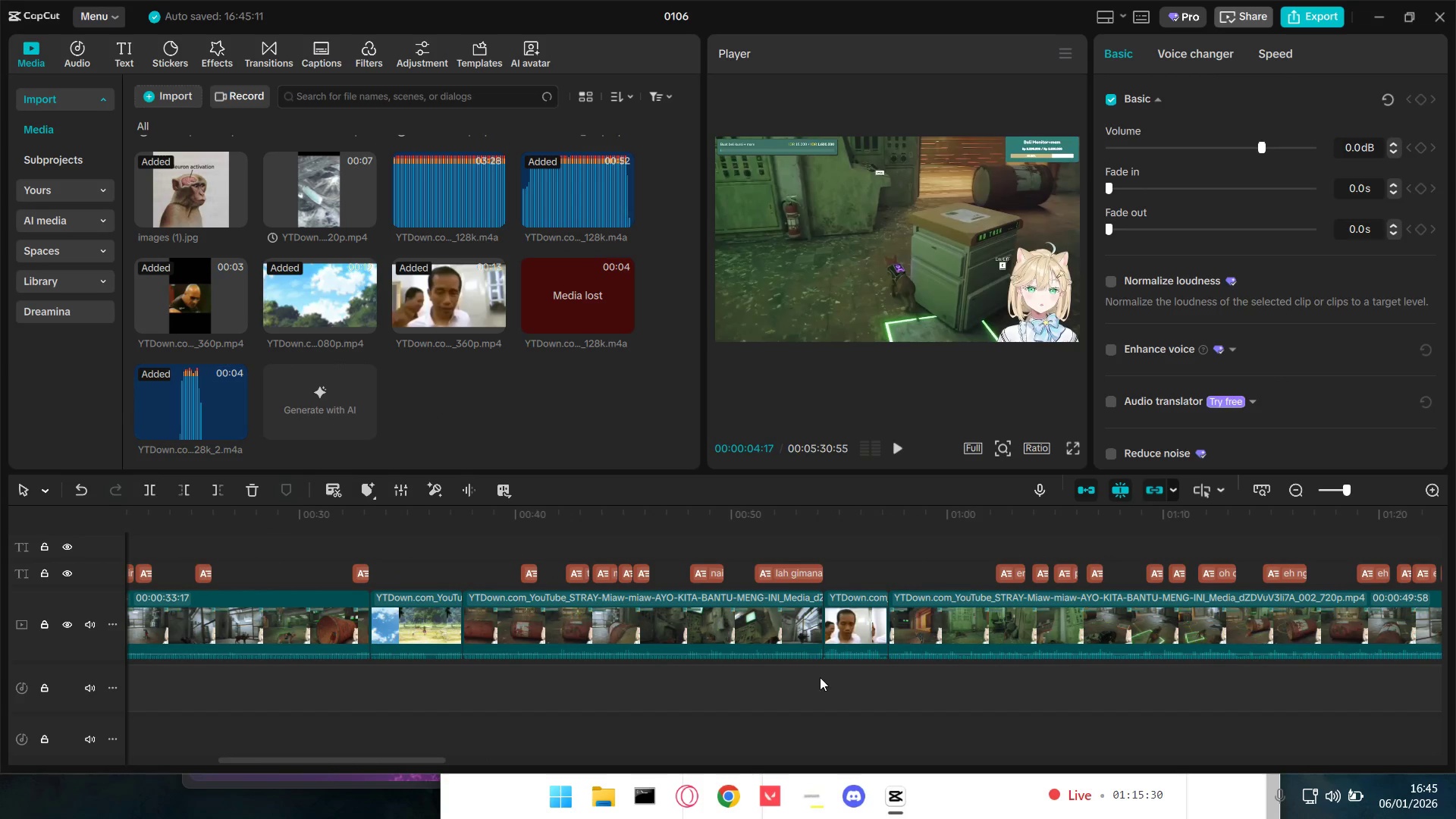 
key(Control+ControlLeft)
 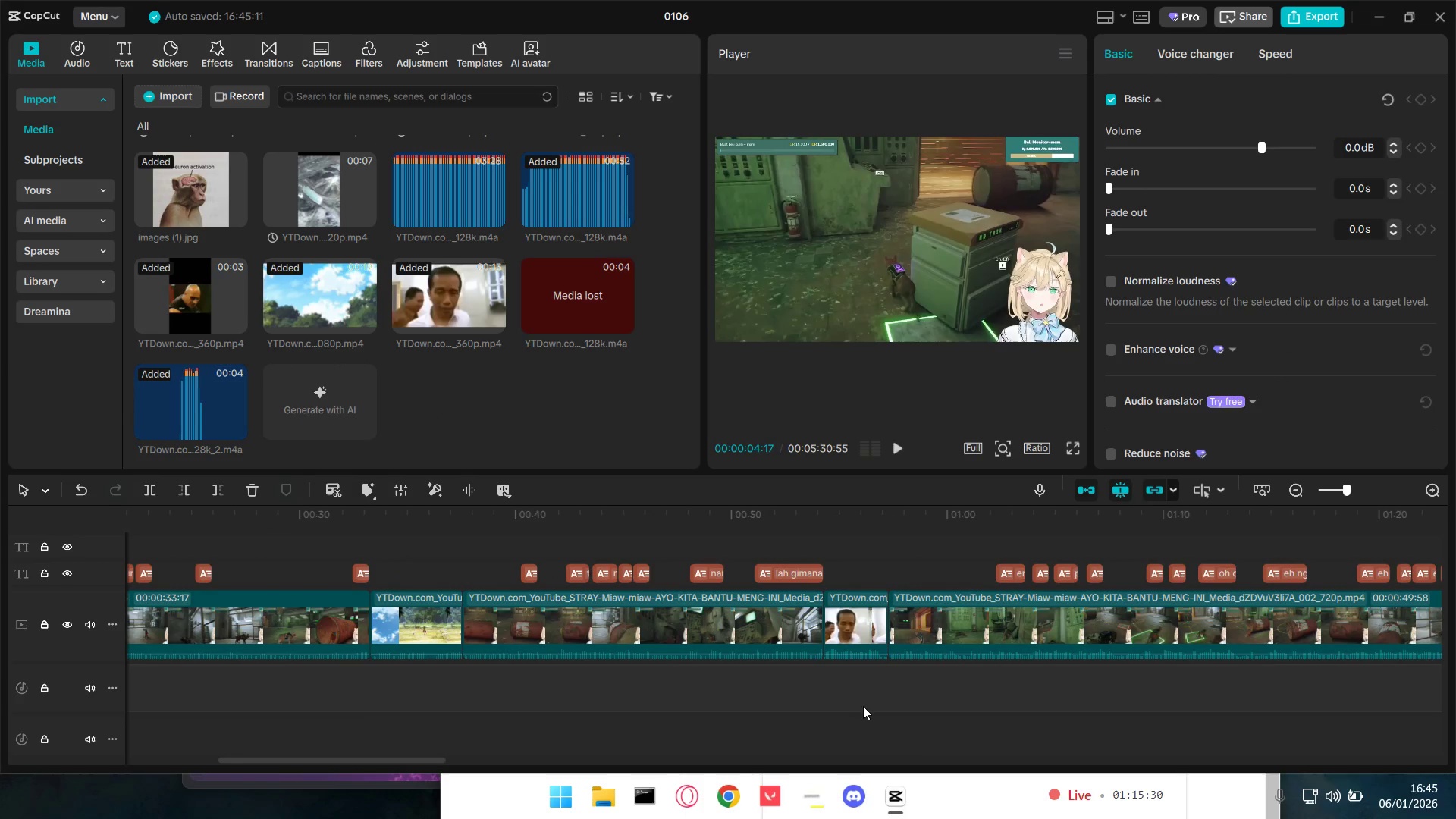 
hold_key(key=ControlLeft, duration=0.64)
scroll: coordinate [864, 706], scroll_direction: down, amount: 4.0
 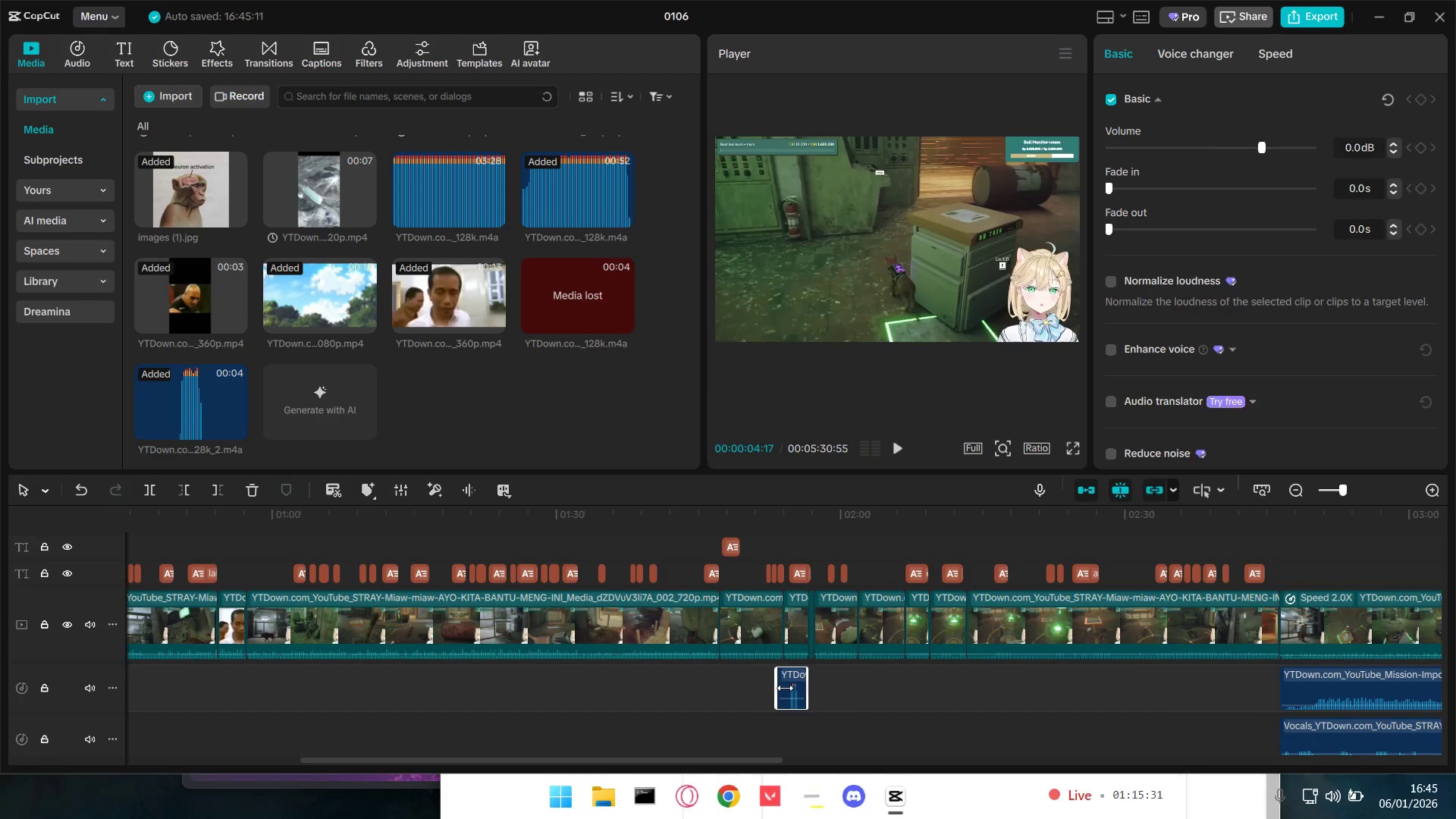 
left_click([752, 683])
 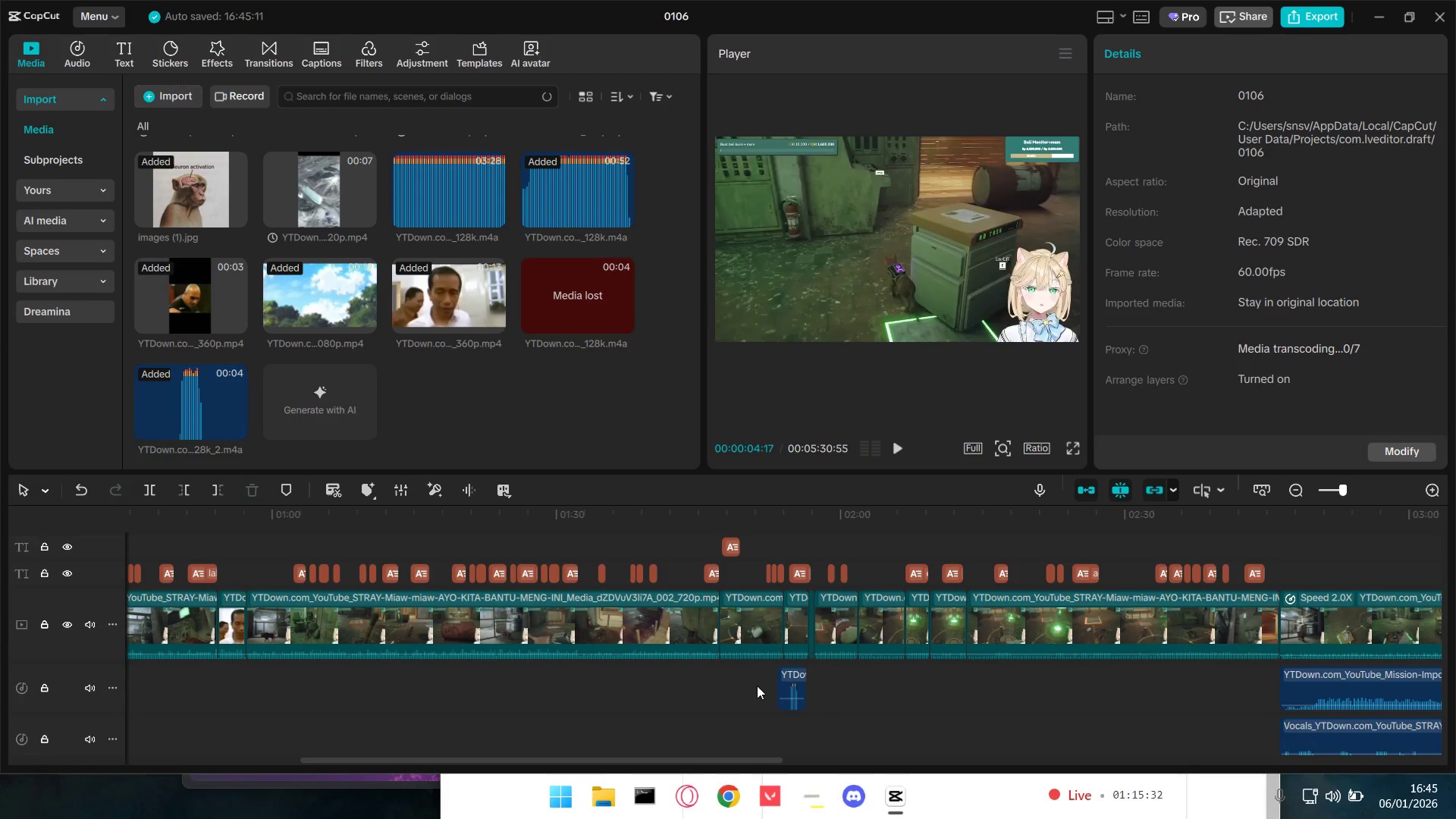 
key(Space)
 